 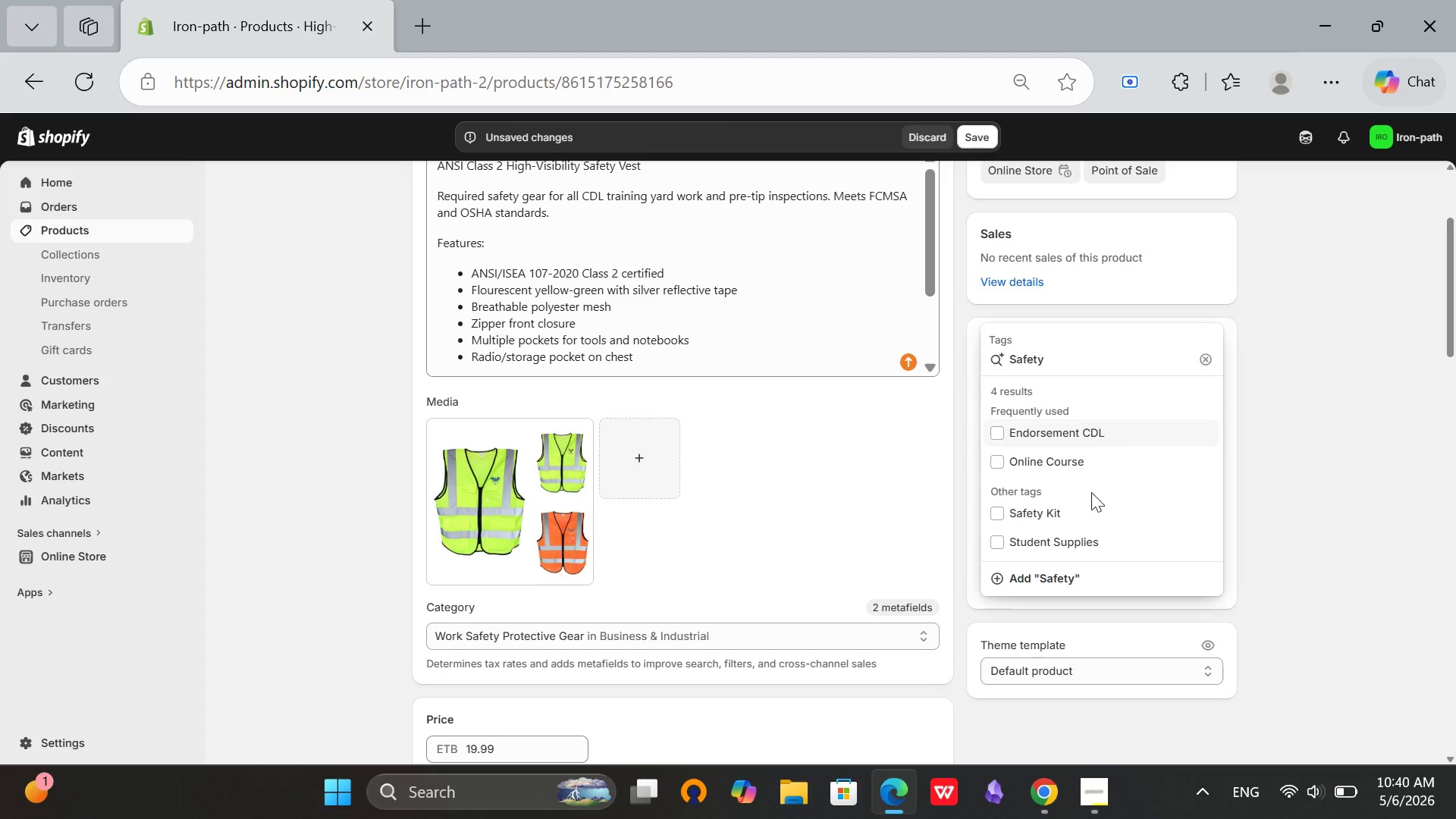 
left_click([1034, 575])
 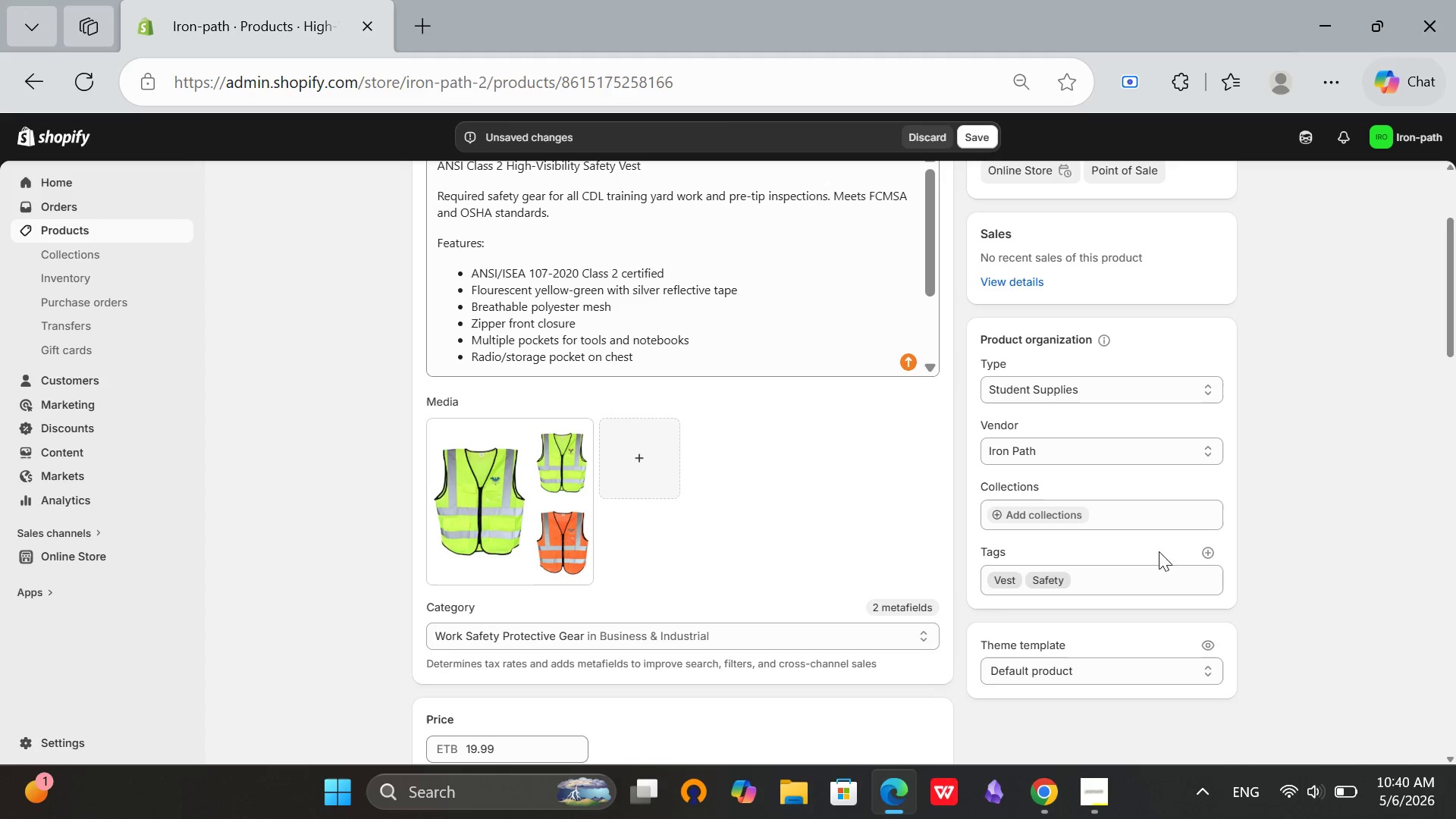 
left_click_drag(start_coordinate=[1217, 554], to_coordinate=[1201, 550])
 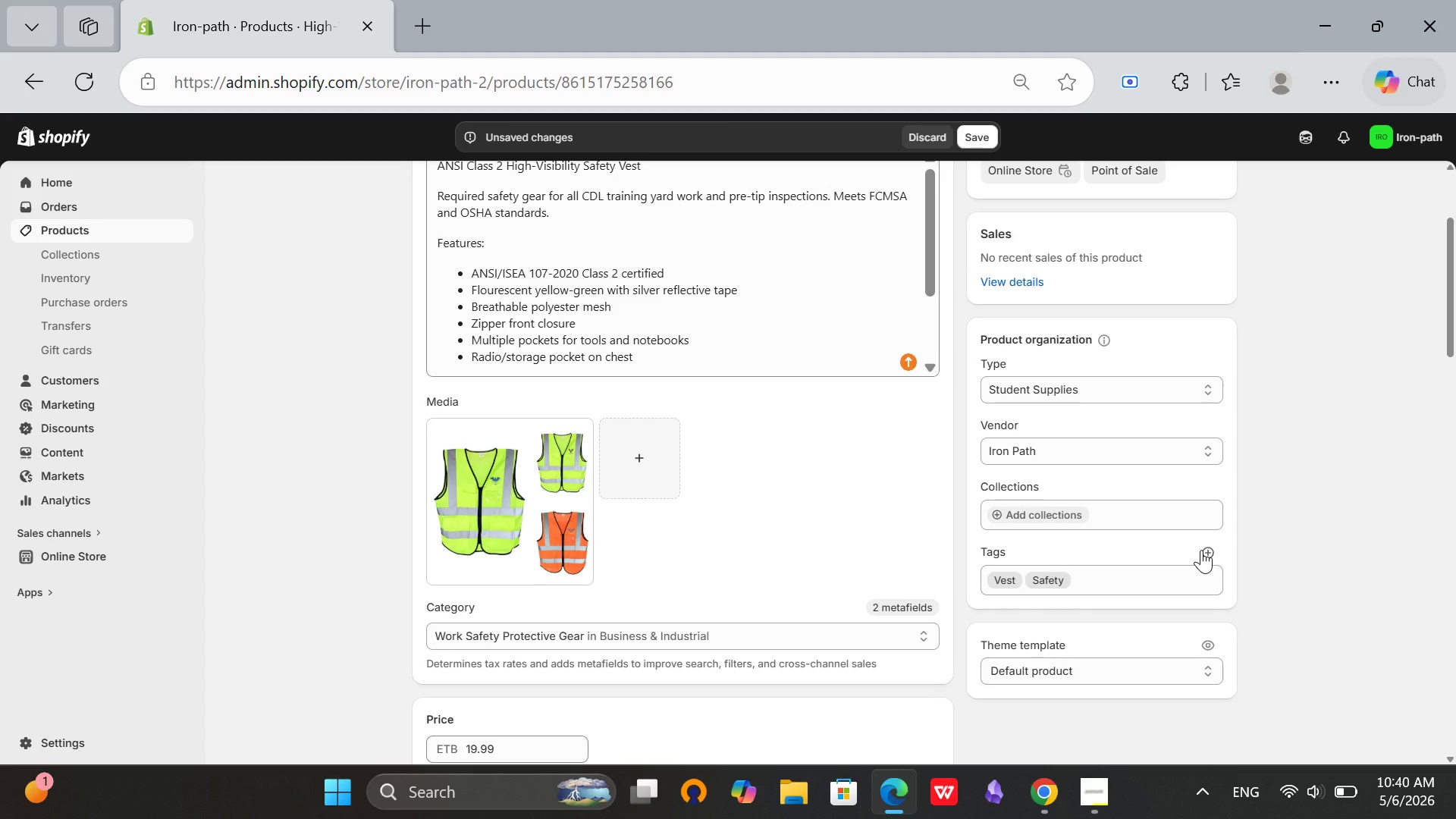 
left_click([1201, 550])
 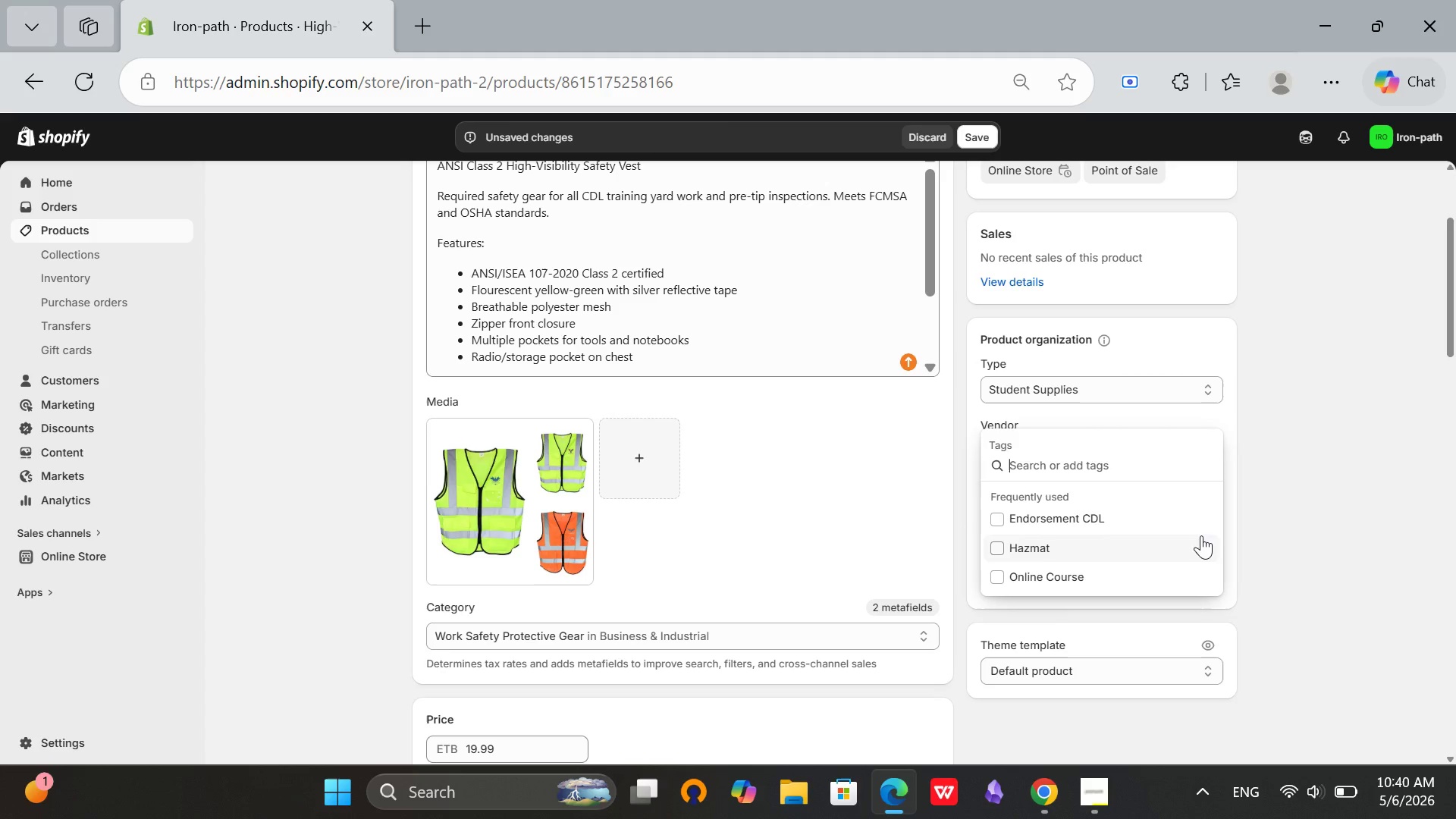 
type(ABSI)
key(Backspace)
key(Backspace)
key(Backspace)
type(NSI)
 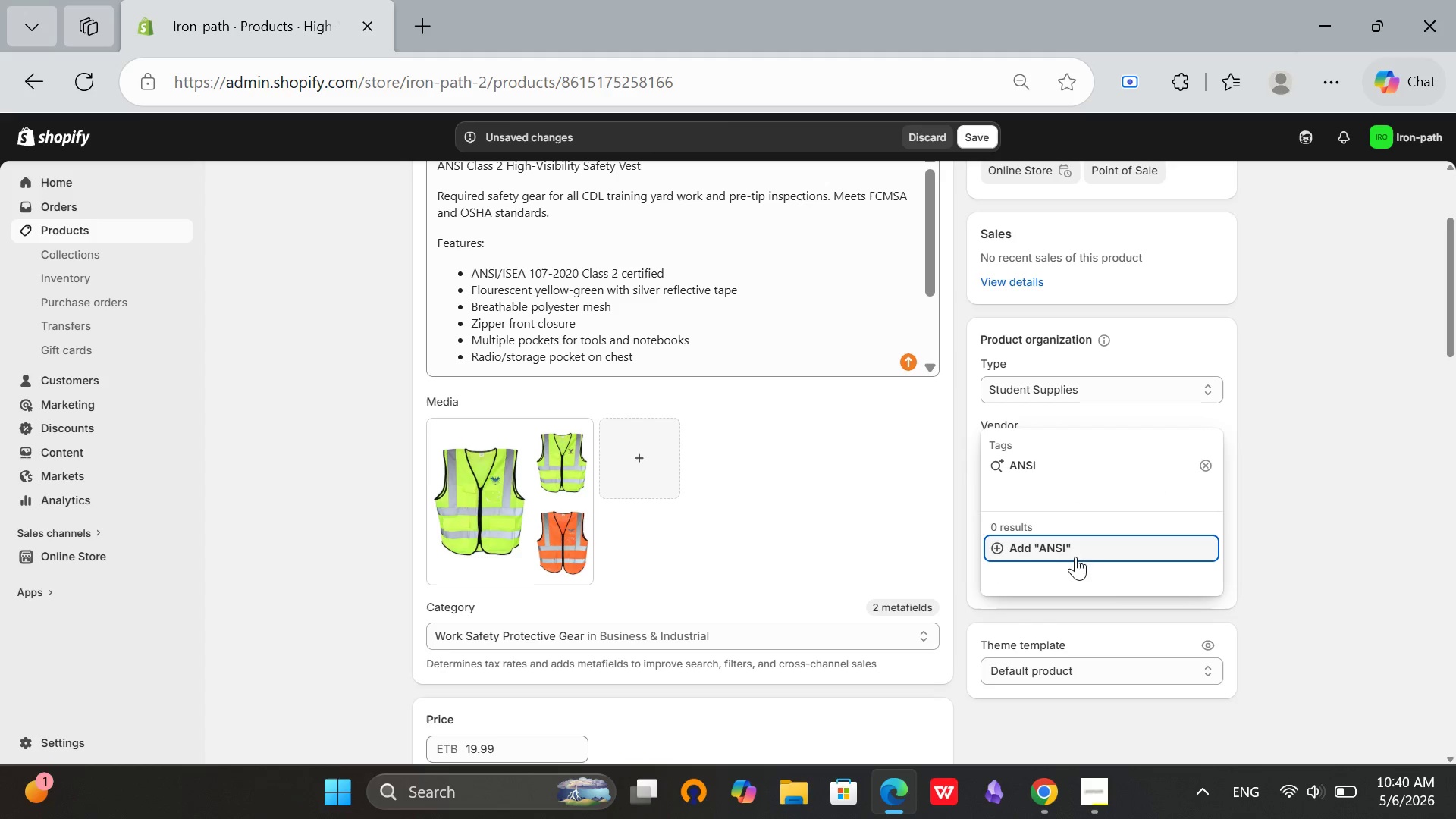 
left_click([1080, 542])
 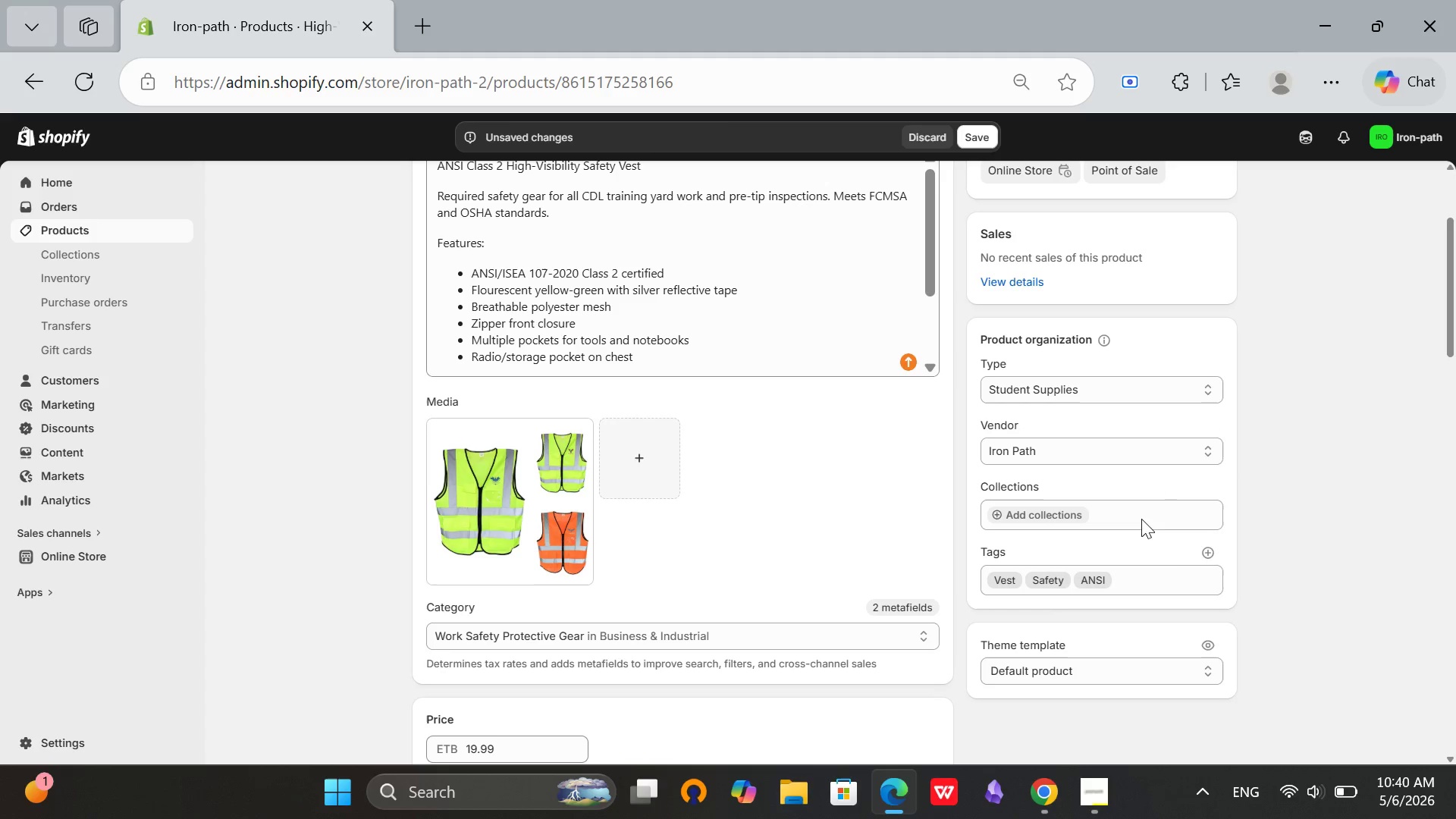 
left_click([1213, 551])
 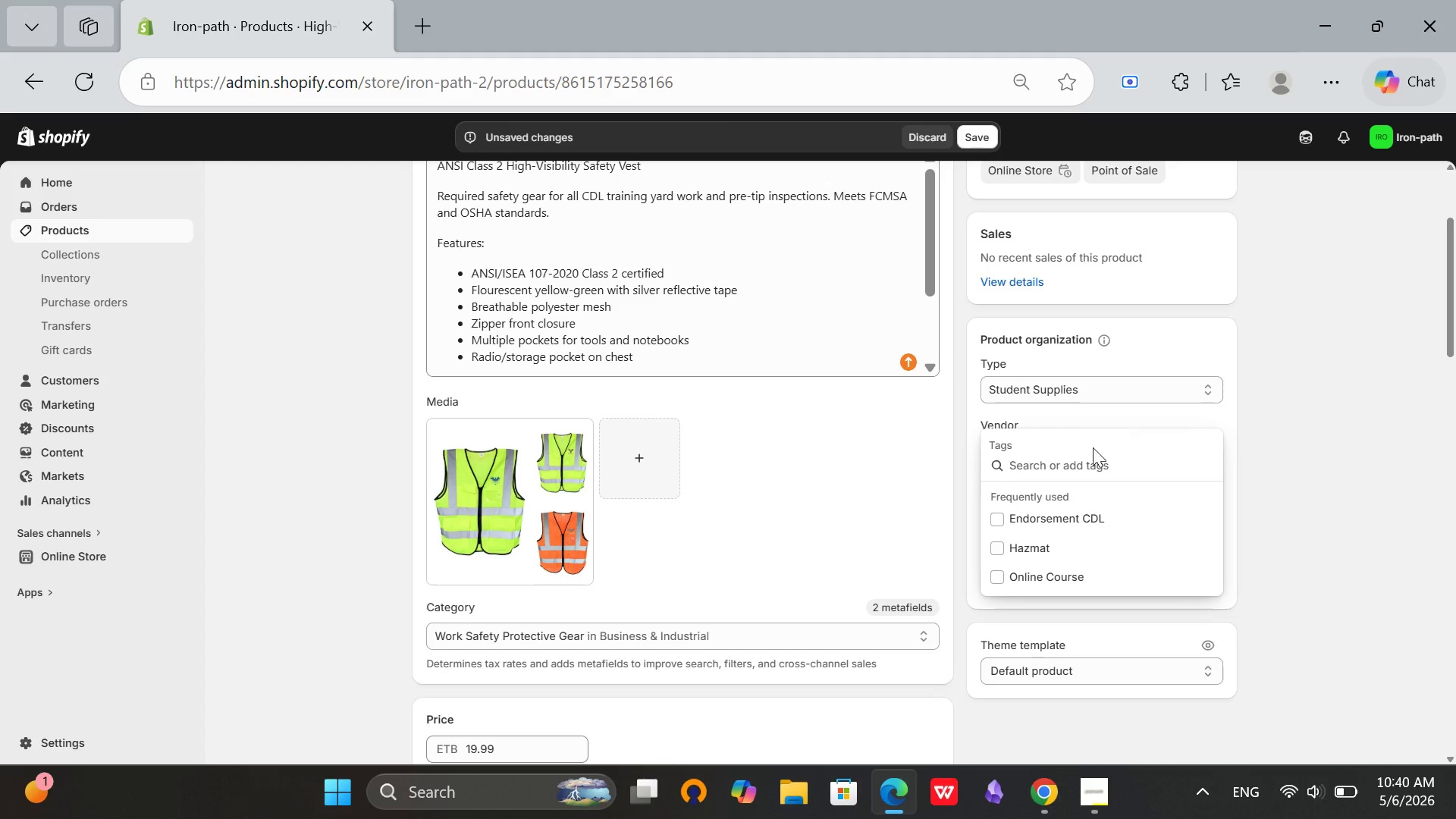 
left_click([1080, 463])
 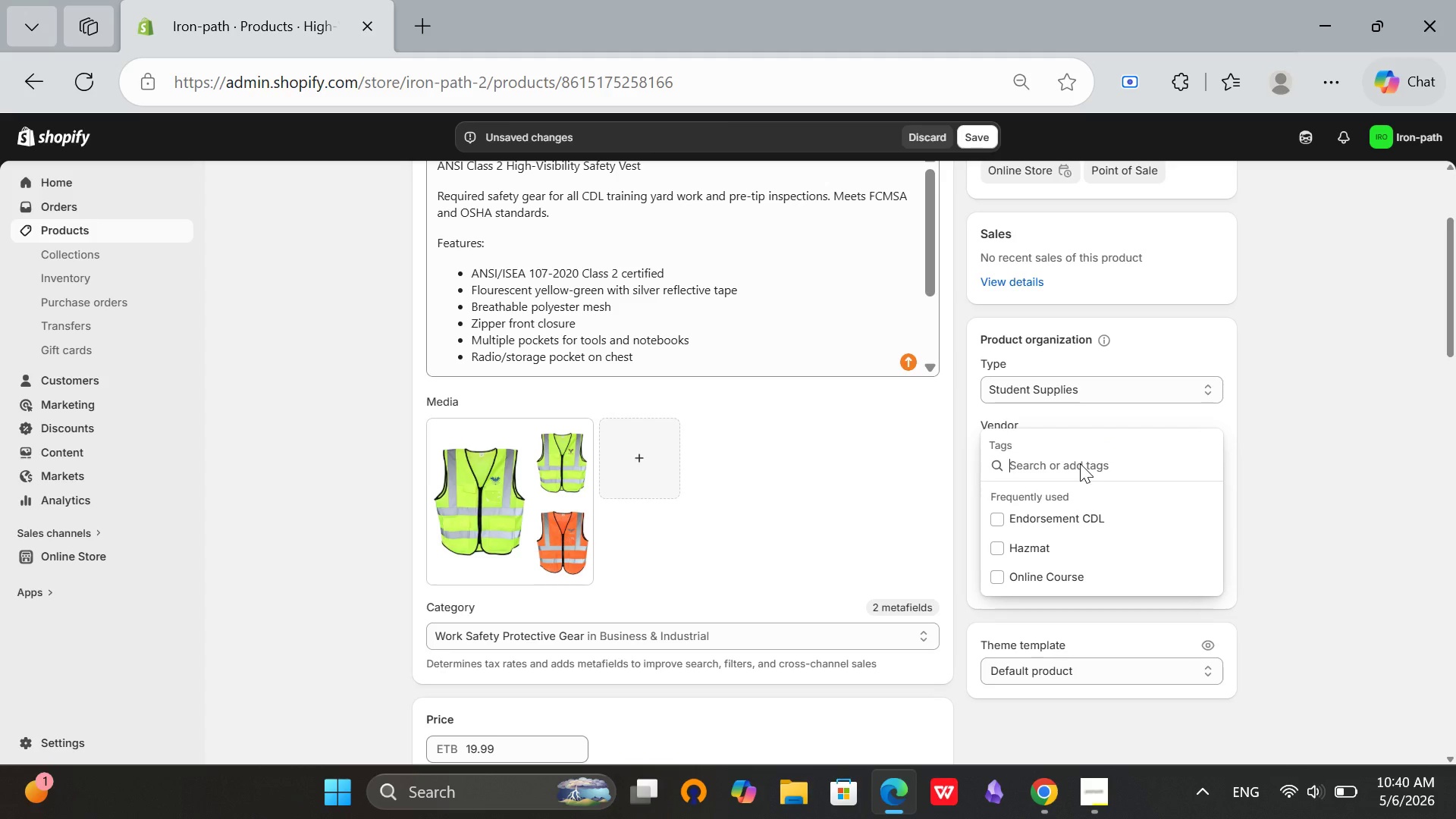 
wait(11.91)
 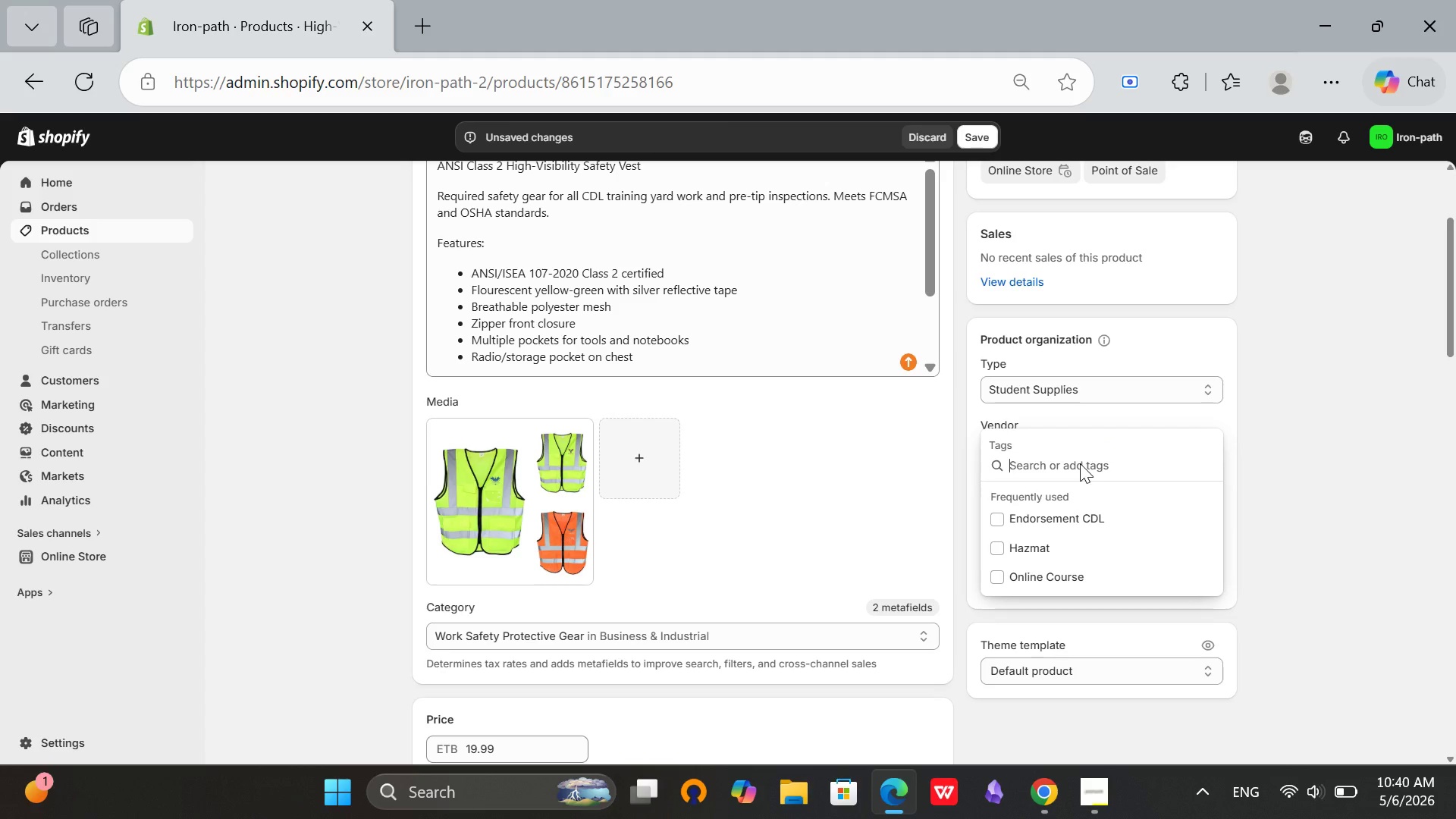 
type(hIGH)
key(Backspace)
key(Backspace)
key(Backspace)
key(Backspace)
type(High-Vis)
 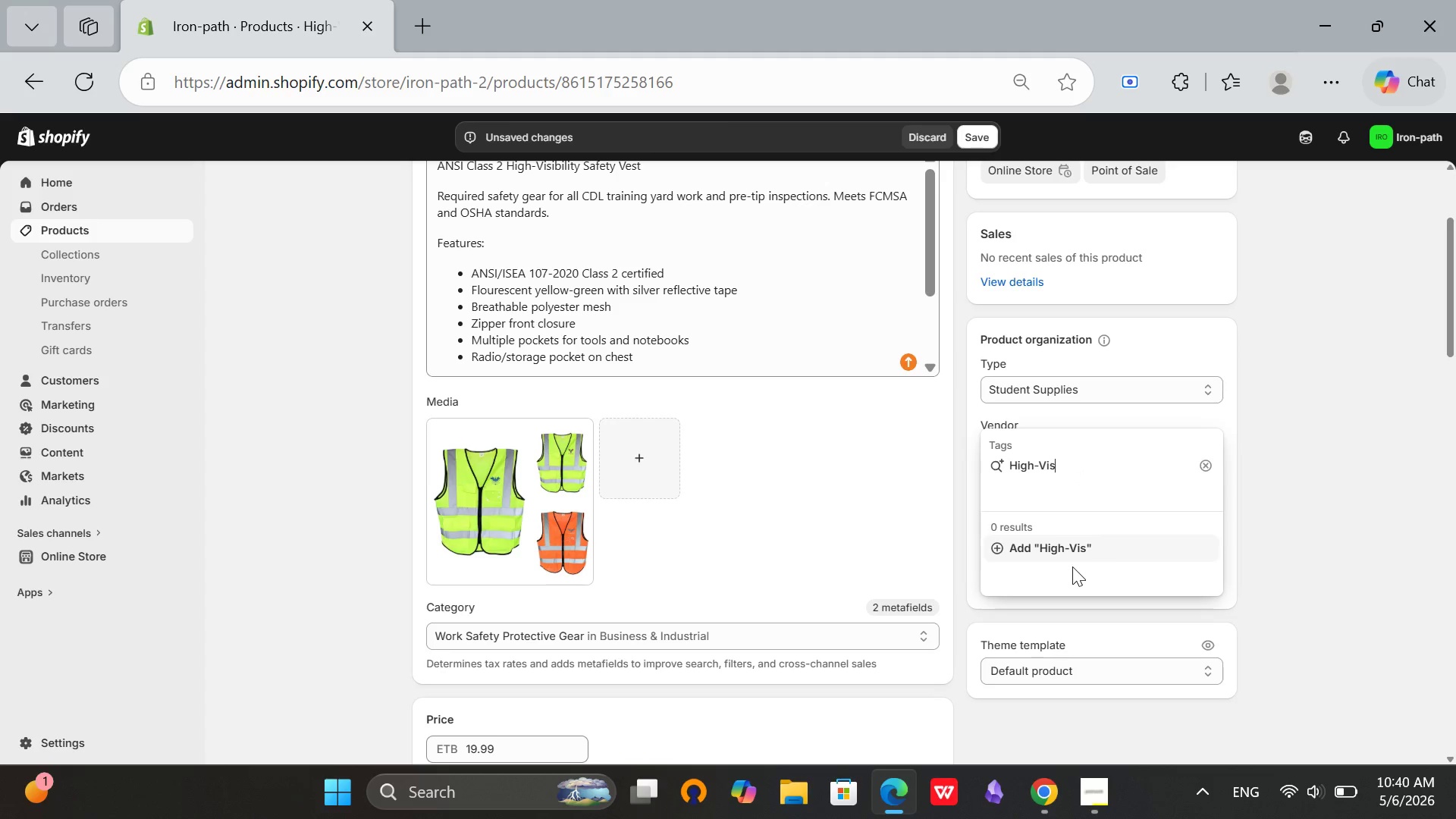 
left_click([1074, 559])
 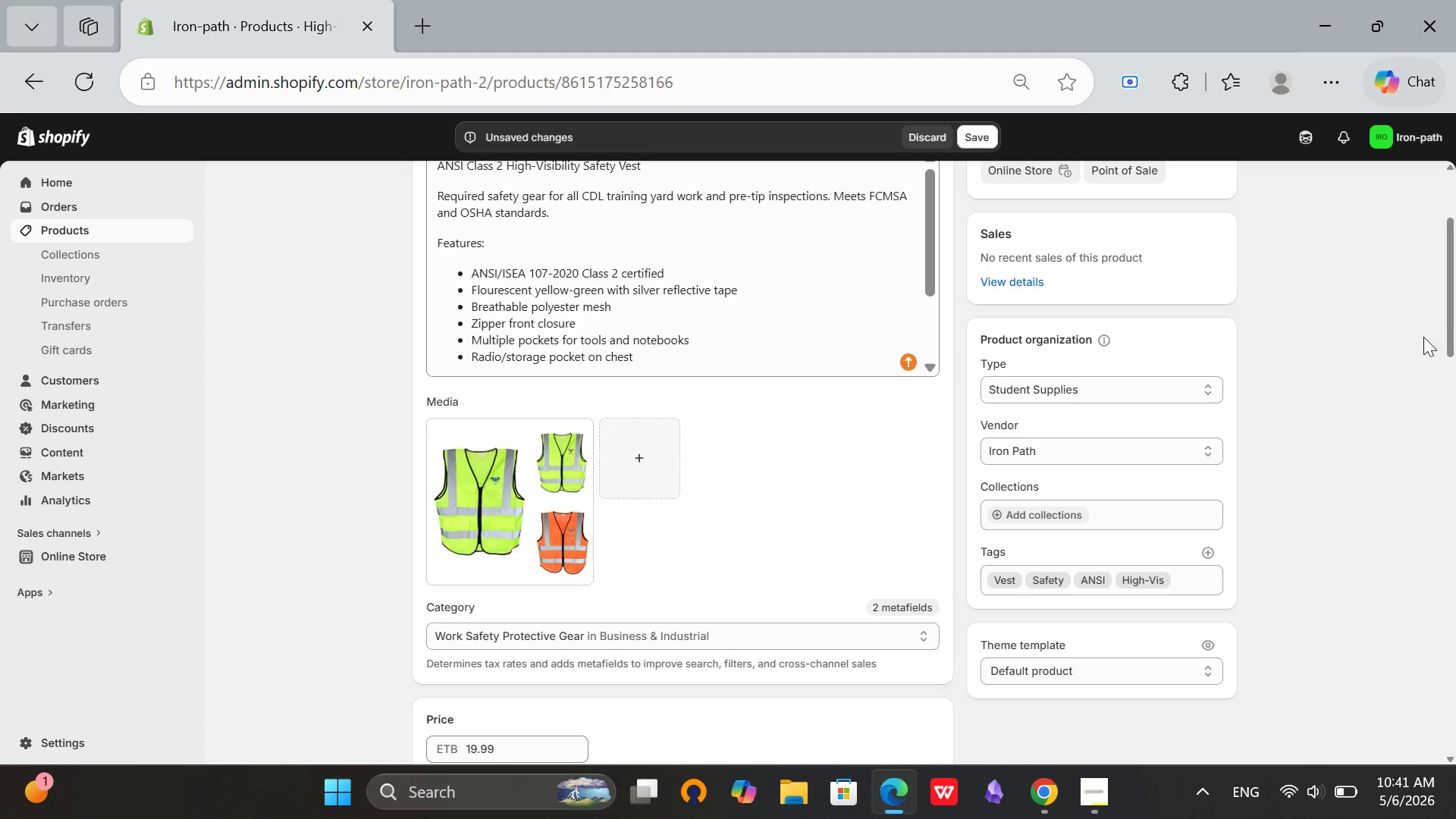 
left_click_drag(start_coordinate=[1446, 263], to_coordinate=[1455, 0])
 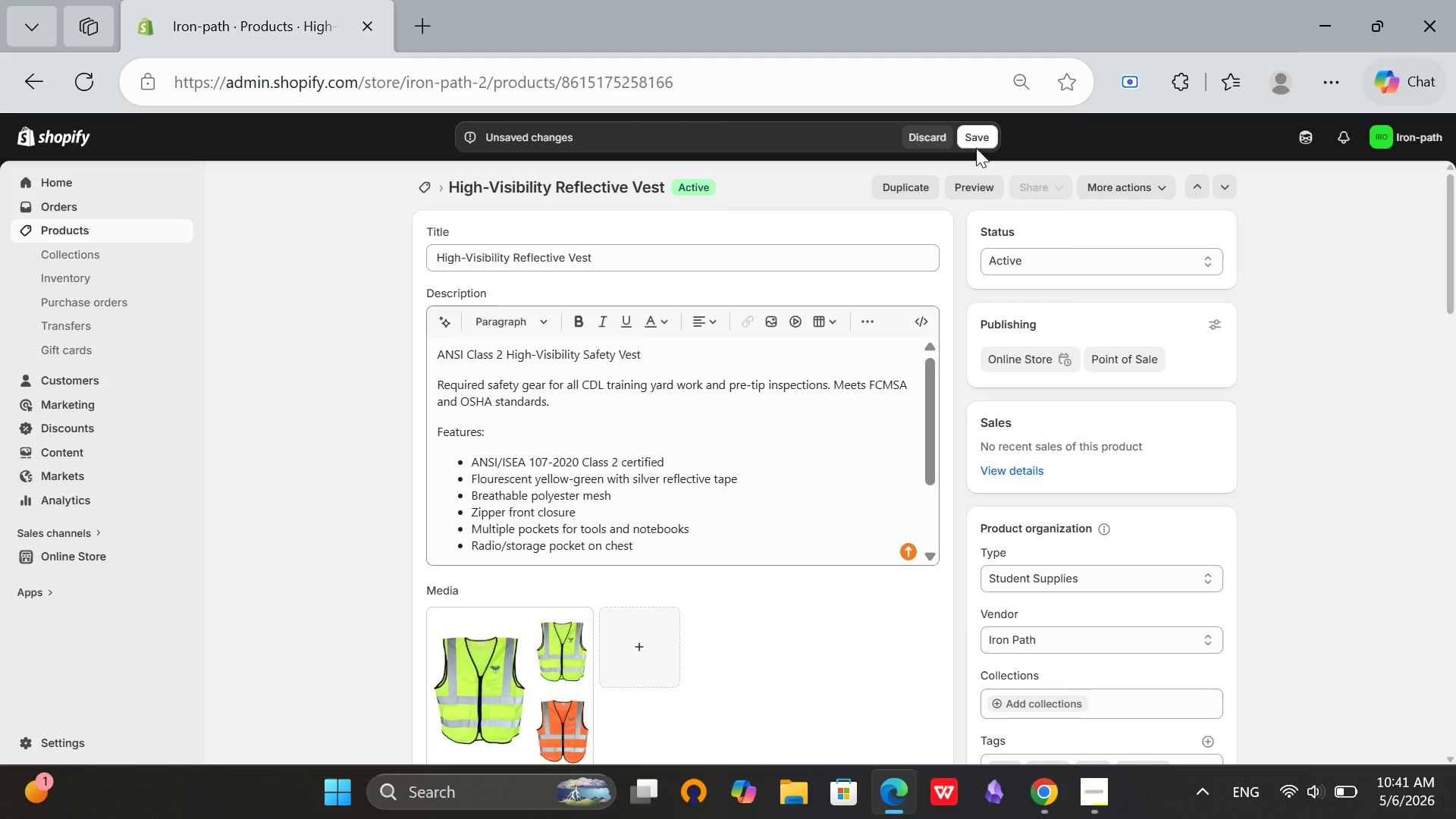 
left_click([981, 134])
 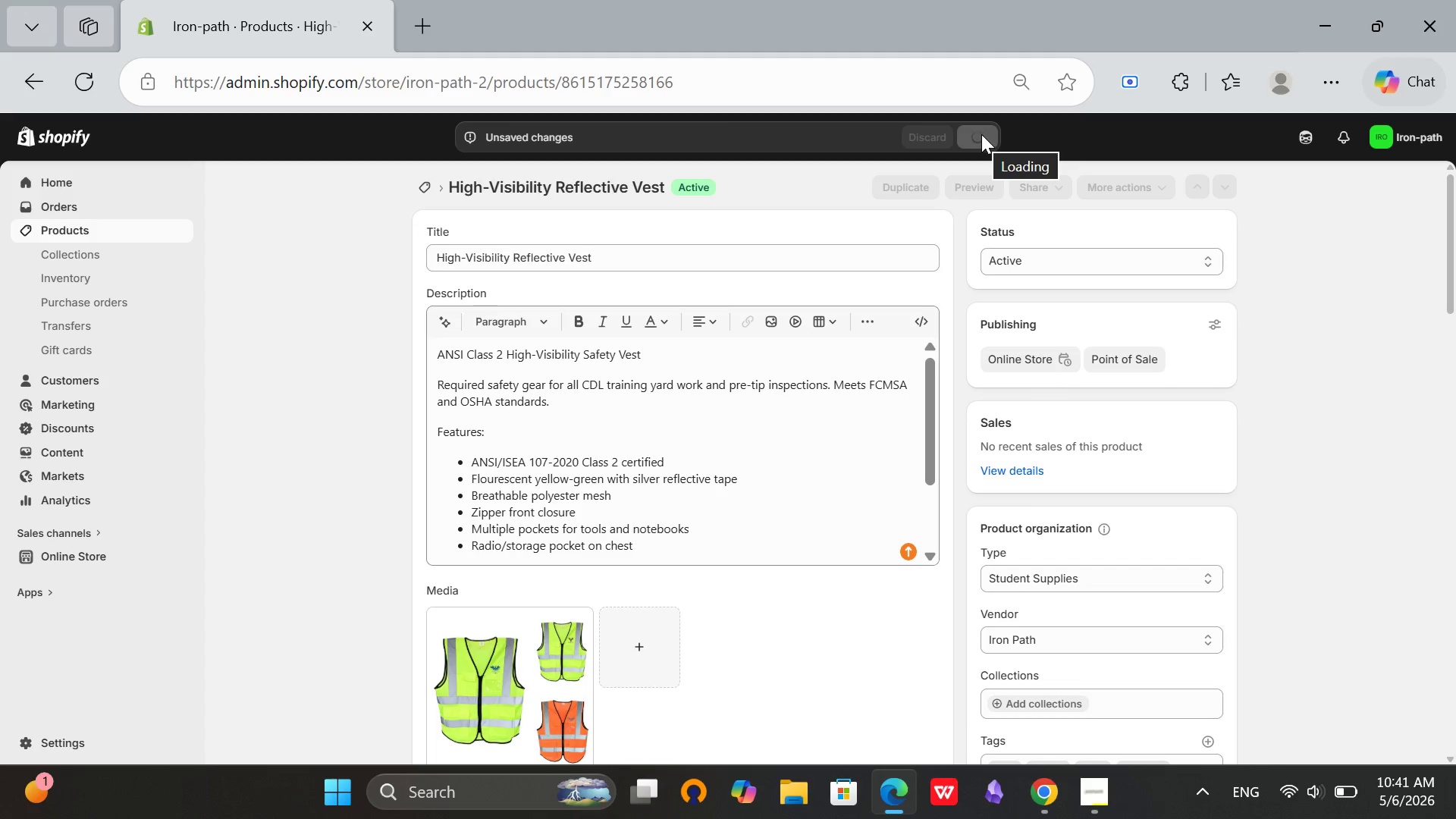 
wait(17.47)
 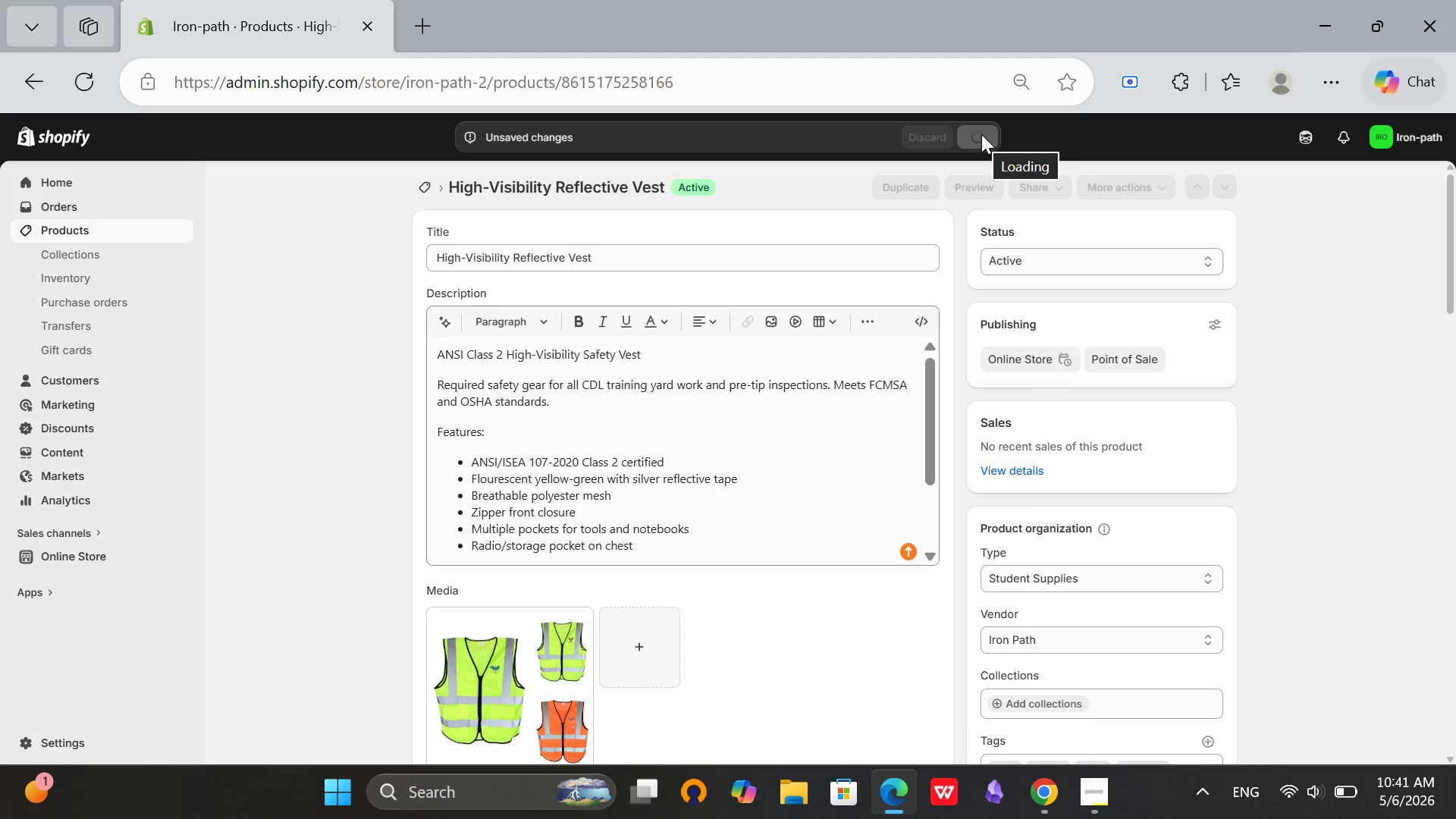 
left_click([425, 187])
 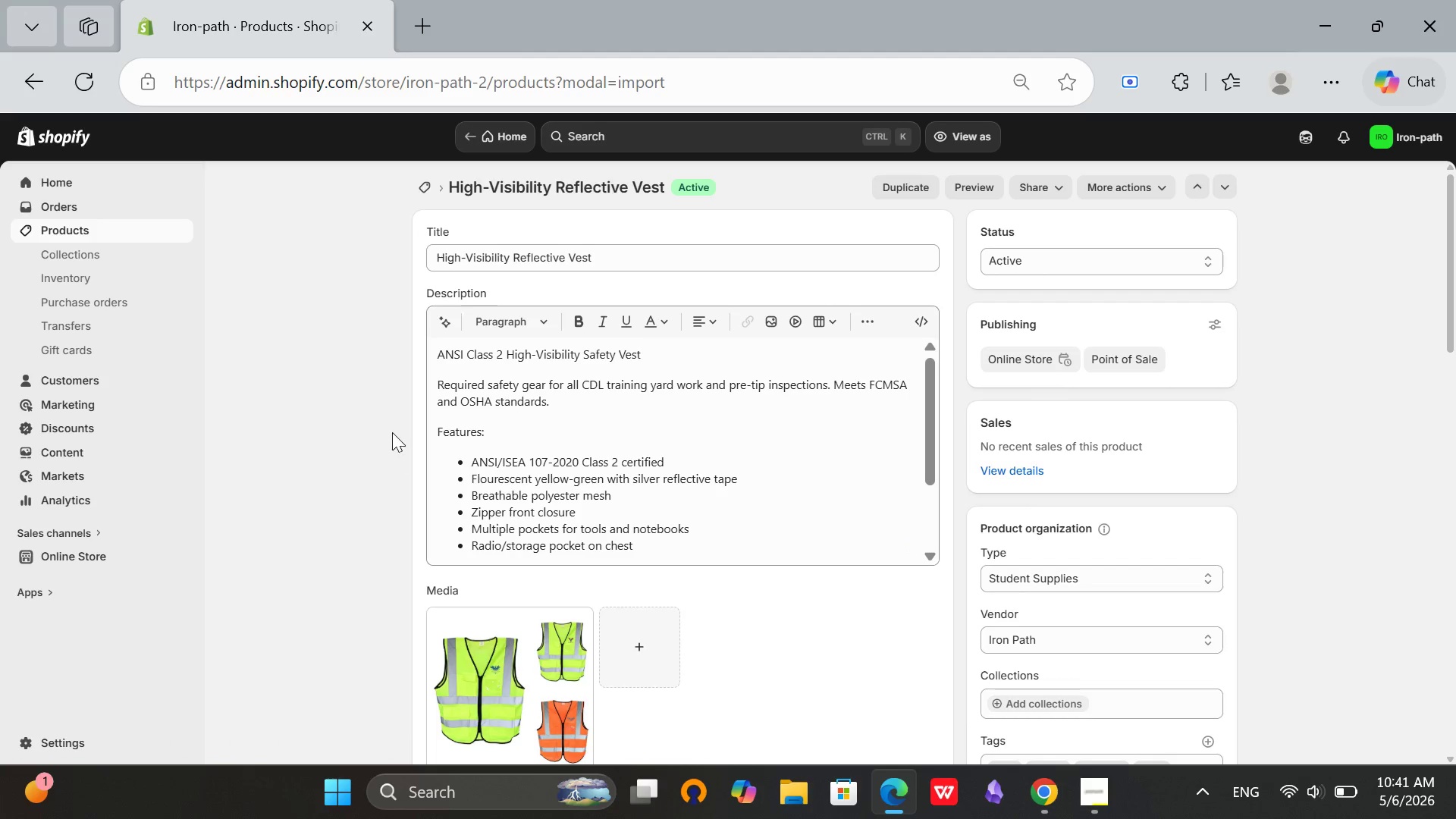 
scroll: coordinate [598, 358], scroll_direction: down, amount: 3.0
 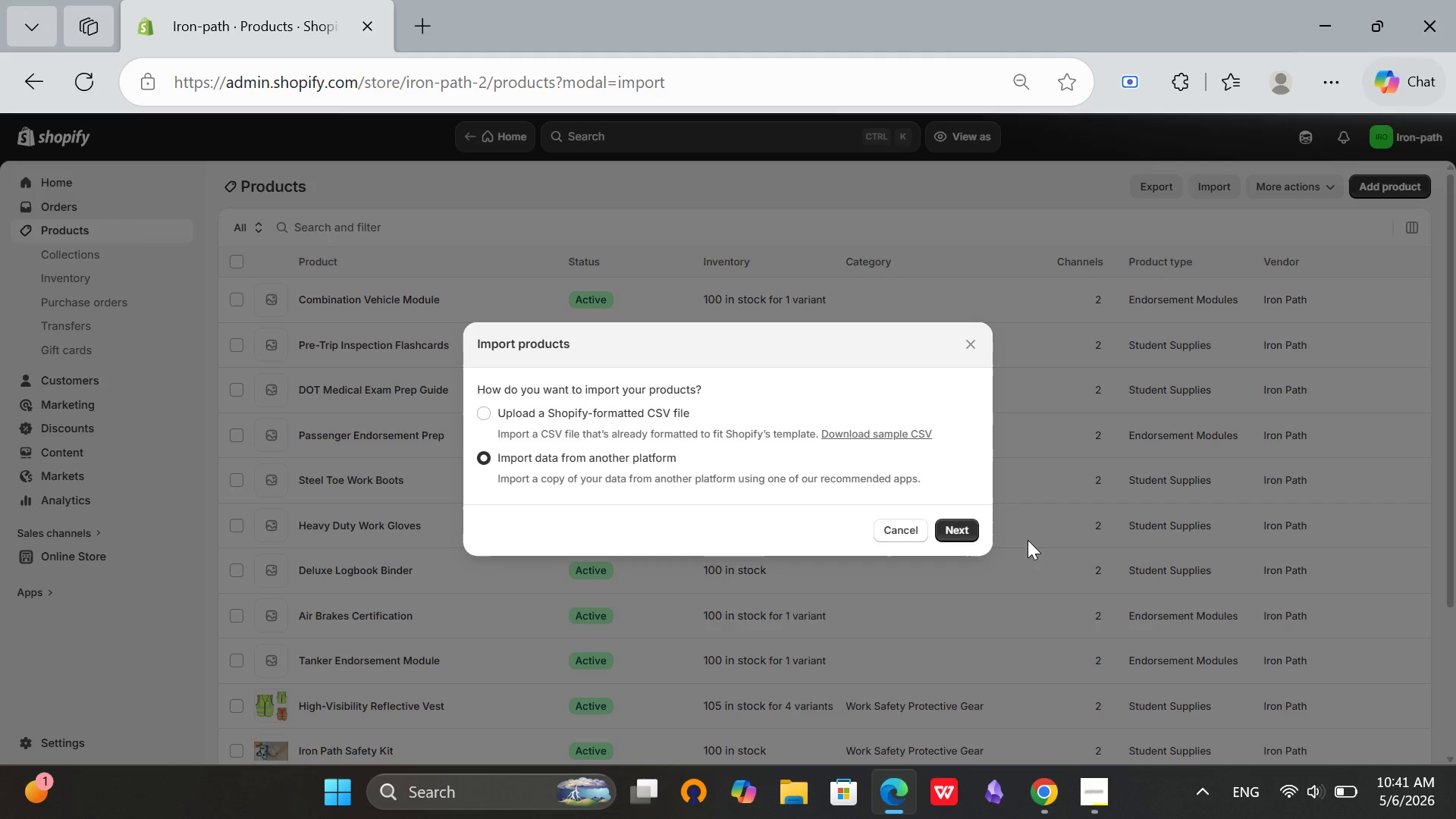 
left_click([902, 531])
 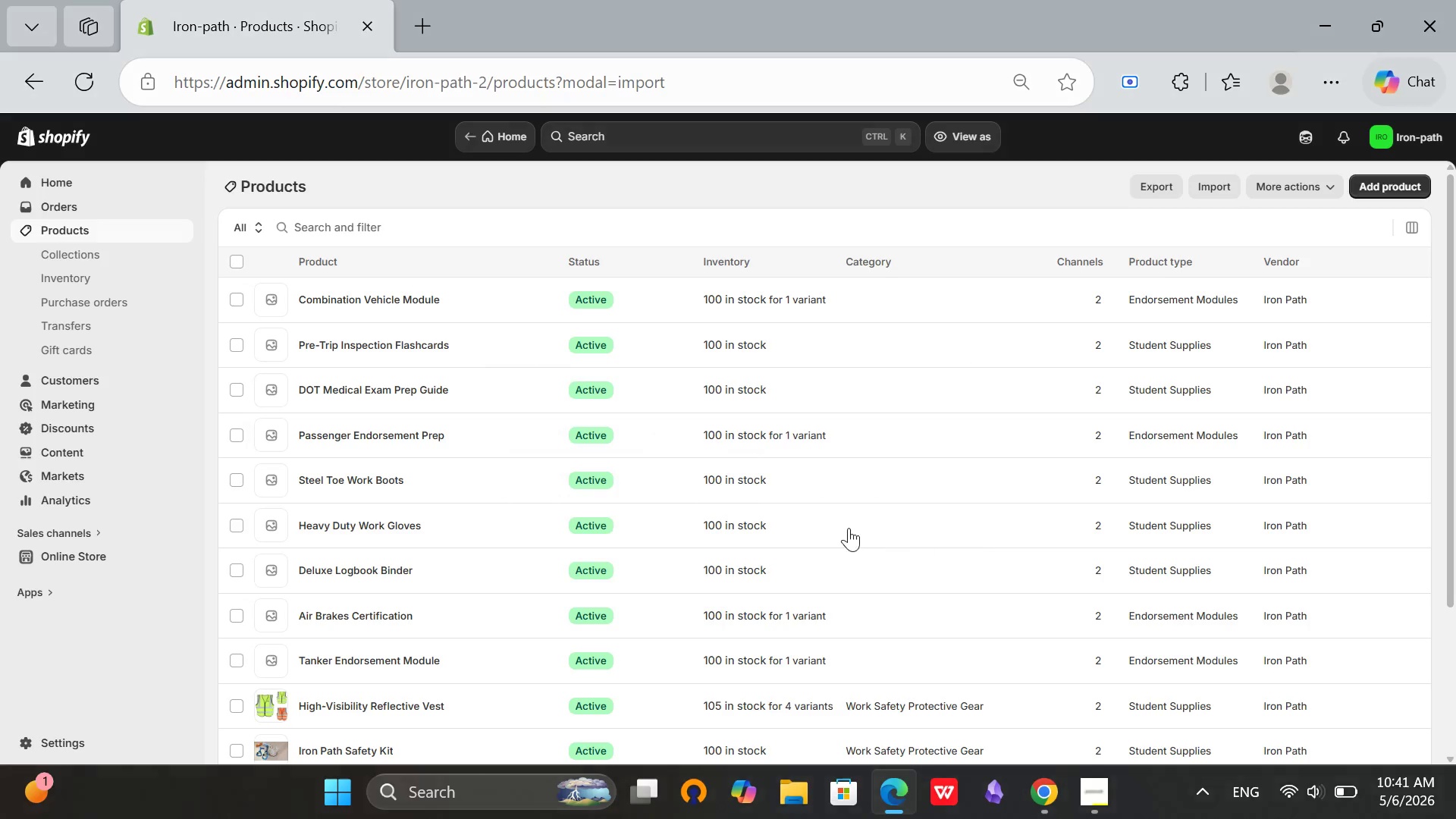 
scroll: coordinate [599, 594], scroll_direction: down, amount: 6.0
 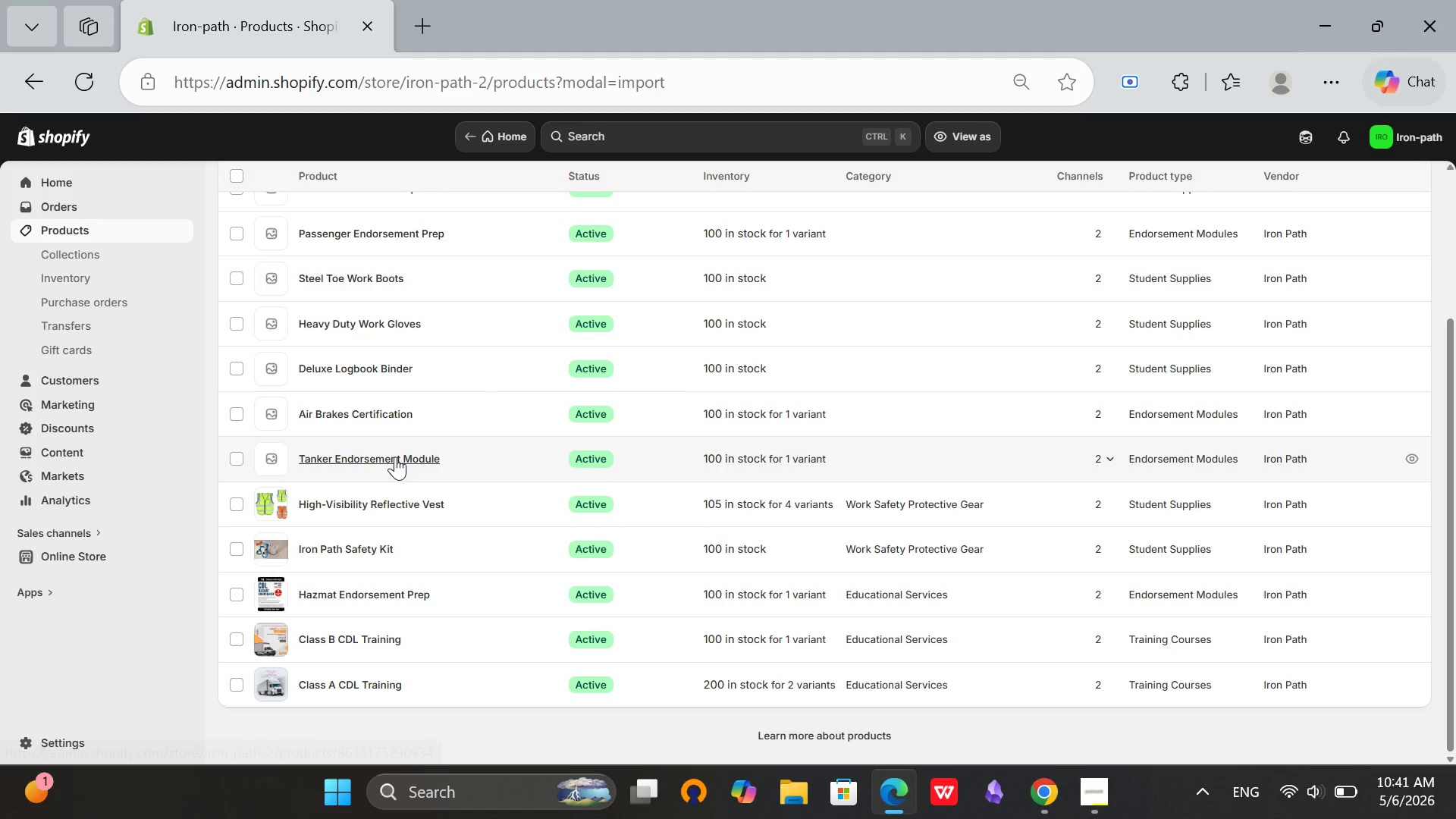 
scroll: coordinate [249, 491], scroll_direction: up, amount: 7.0
 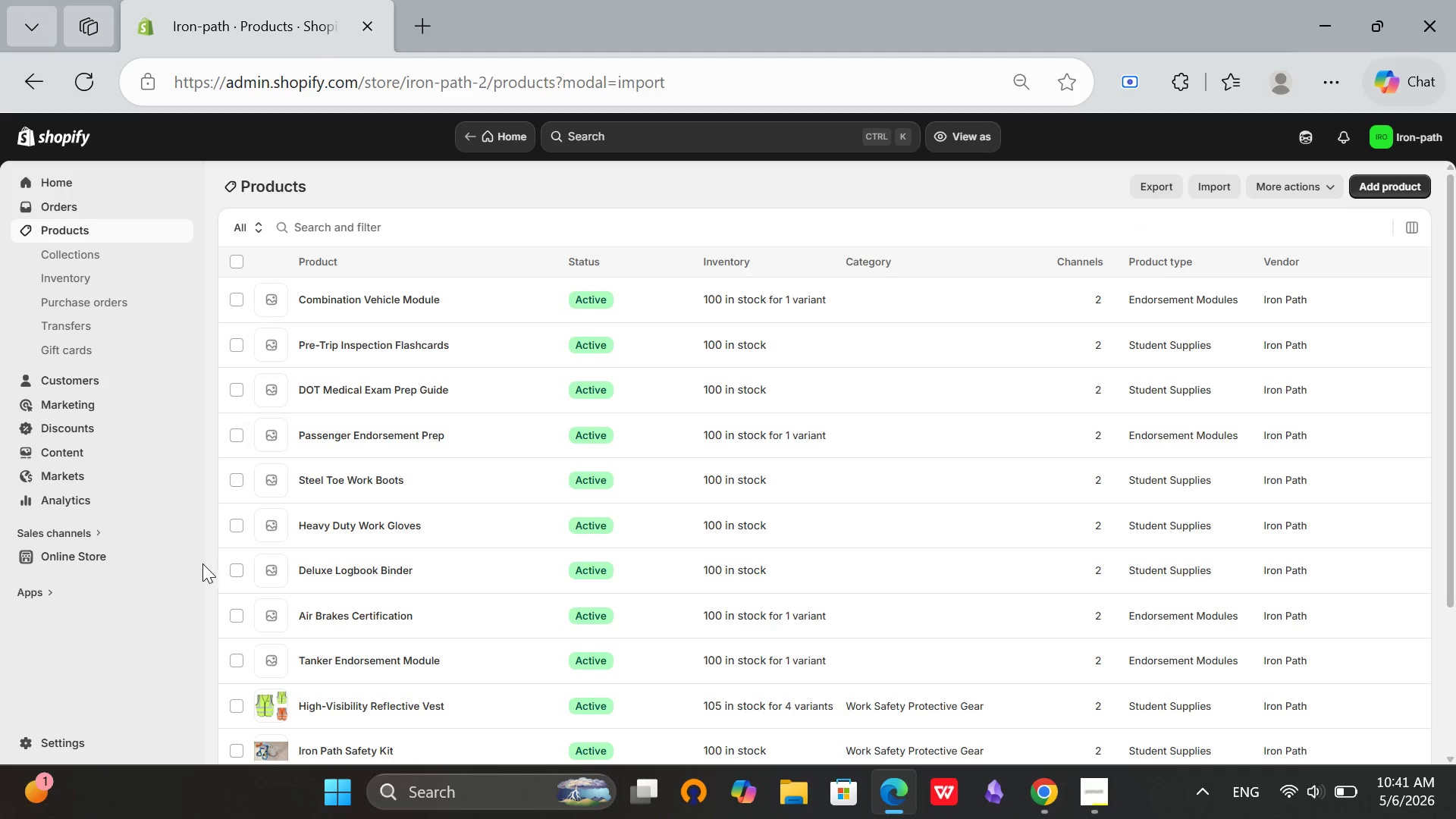 
left_click([177, 554])
 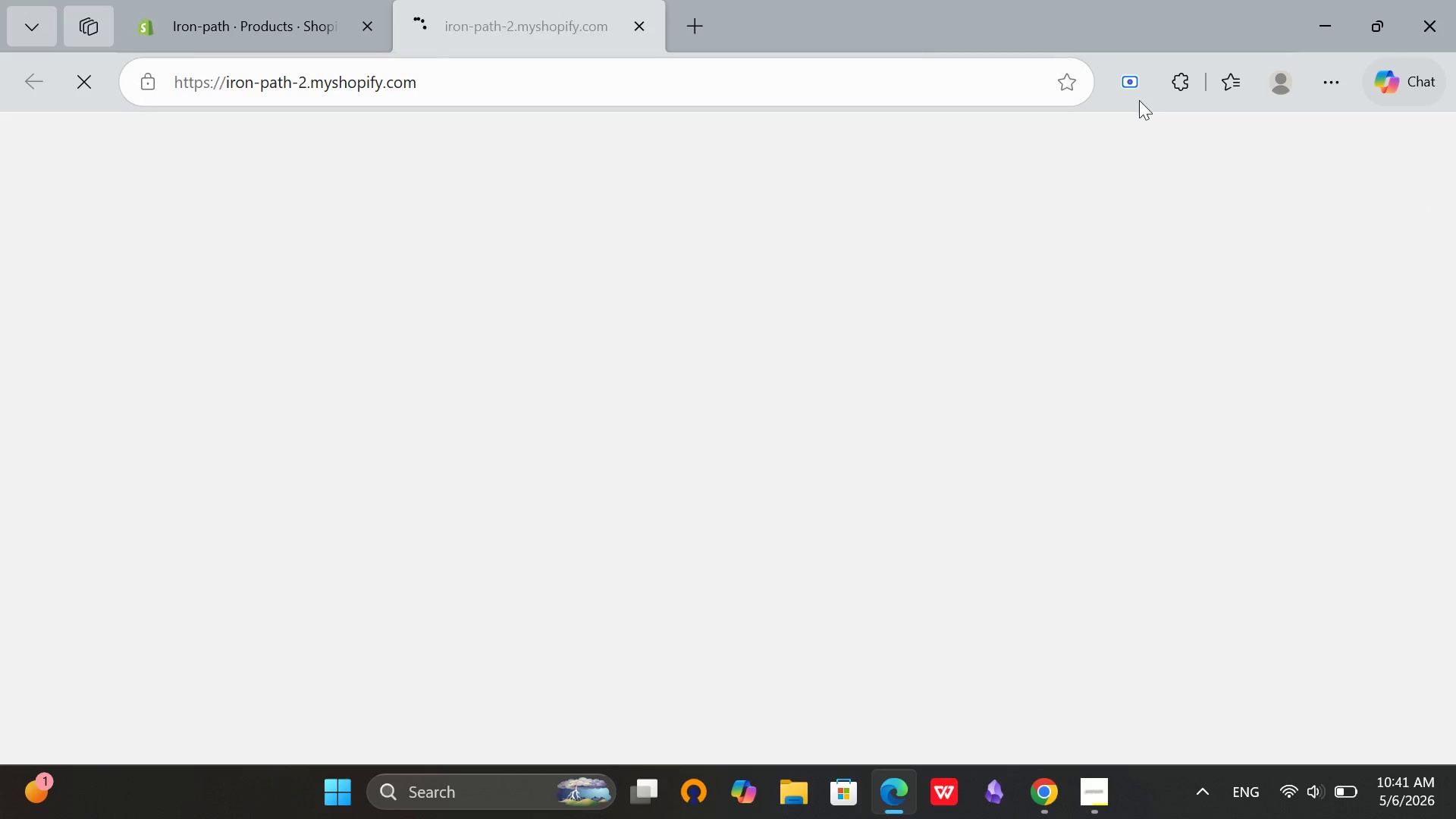 
wait(5.61)
 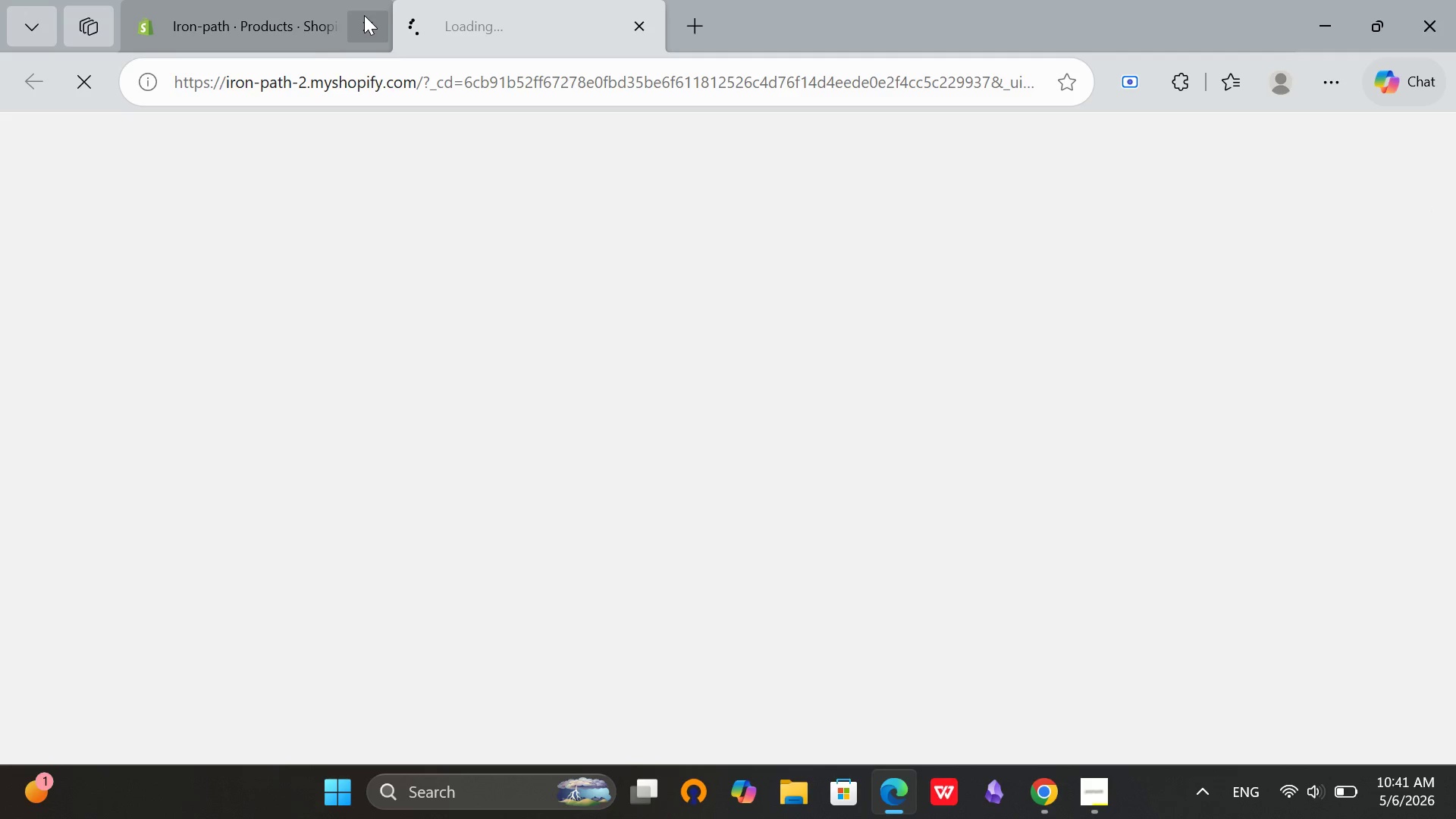 
scroll: coordinate [592, 445], scroll_direction: down, amount: 15.0
 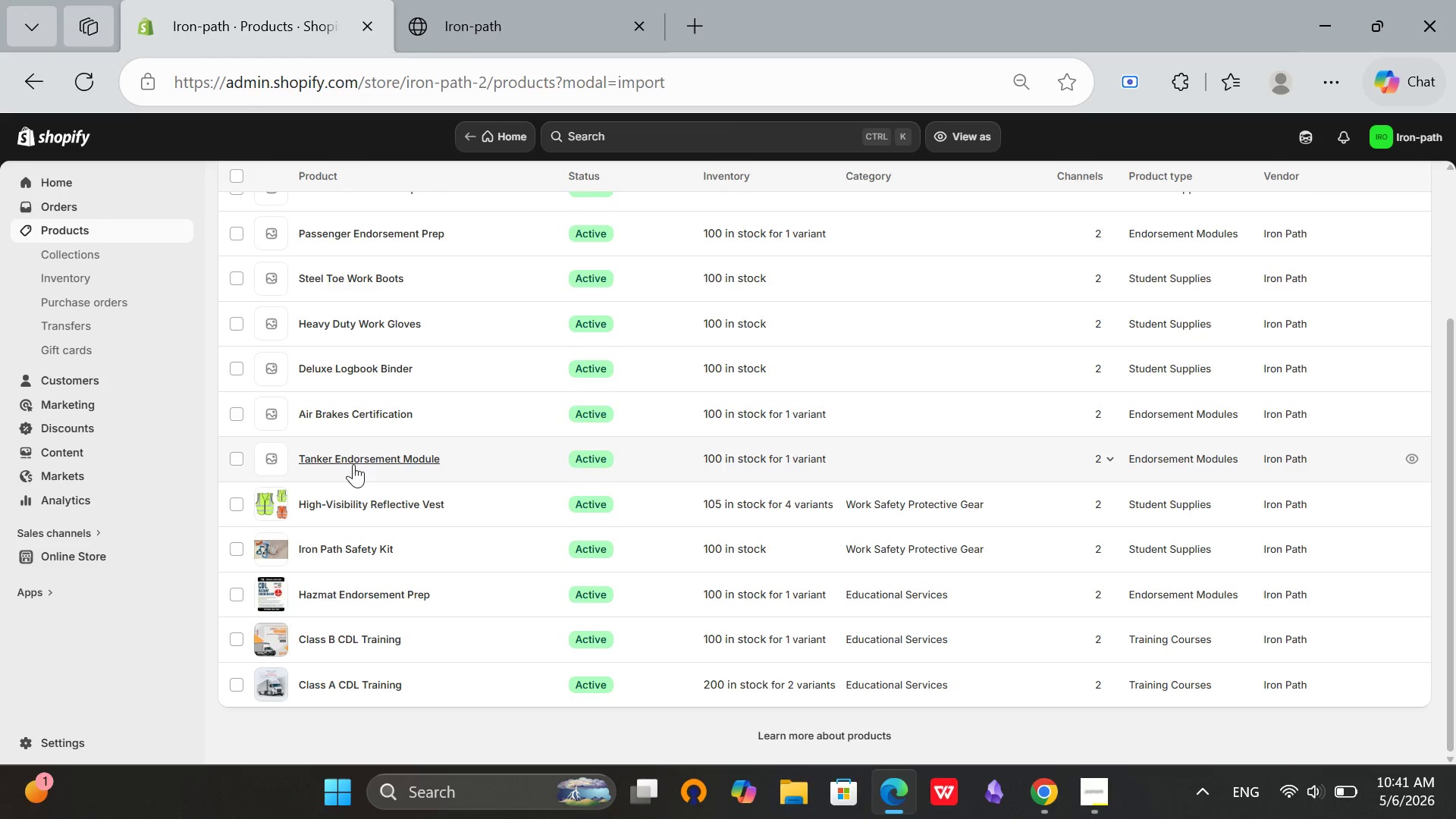 
left_click([361, 463])
 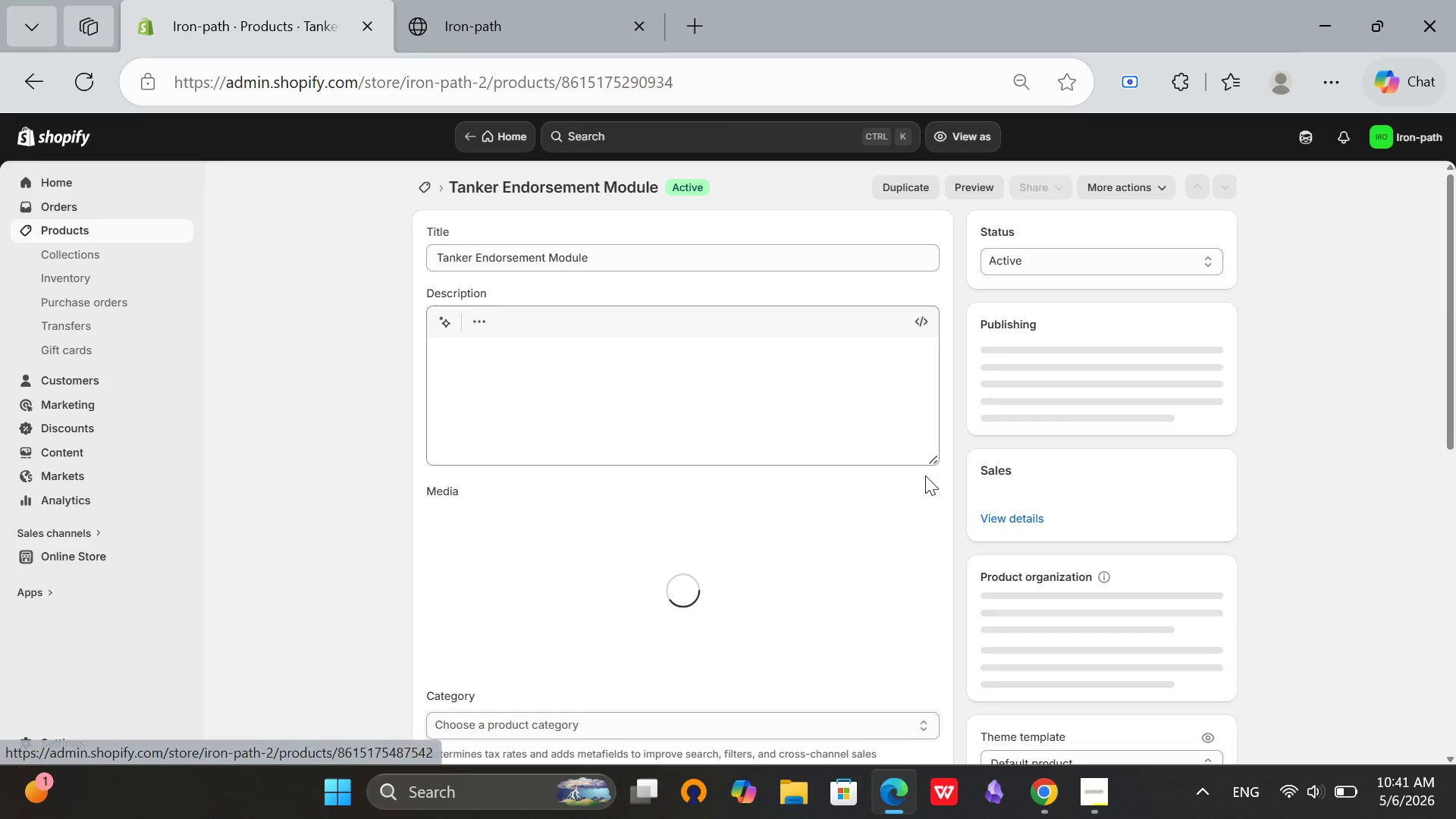 
left_click([635, 268])
 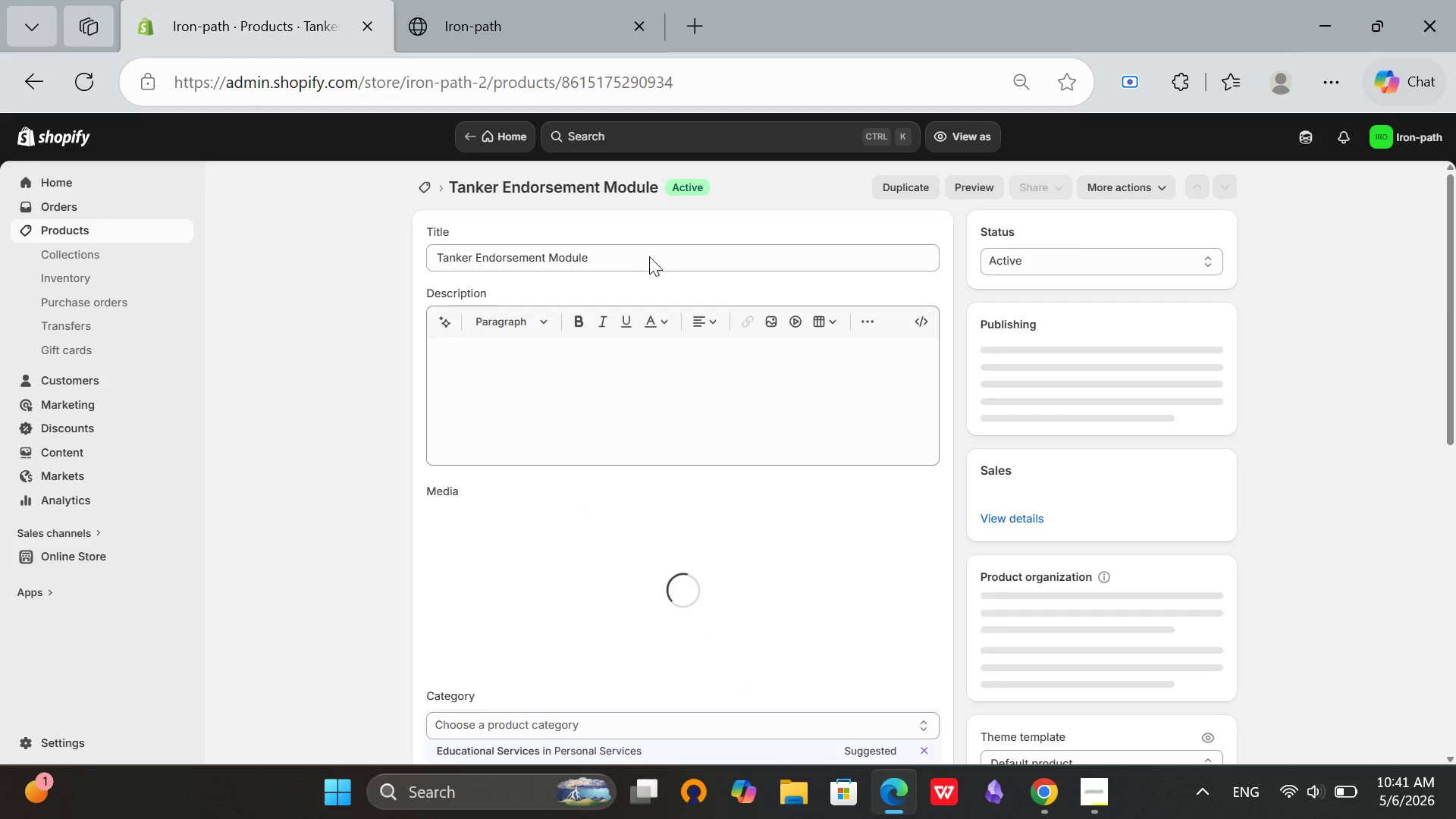 
left_click([649, 256])
 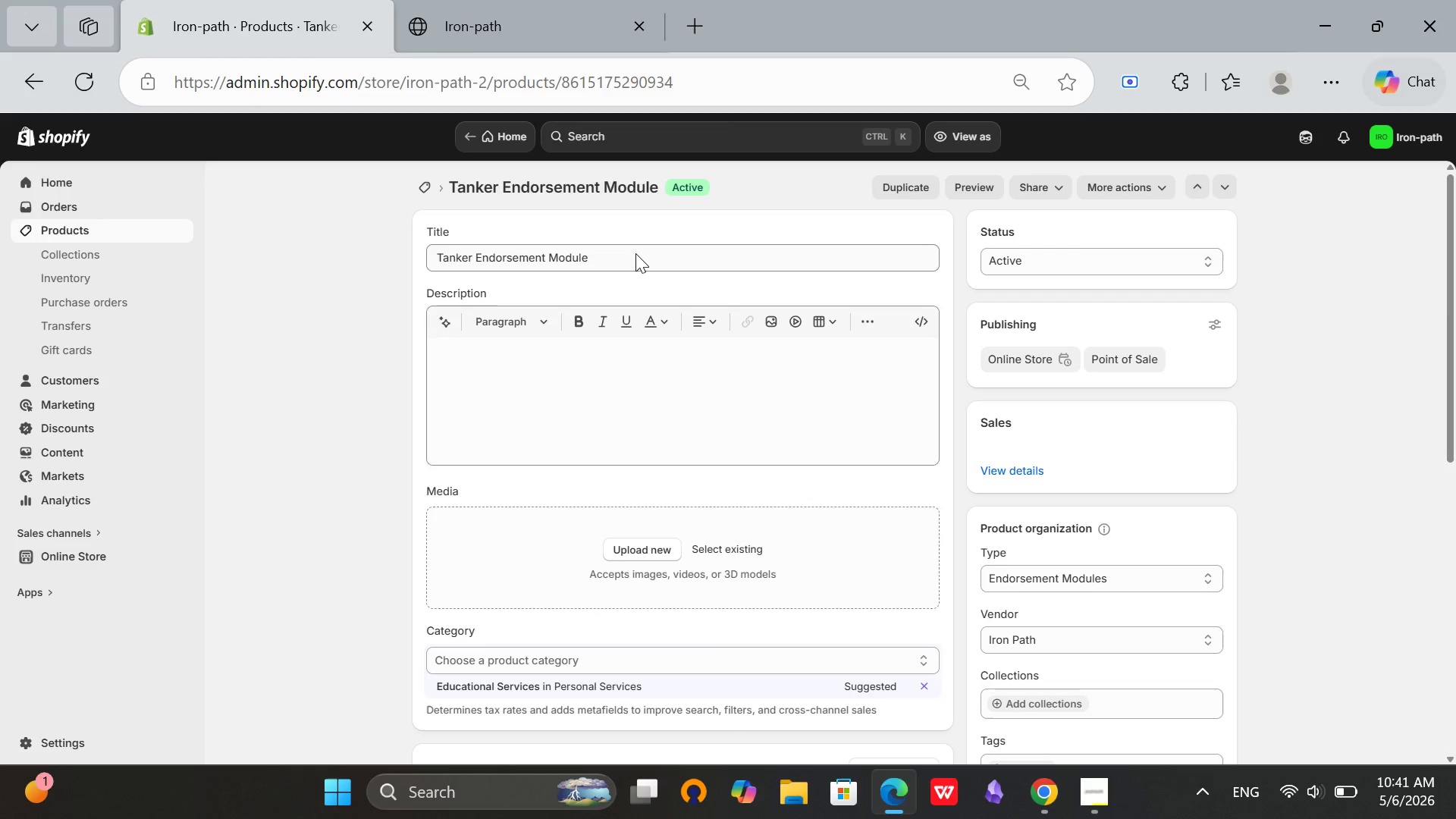 
left_click([632, 253])
 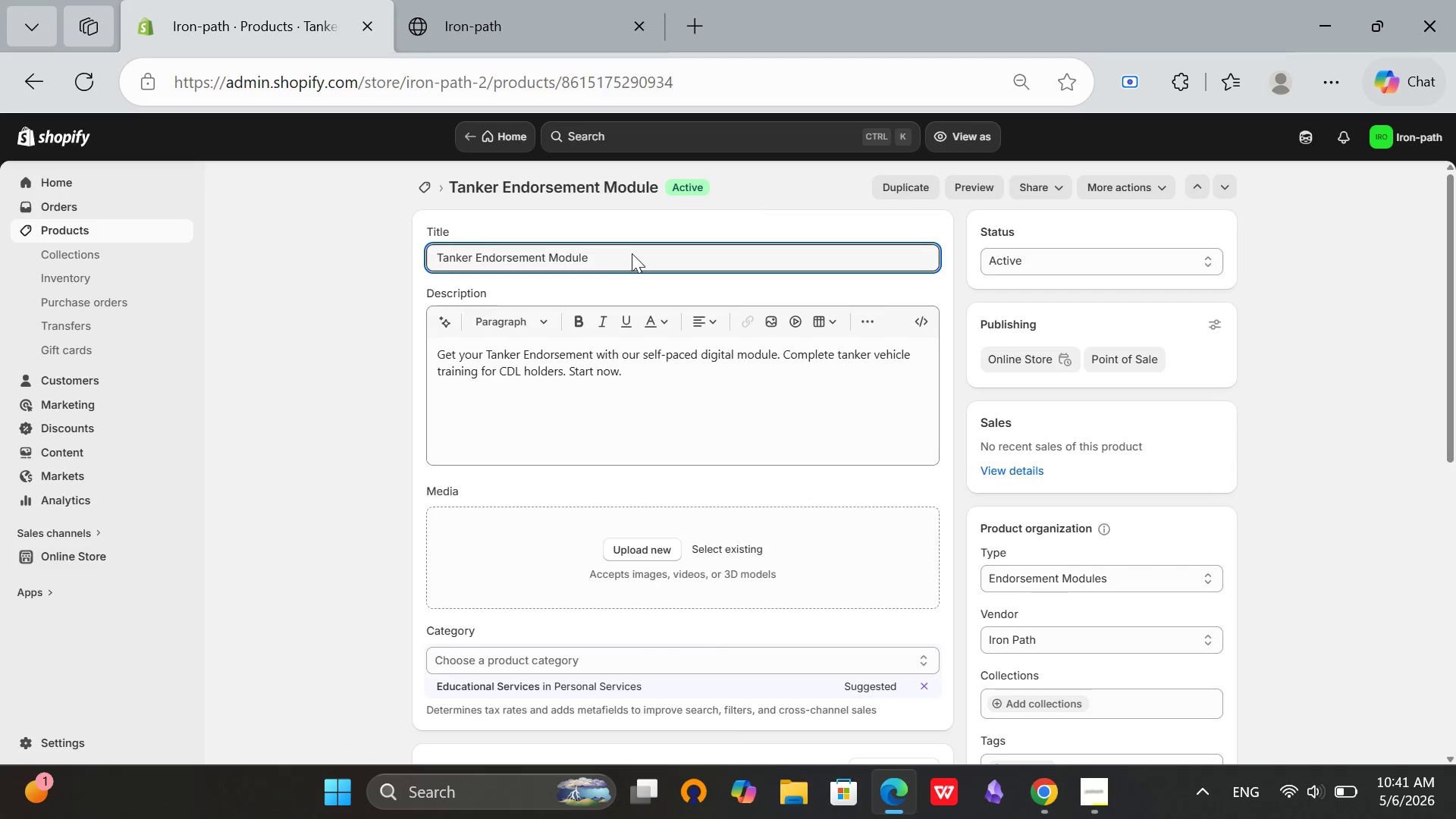 
key(Control+ControlLeft)
 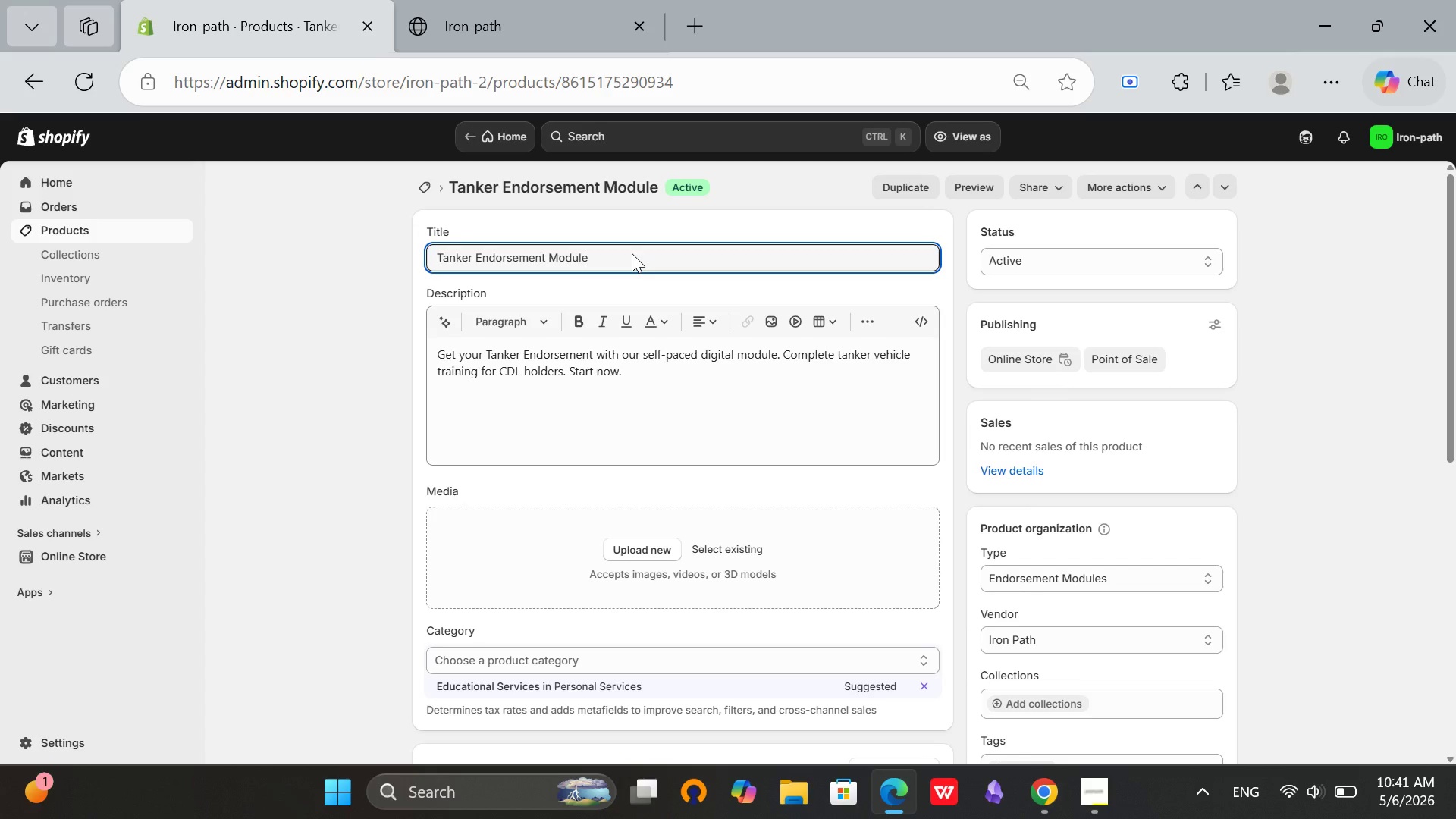 
key(Control+A)
 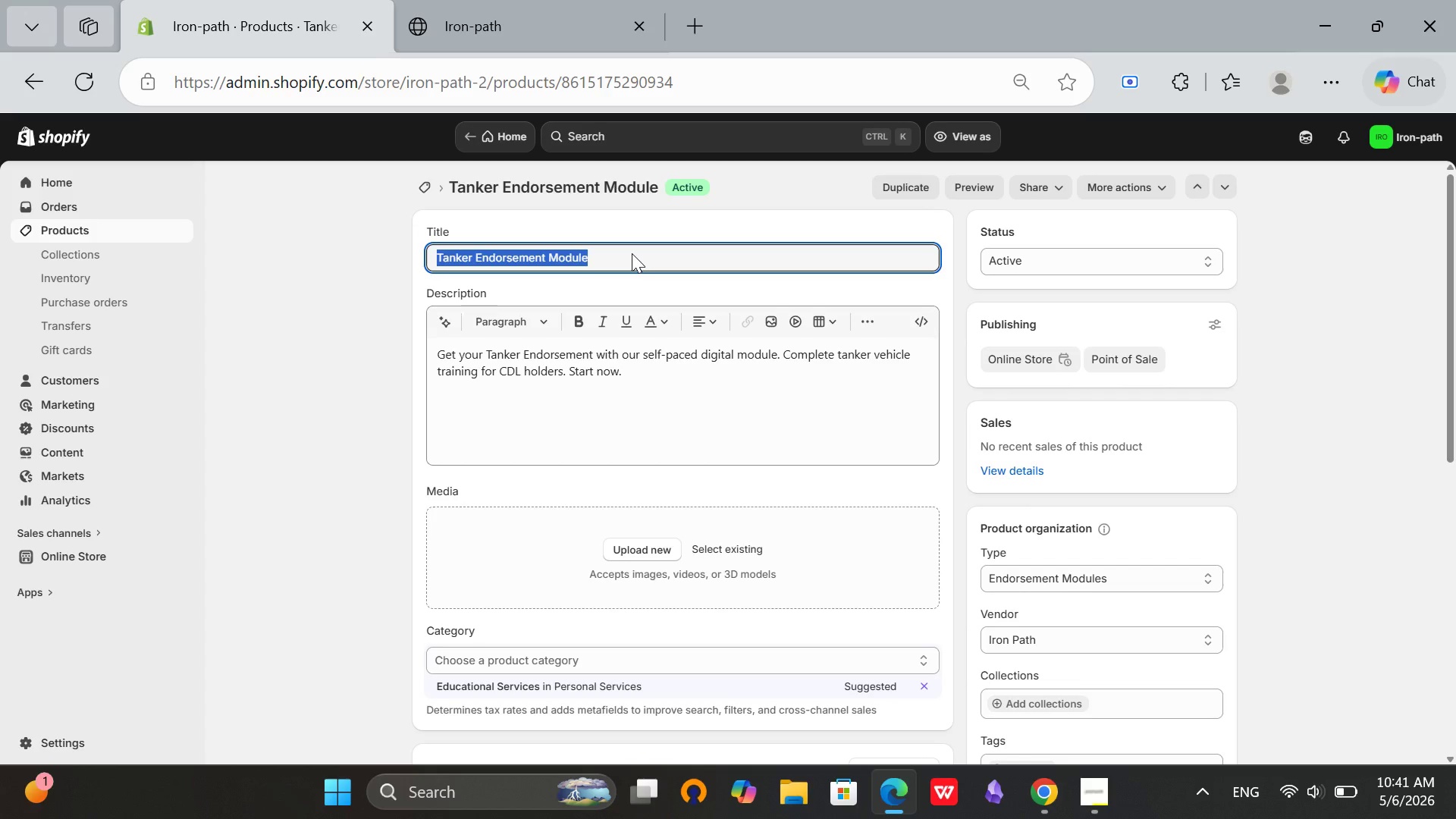 
key(Control+C)
 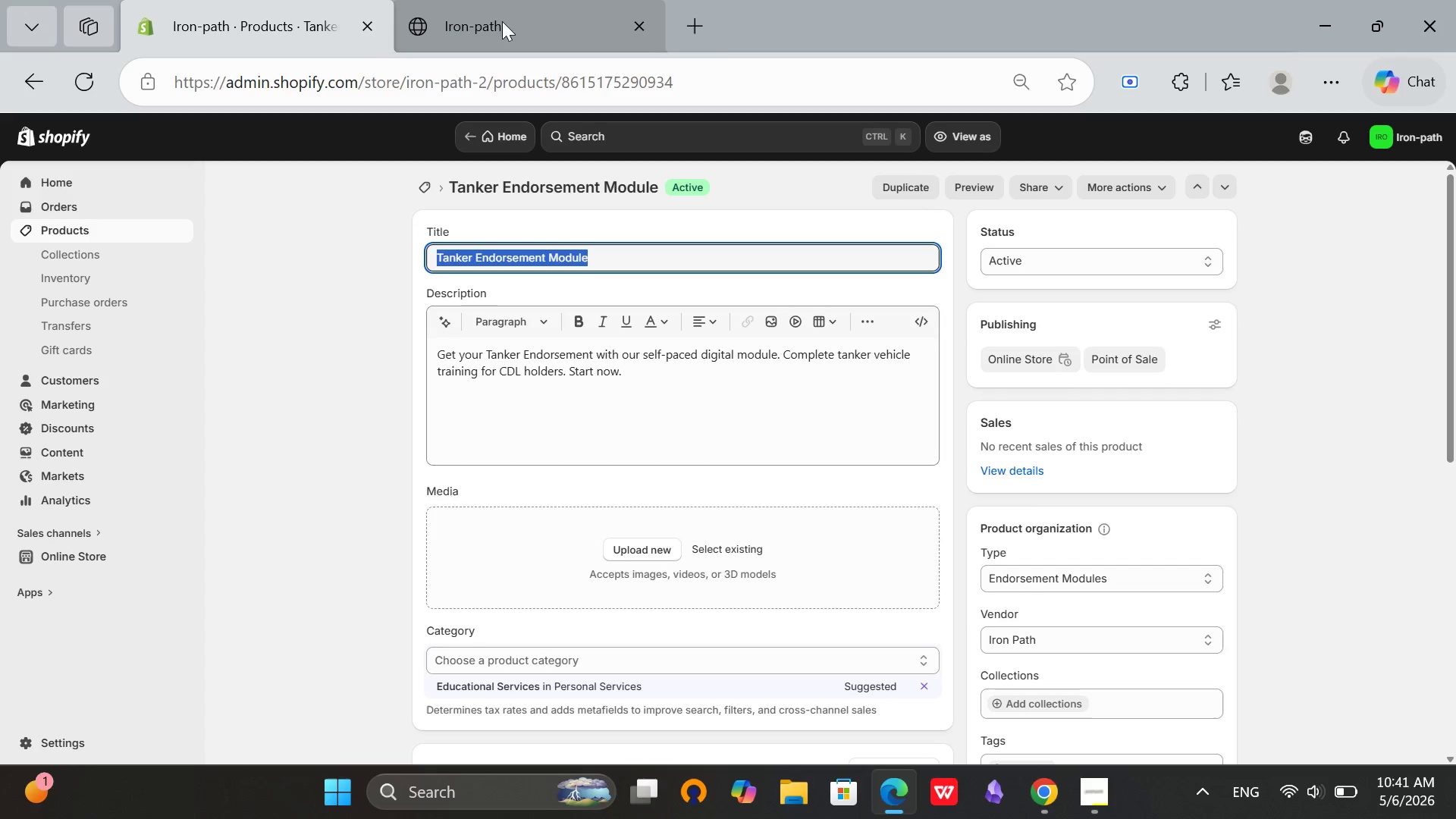 
left_click([523, 0])
 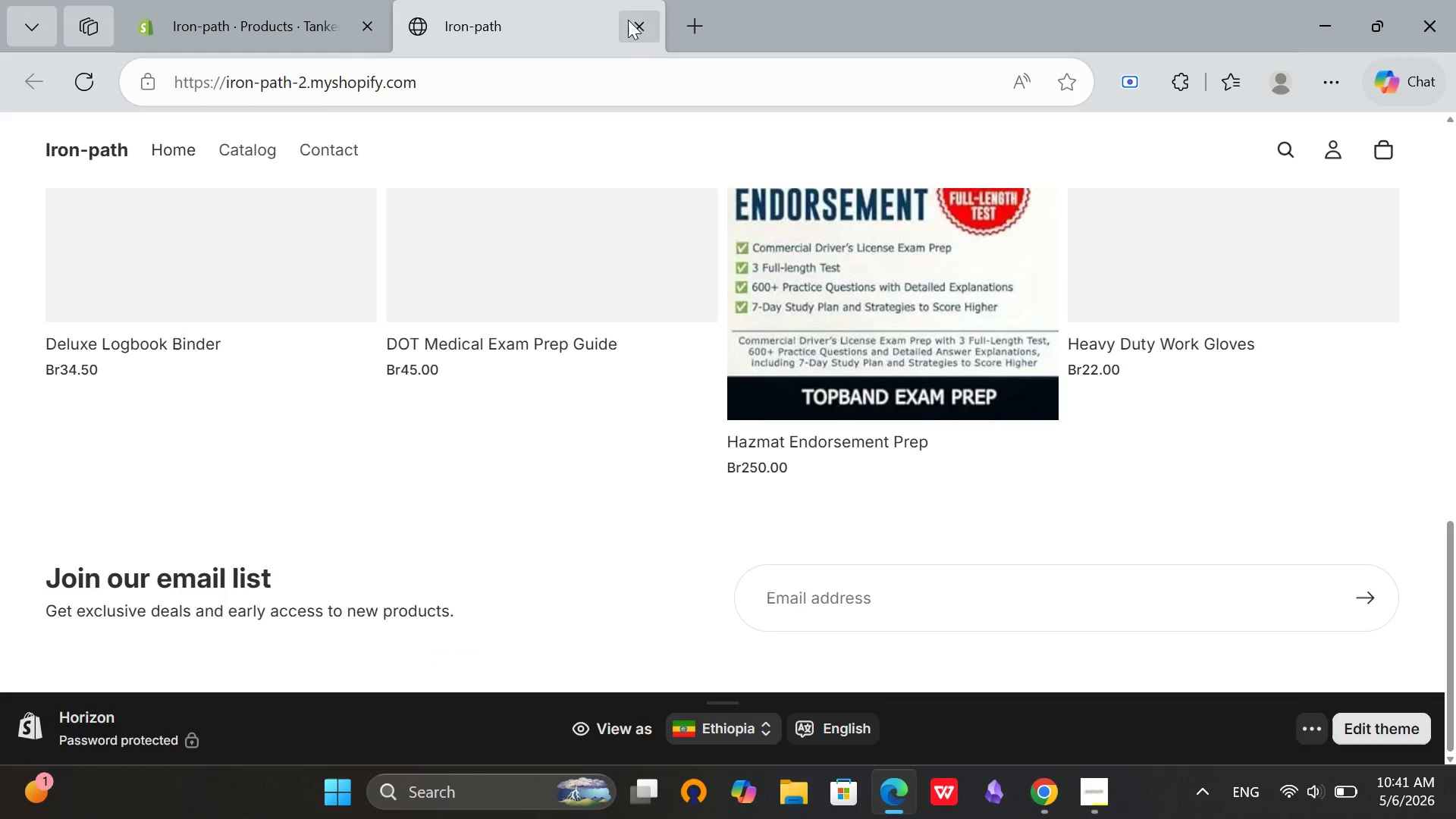 
left_click([680, 8])
 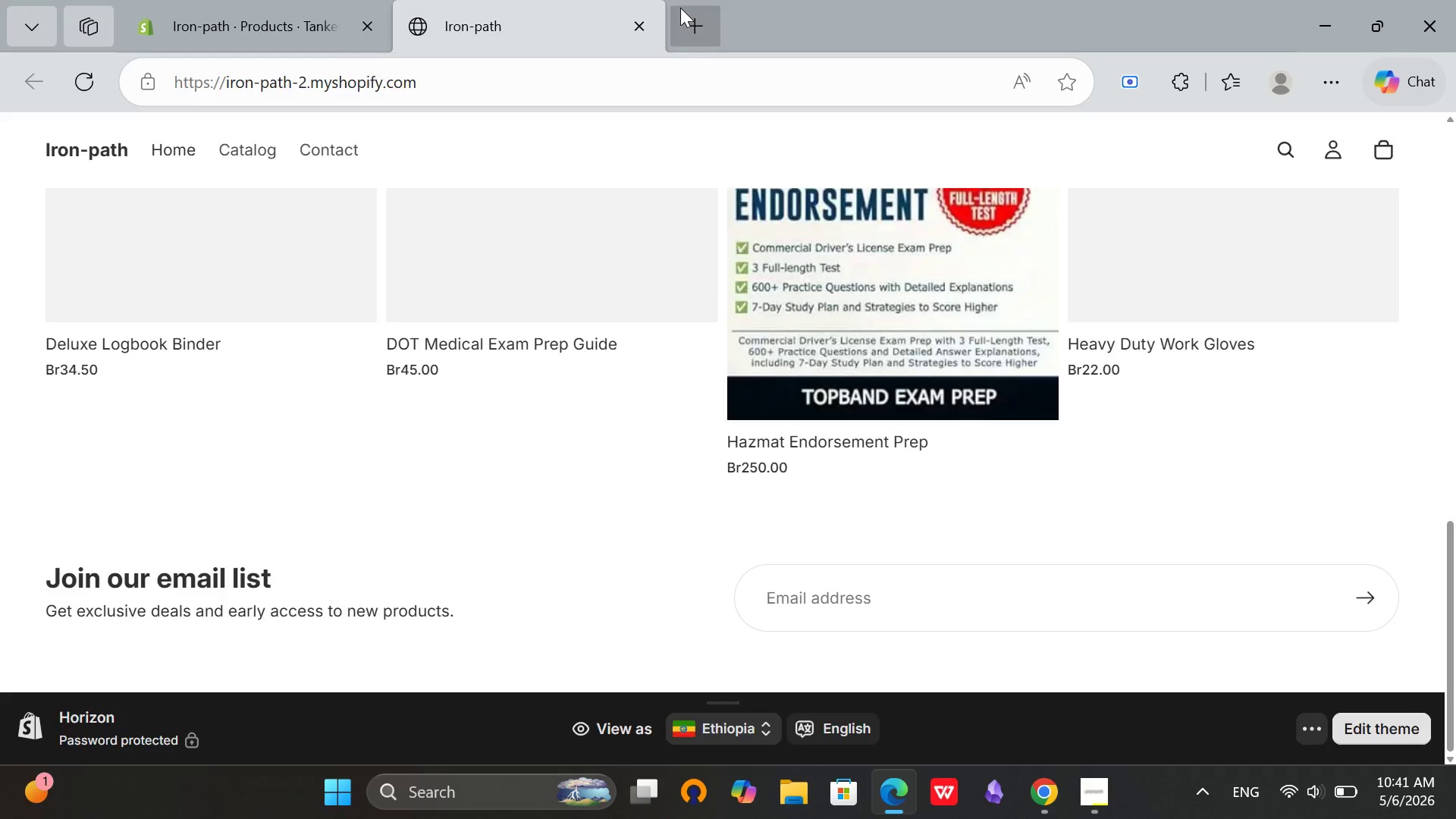 
key(Control+V)
 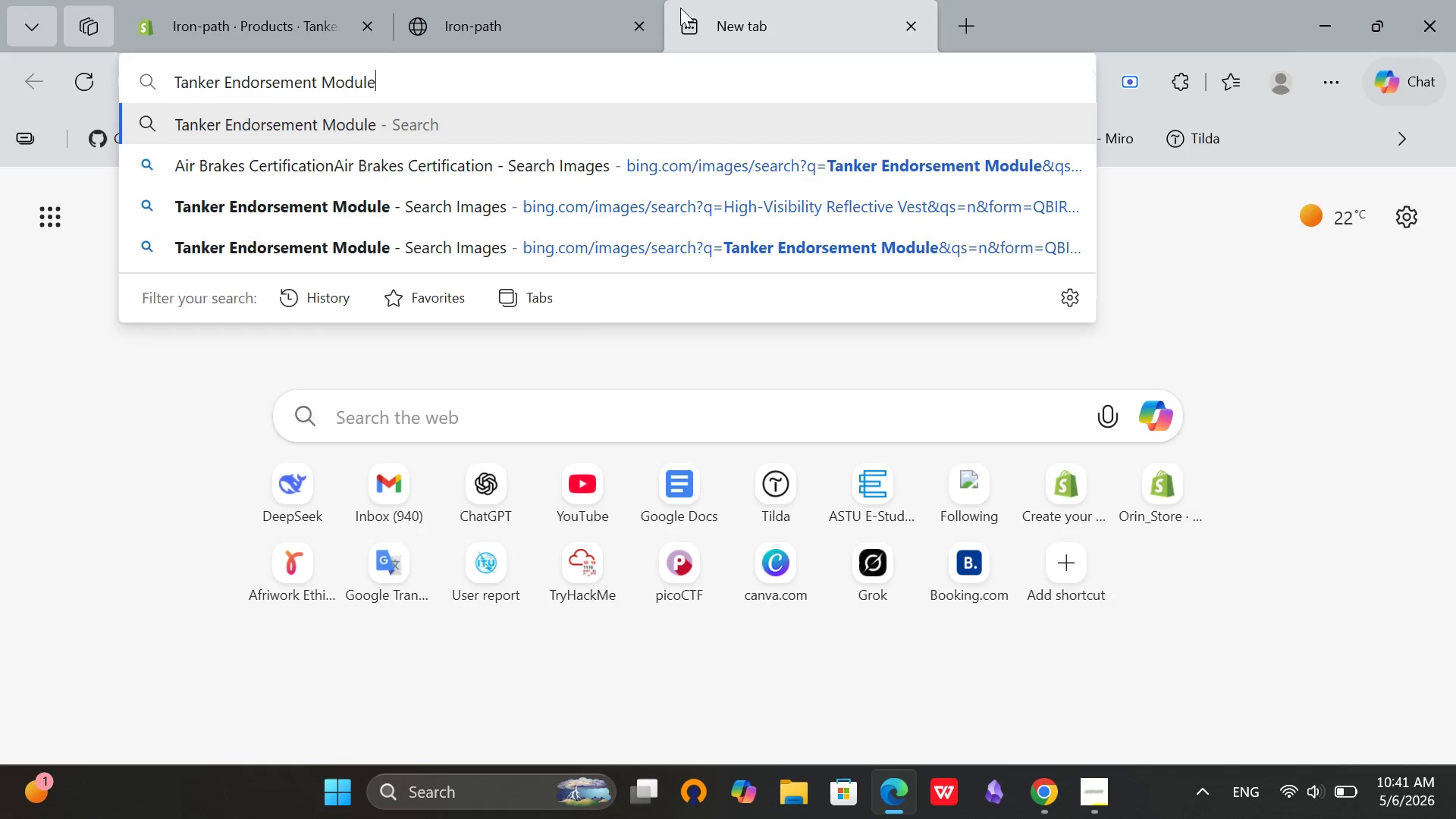 
key(Enter)
 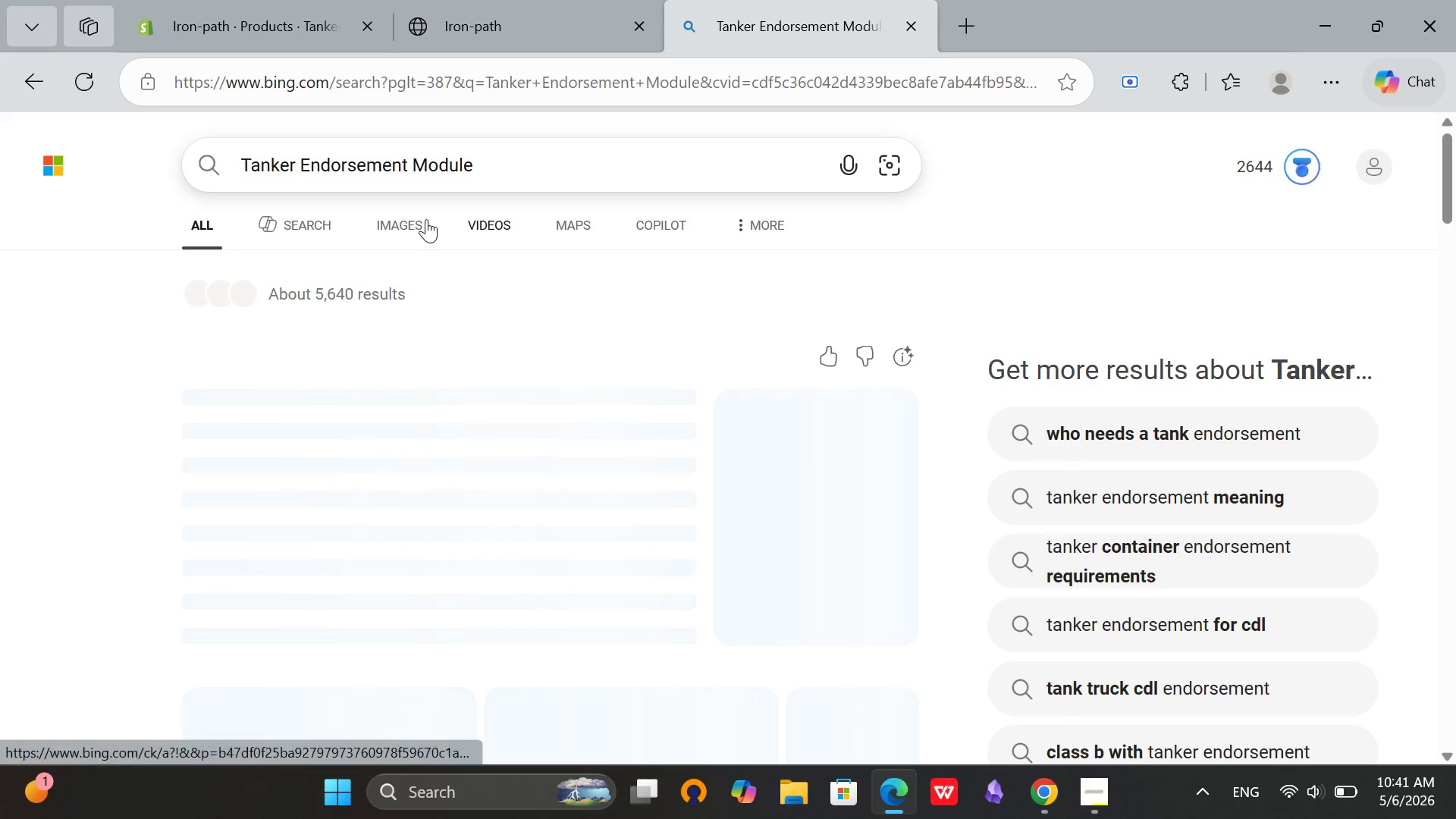 
left_click([416, 221])
 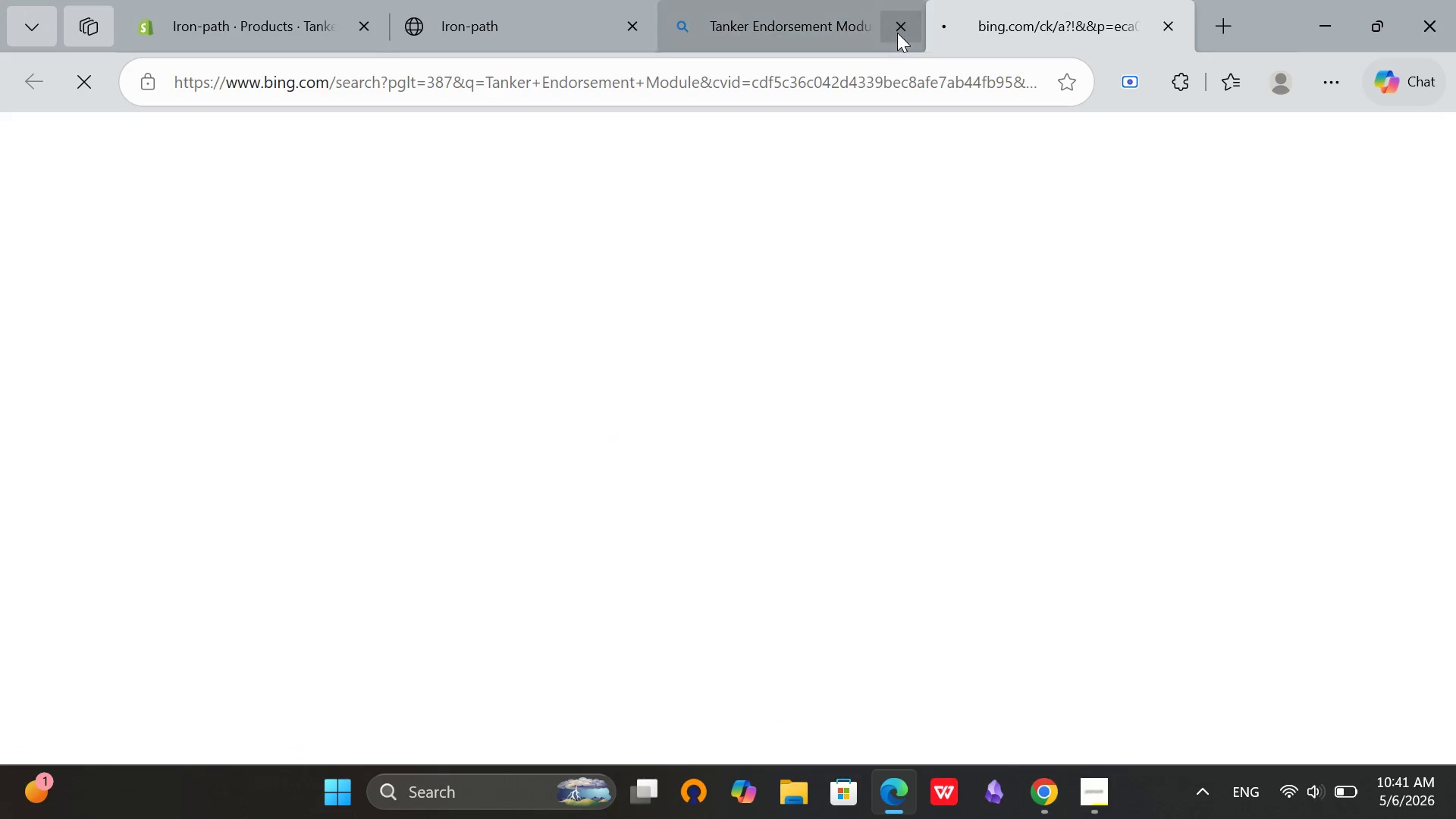 
left_click([899, 27])
 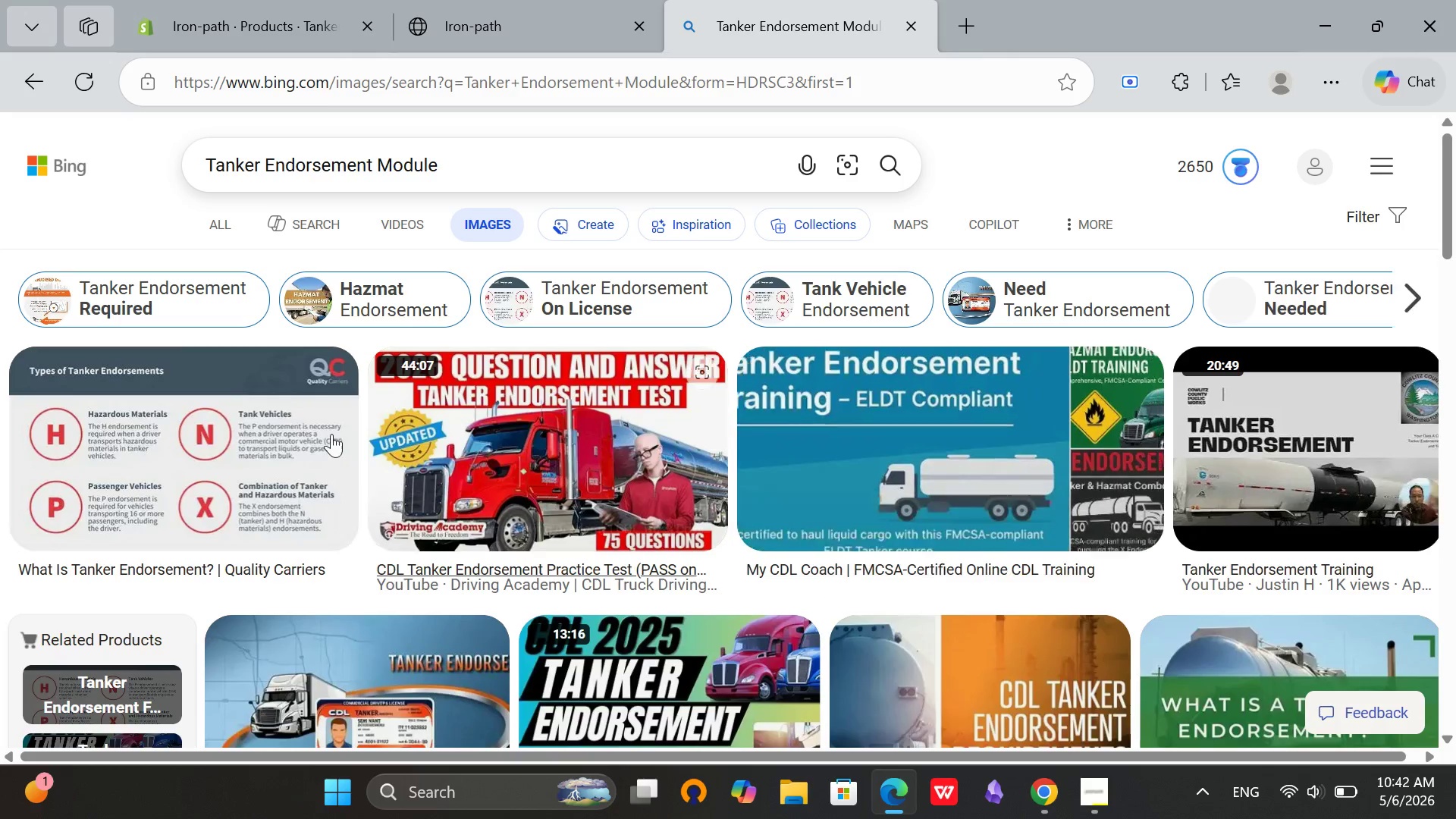 
scroll: coordinate [1014, 506], scroll_direction: down, amount: 4.0
 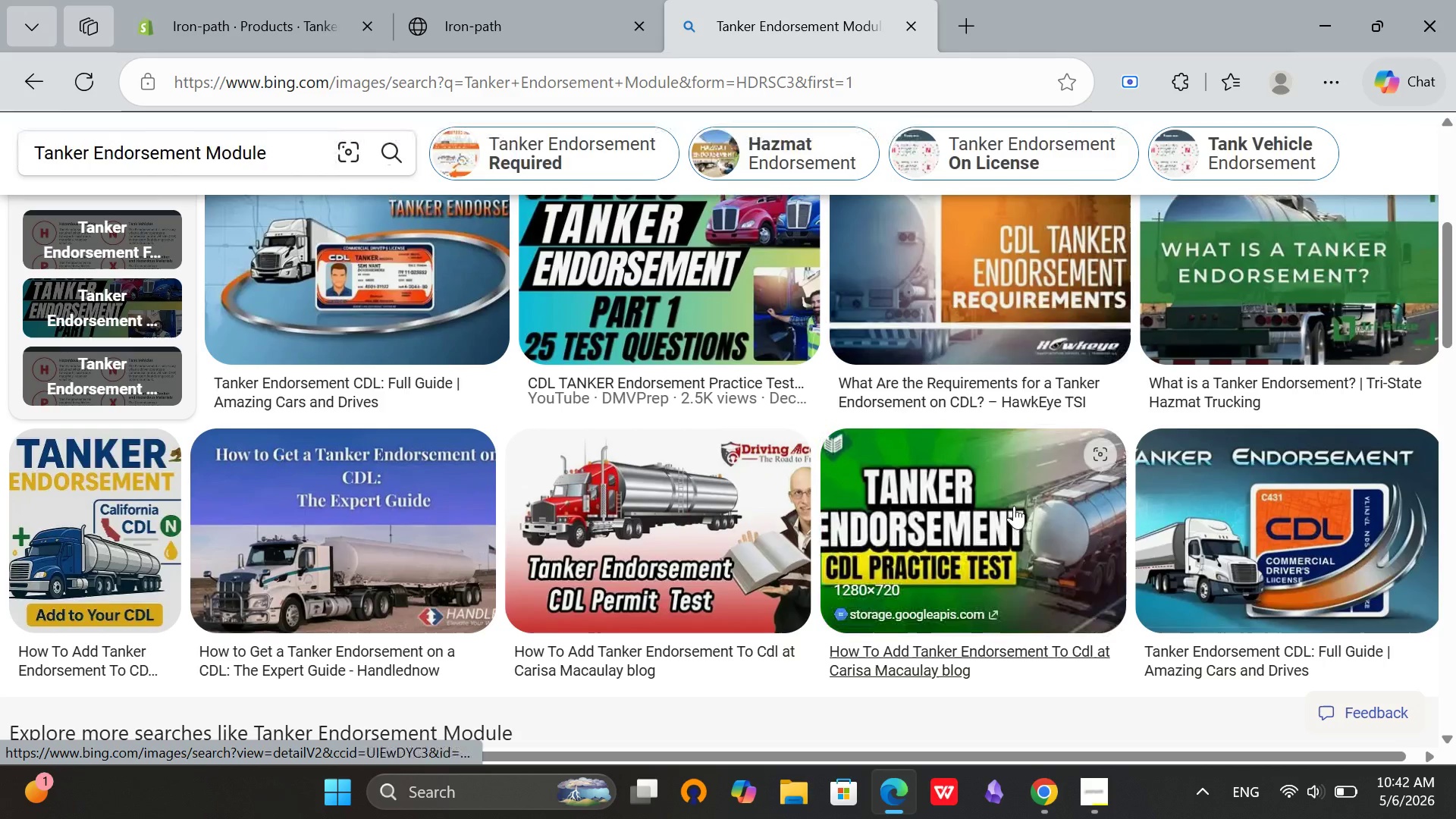 
scroll: coordinate [1014, 506], scroll_direction: up, amount: 4.0
 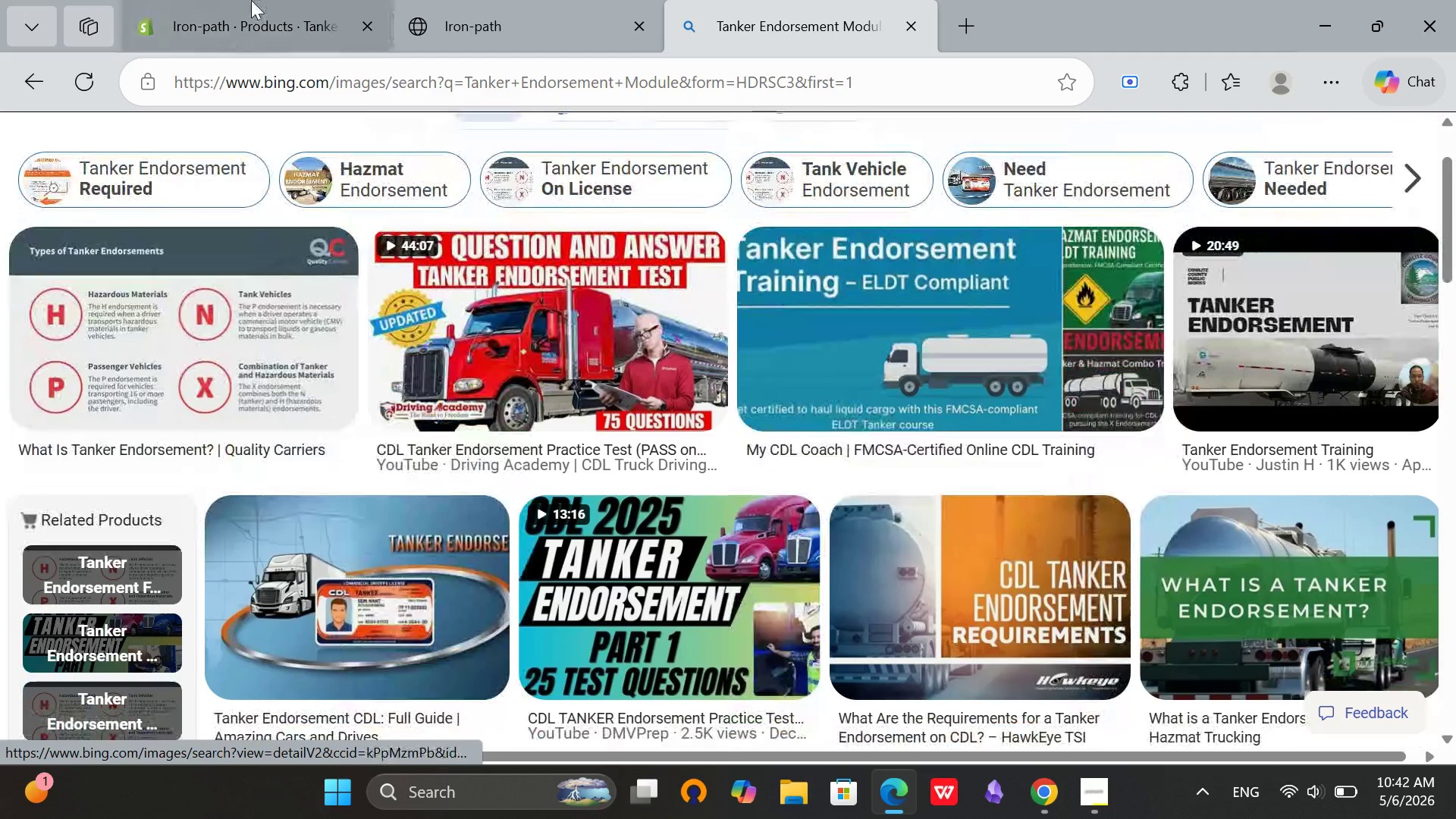 
left_click([246, 0])
 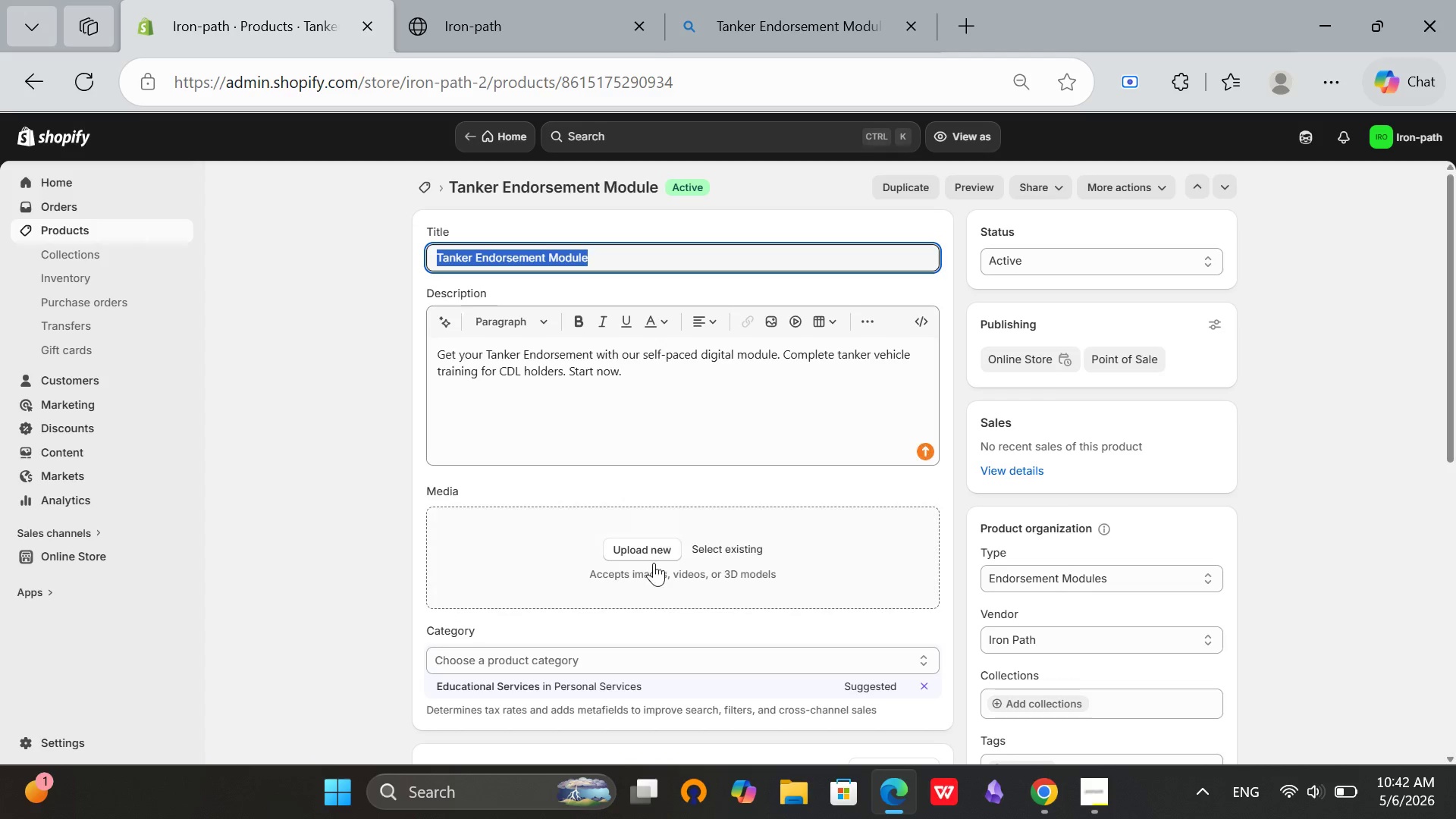 
left_click([664, 544])
 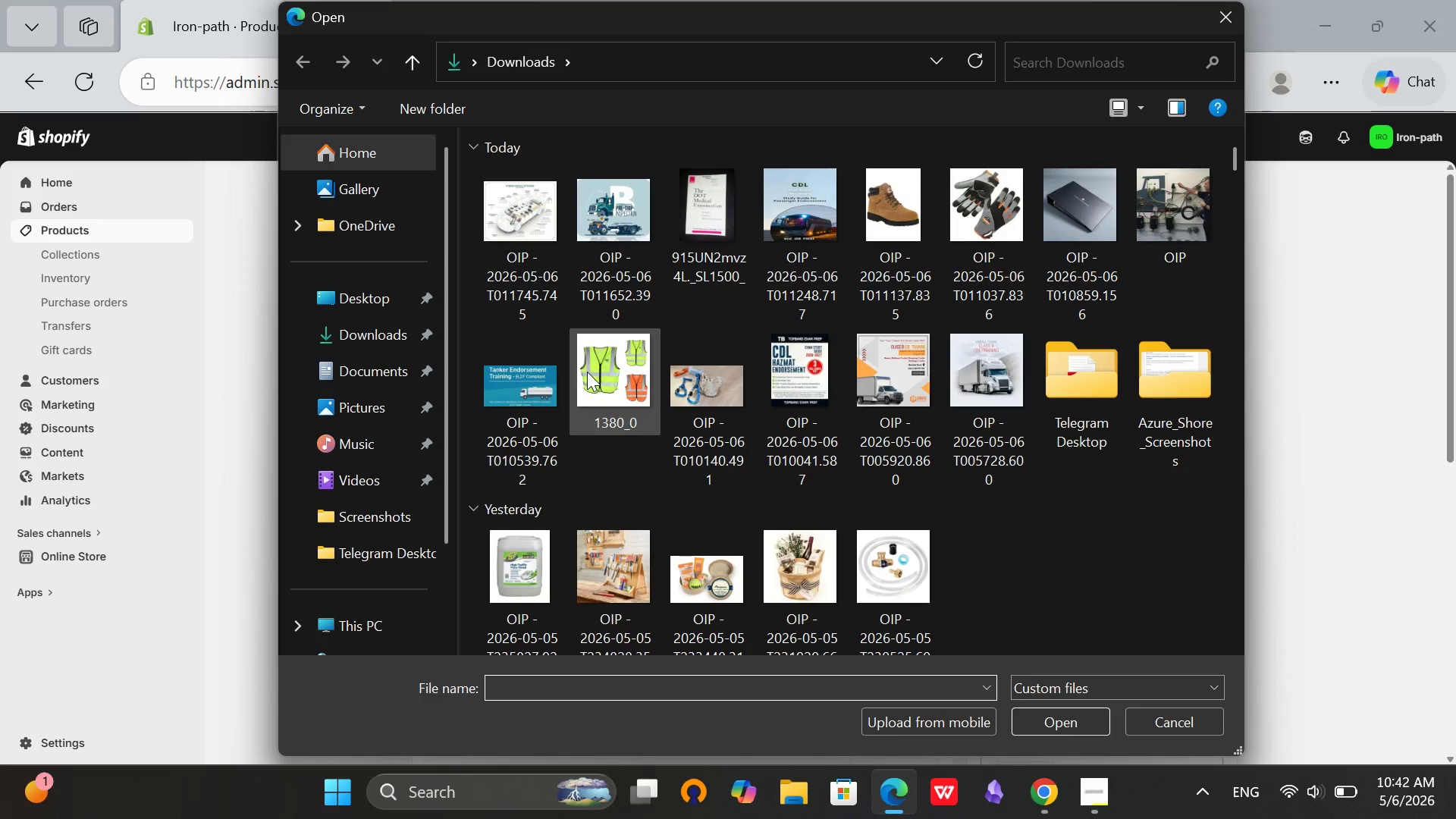 
wait(5.84)
 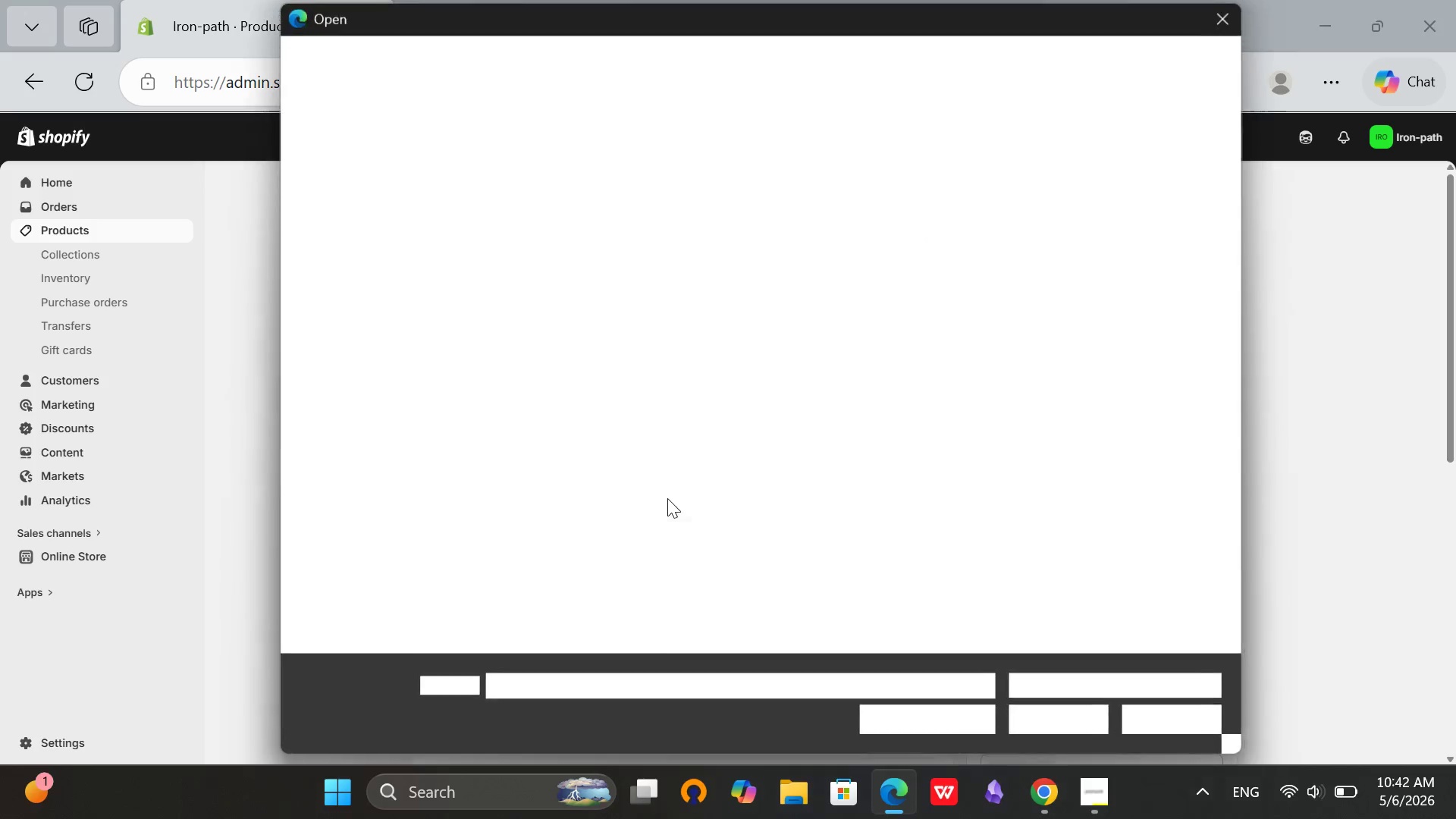 
left_click([1064, 725])
 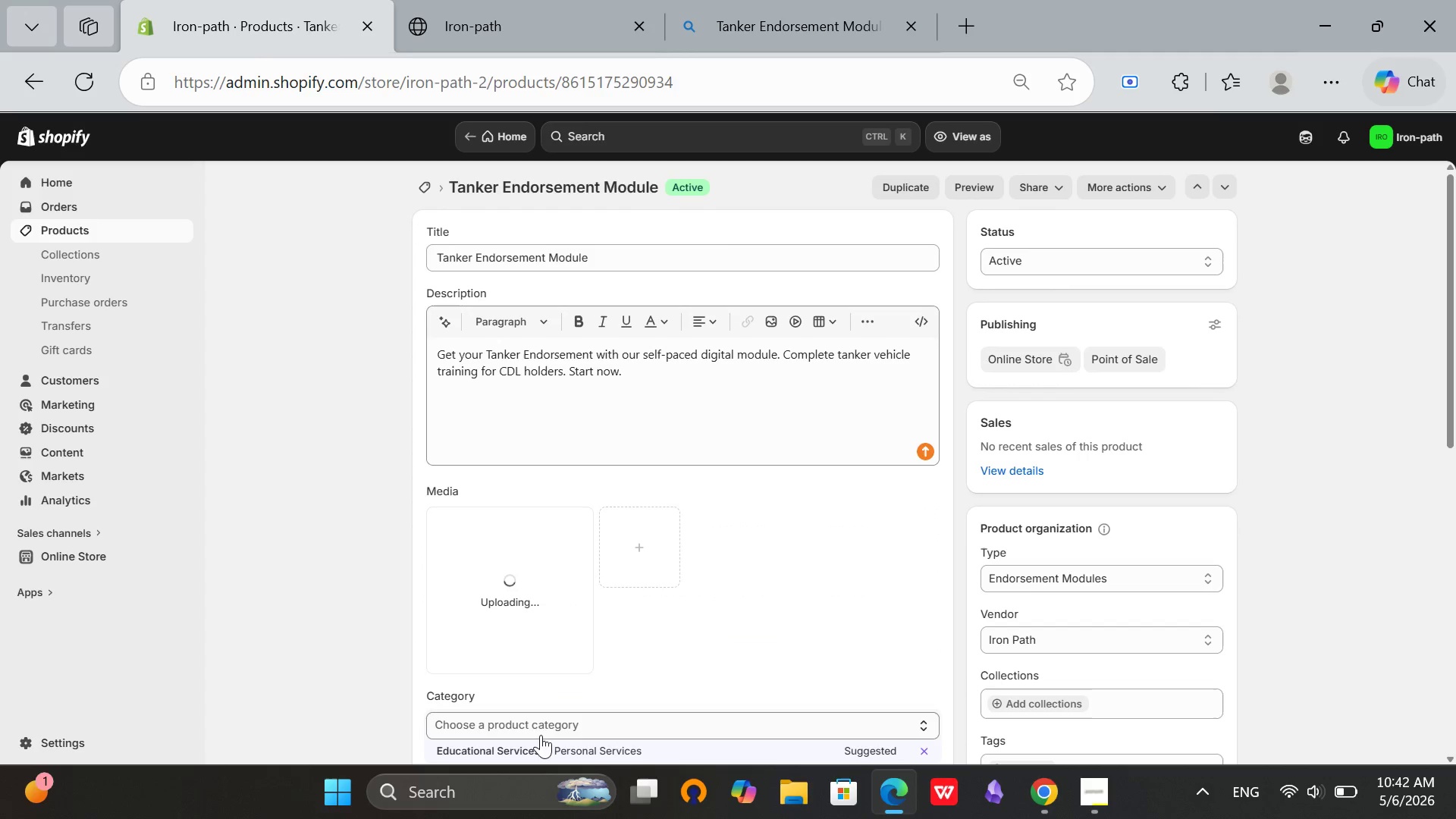 
left_click([539, 746])
 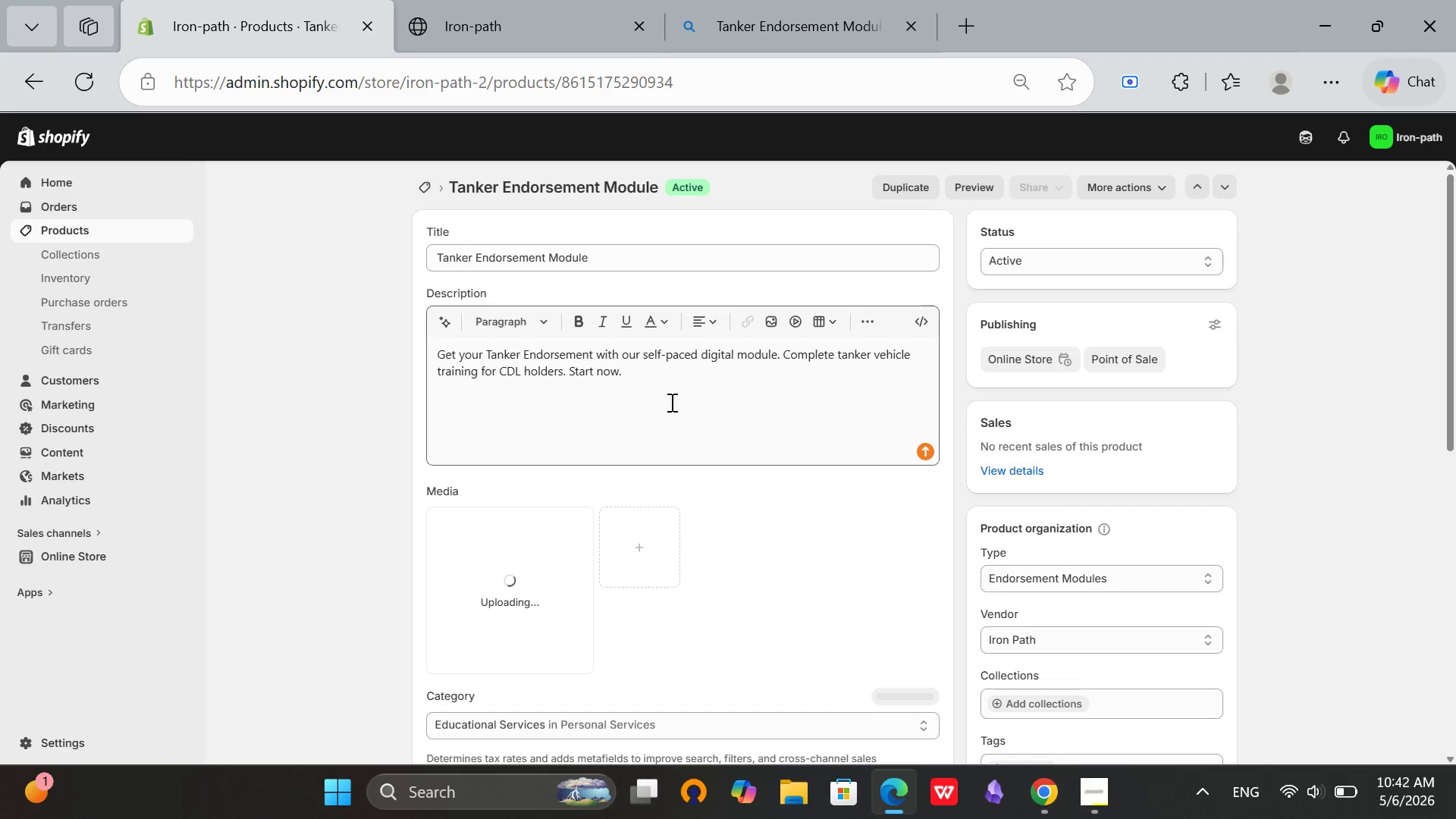 
scroll: coordinate [812, 437], scroll_direction: down, amount: 4.0
 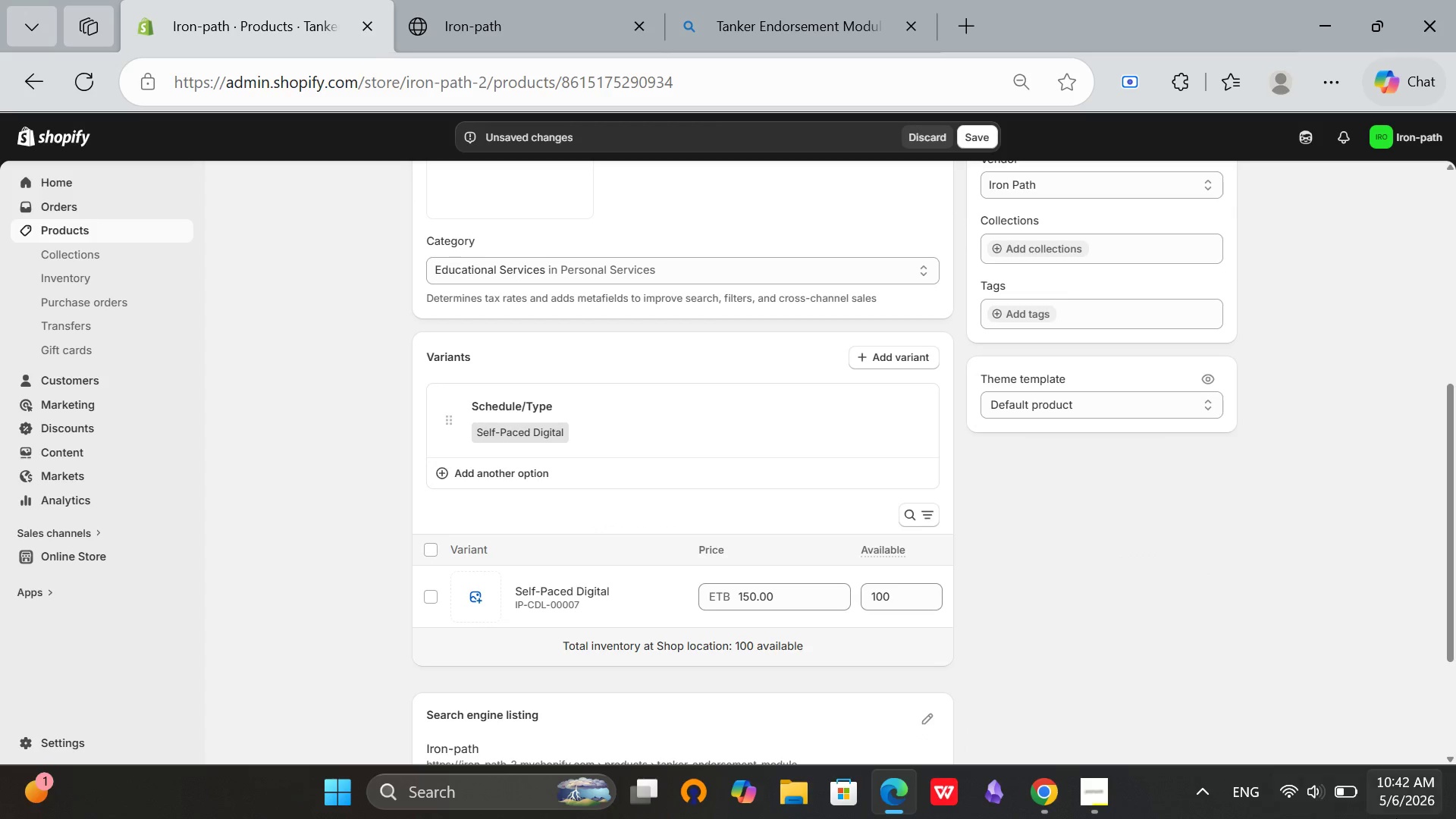 
left_click([1320, 808])
 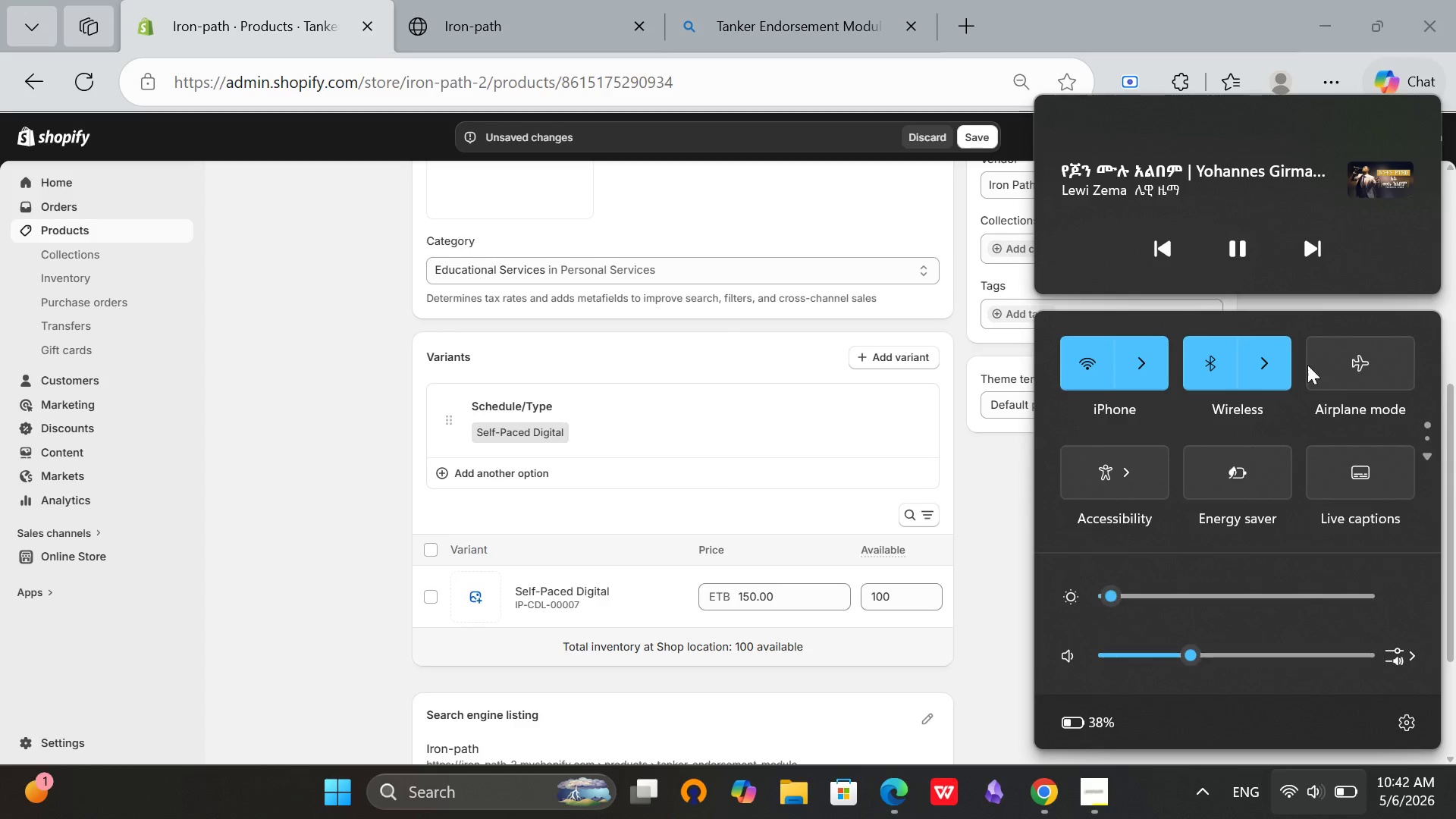 
left_click([1310, 239])
 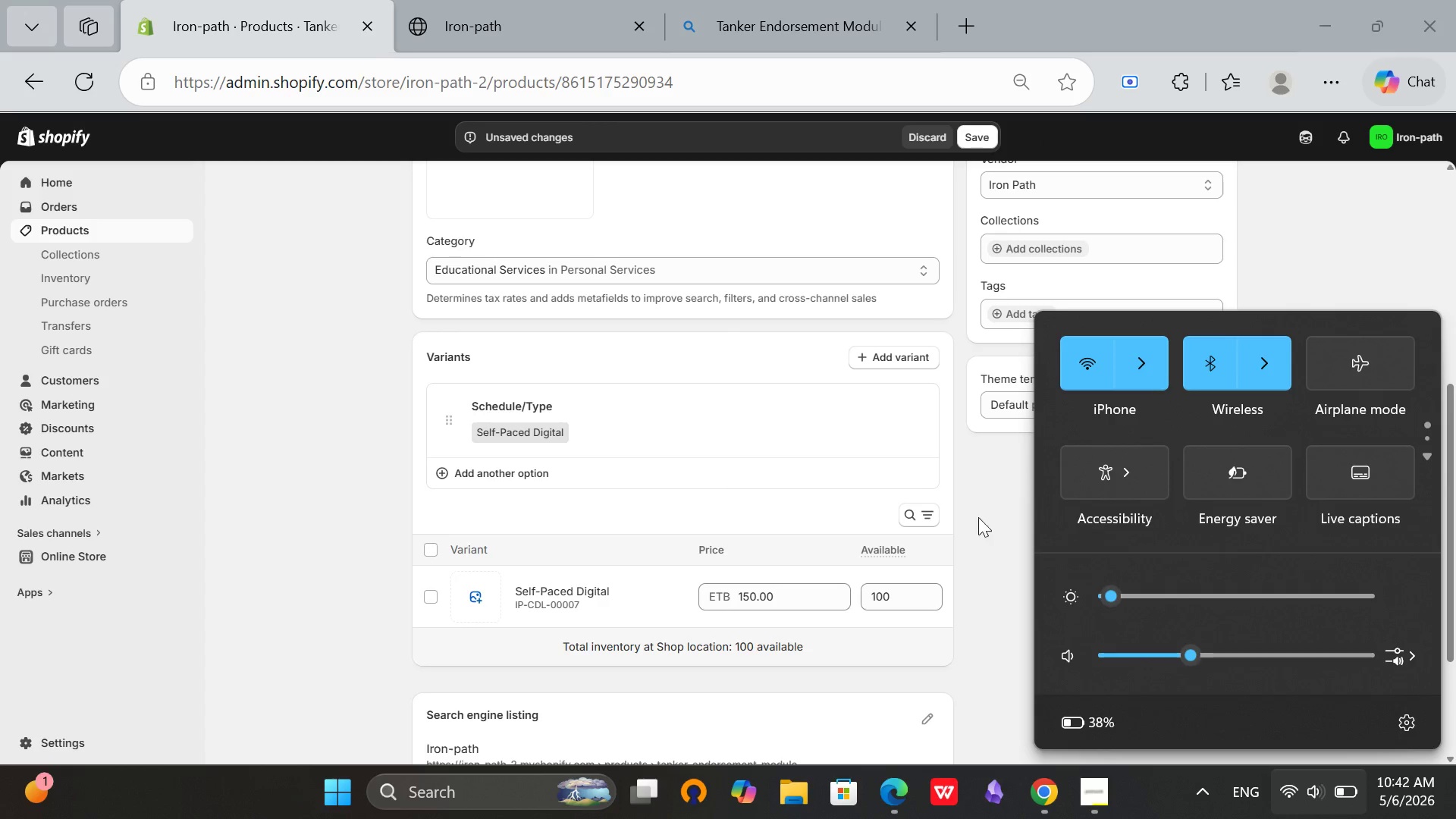 
left_click([987, 520])
 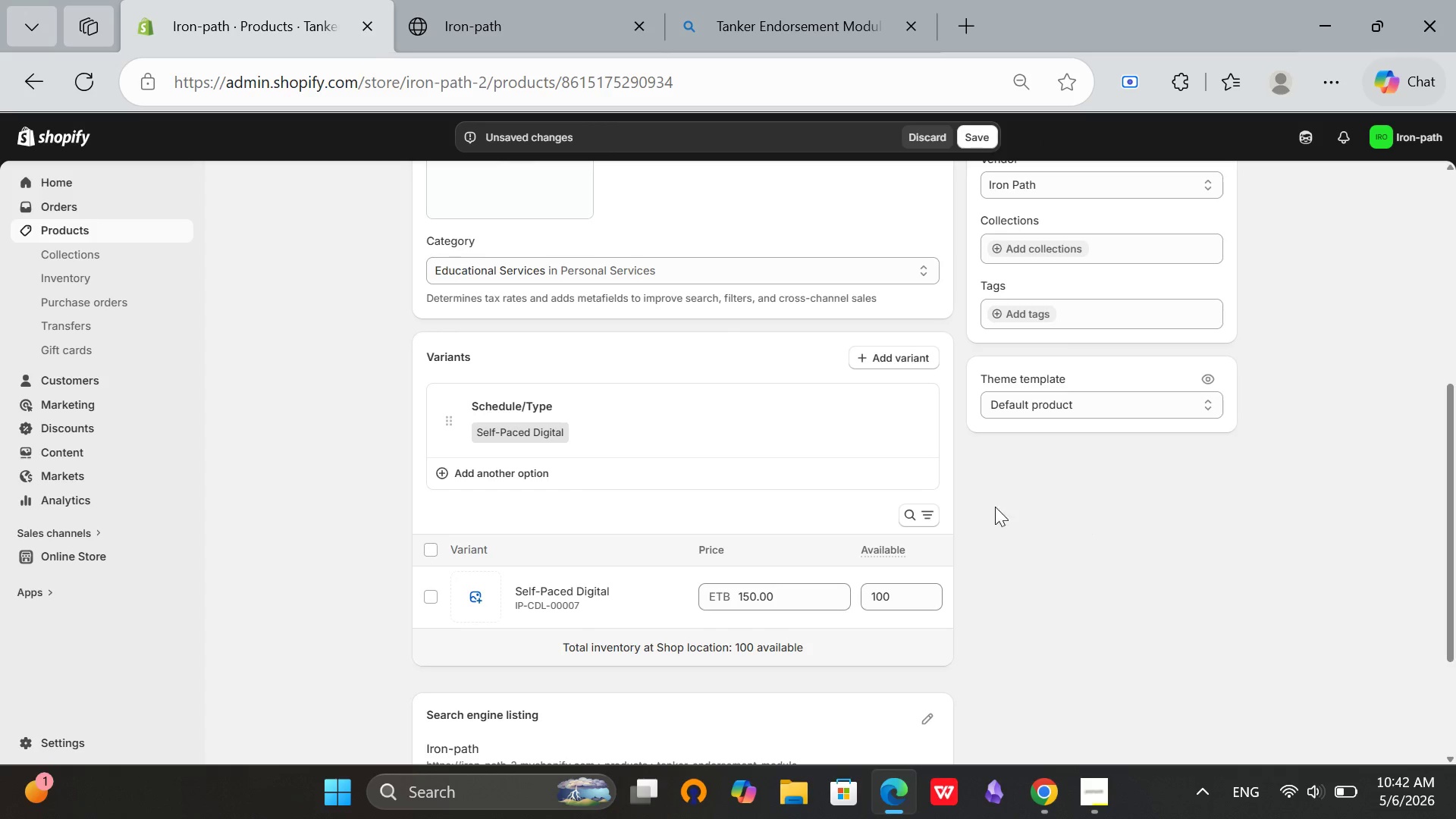 
scroll: coordinate [1021, 478], scroll_direction: down, amount: 4.0
 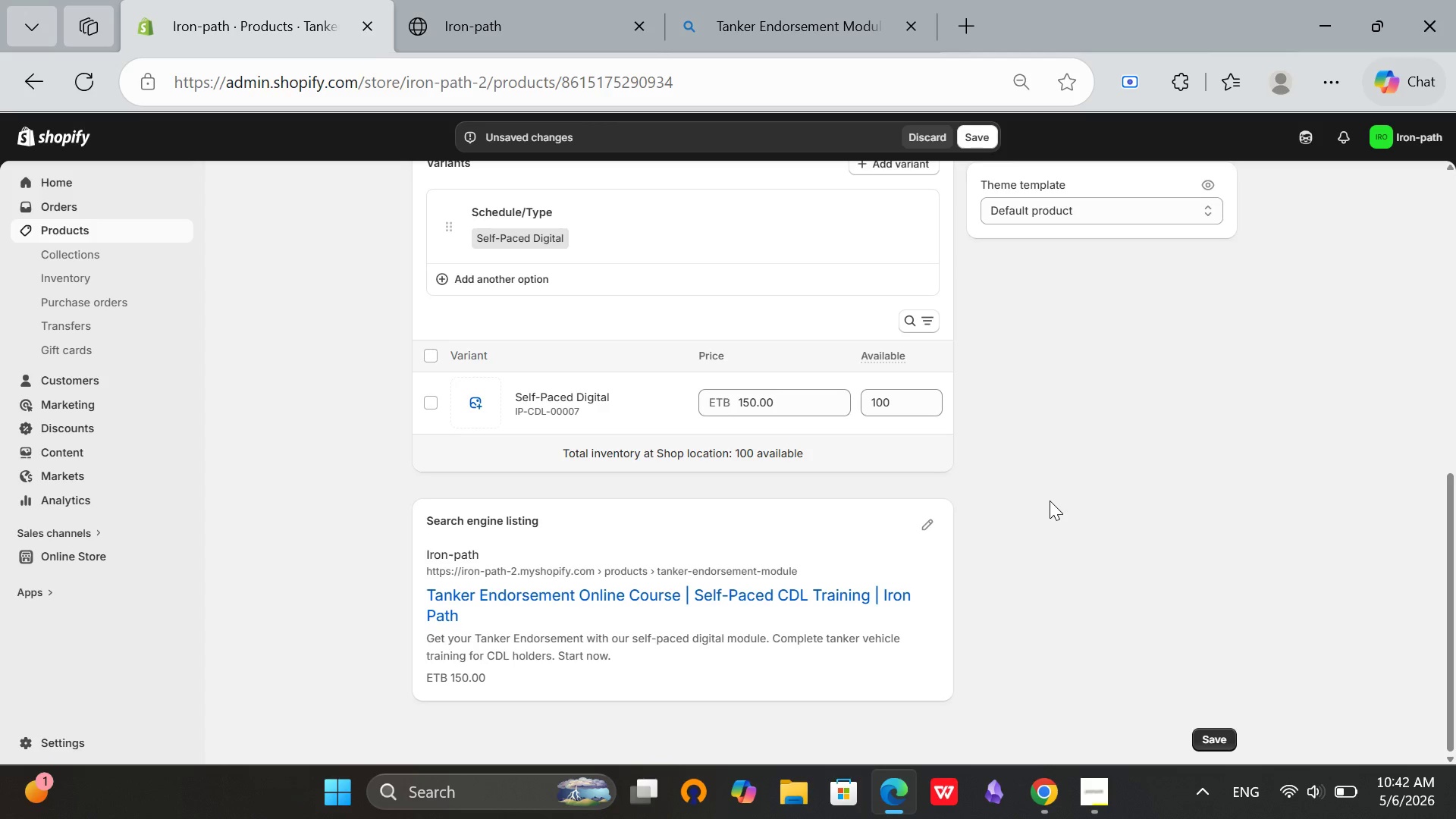 
wait(8.42)
 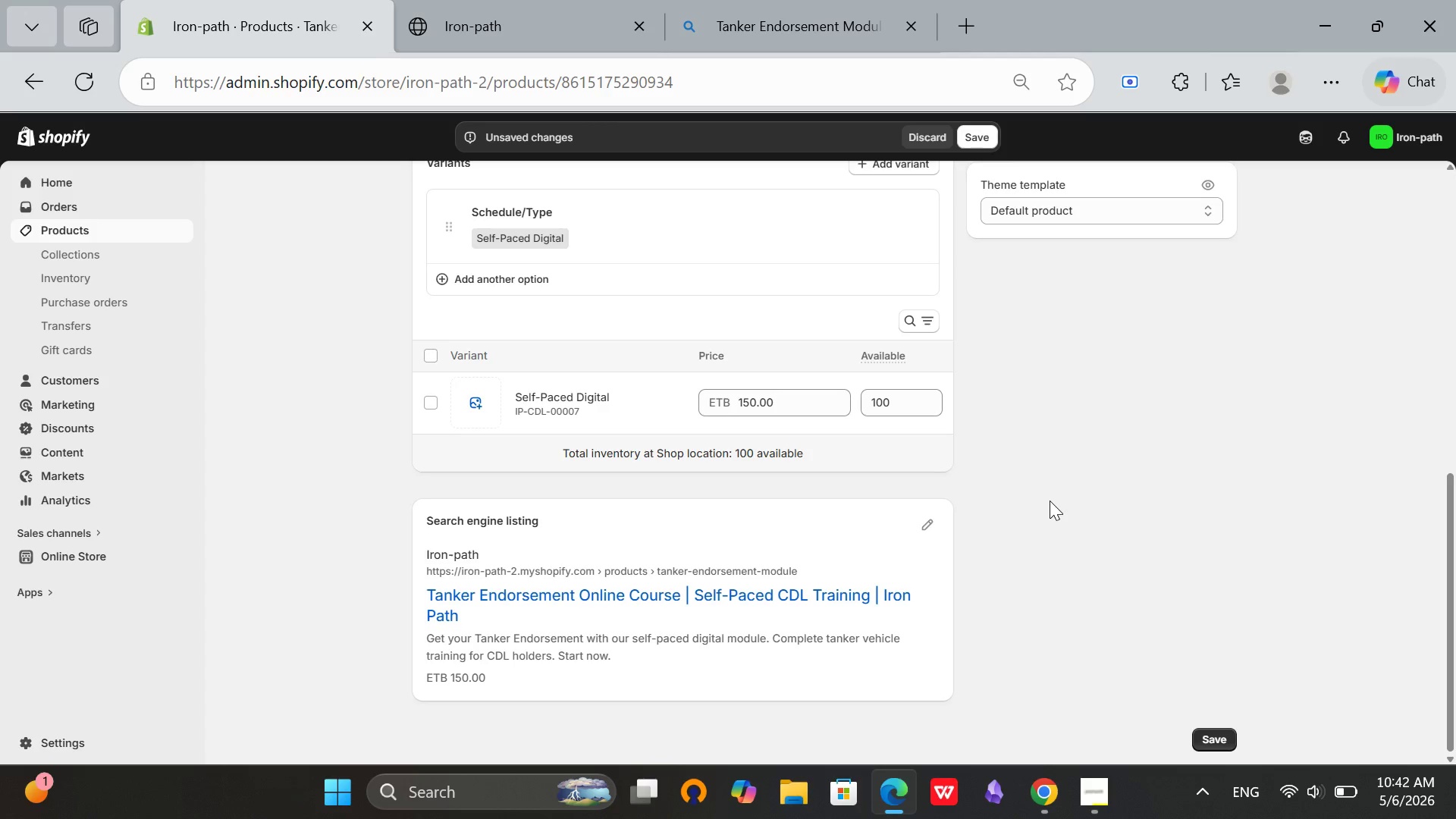 
scroll: coordinate [1053, 259], scroll_direction: up, amount: 2.0
 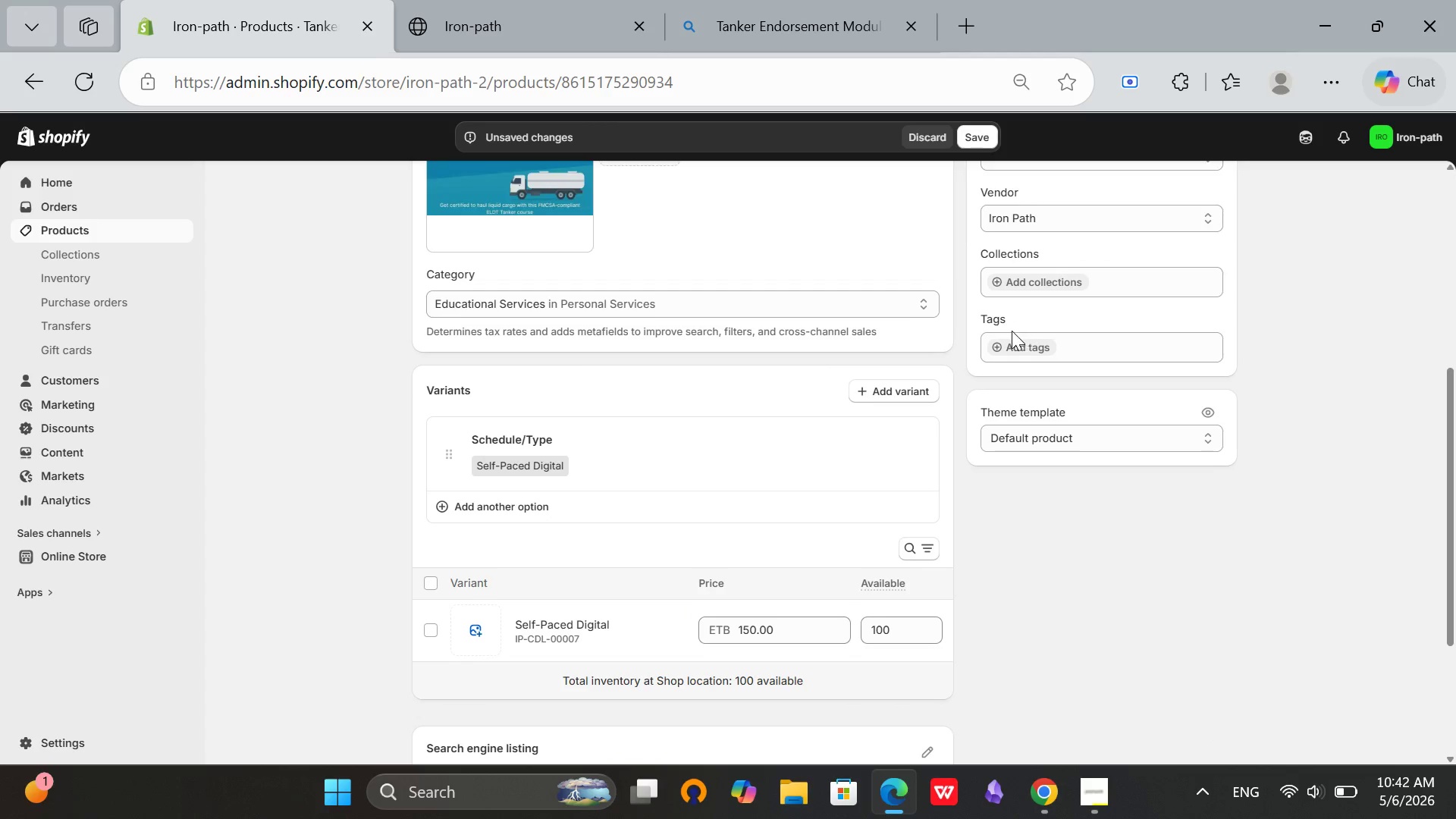 
left_click([1009, 349])
 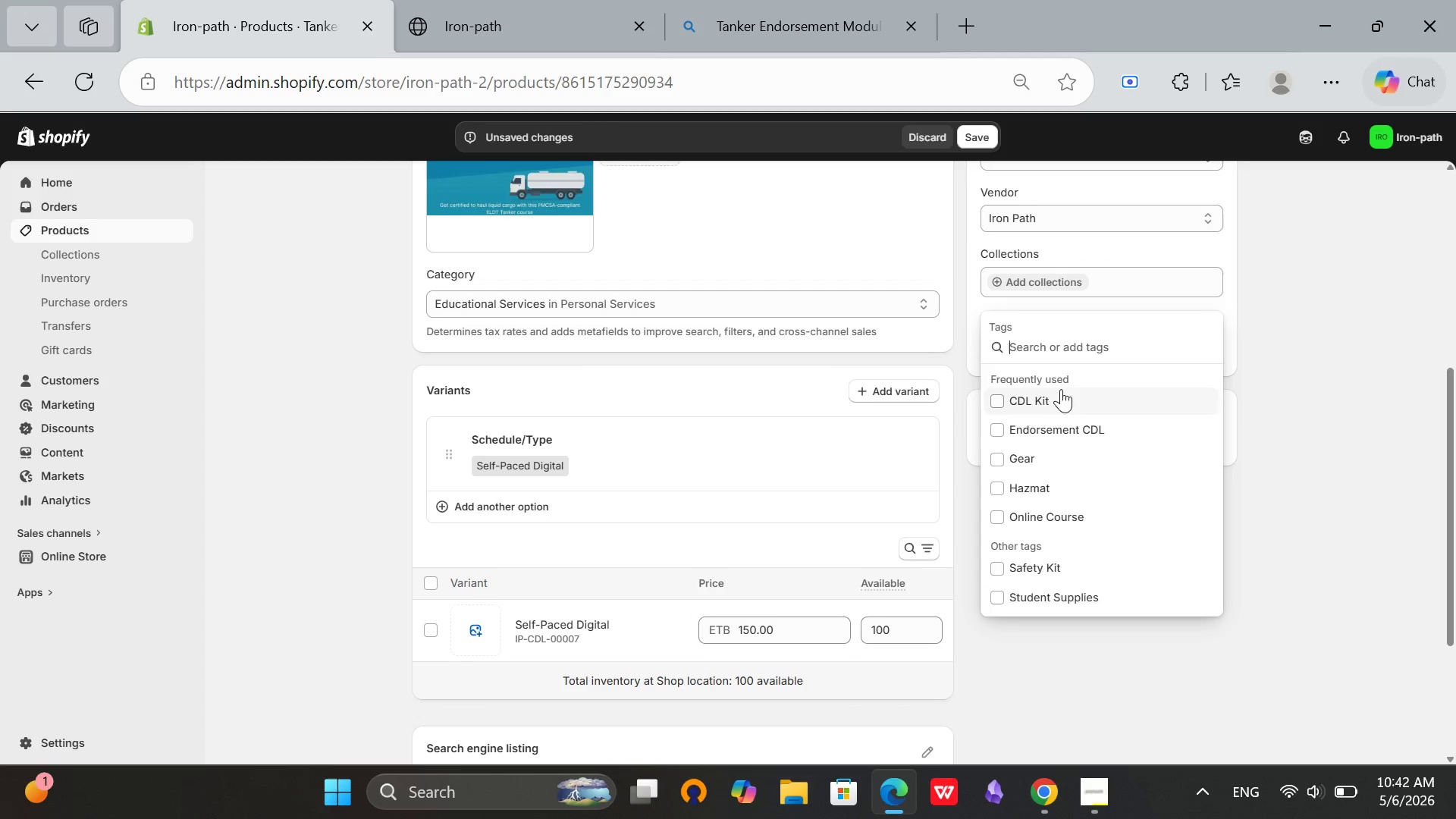 
type(Tanker)
 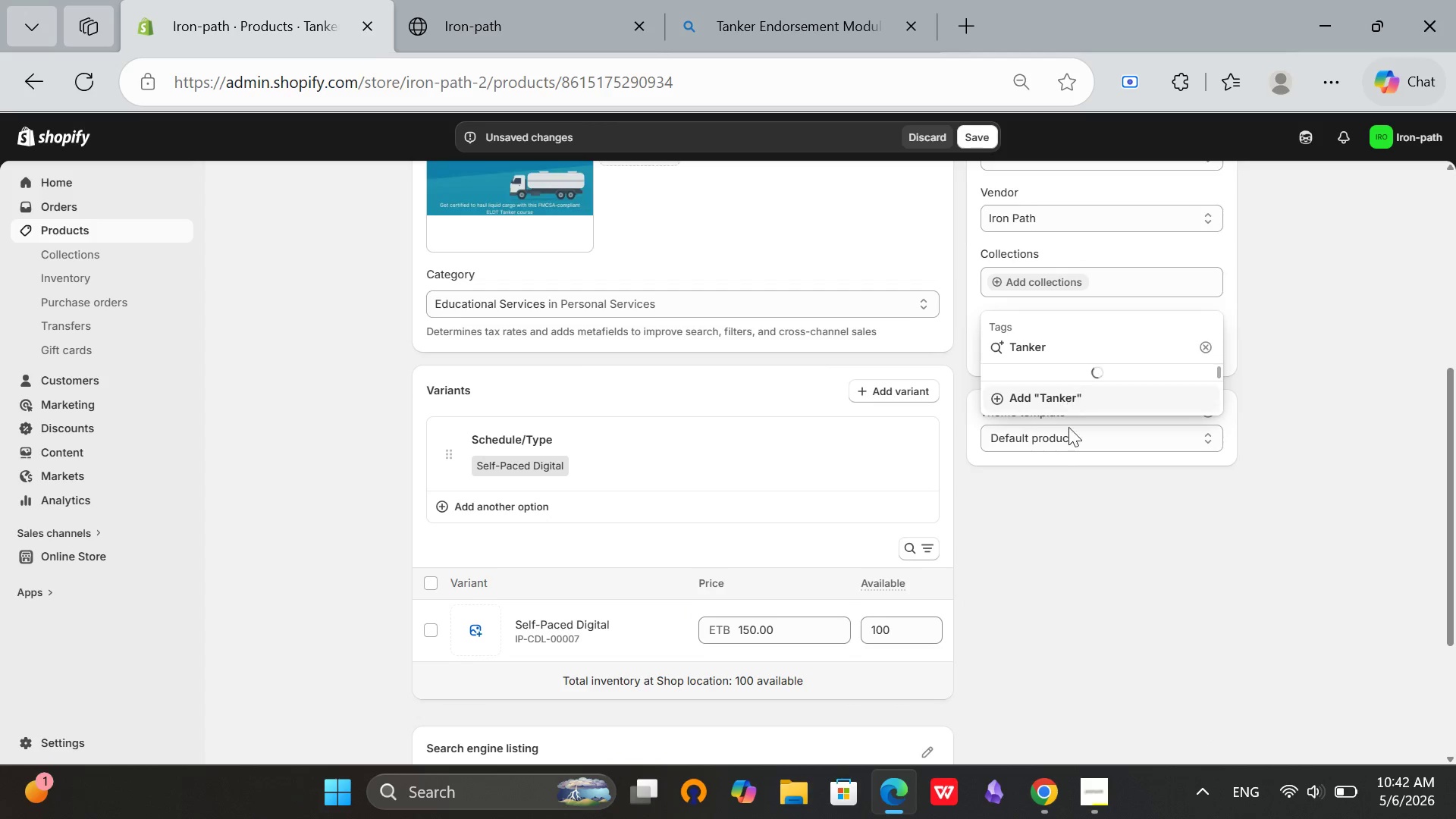 
left_click([1058, 496])
 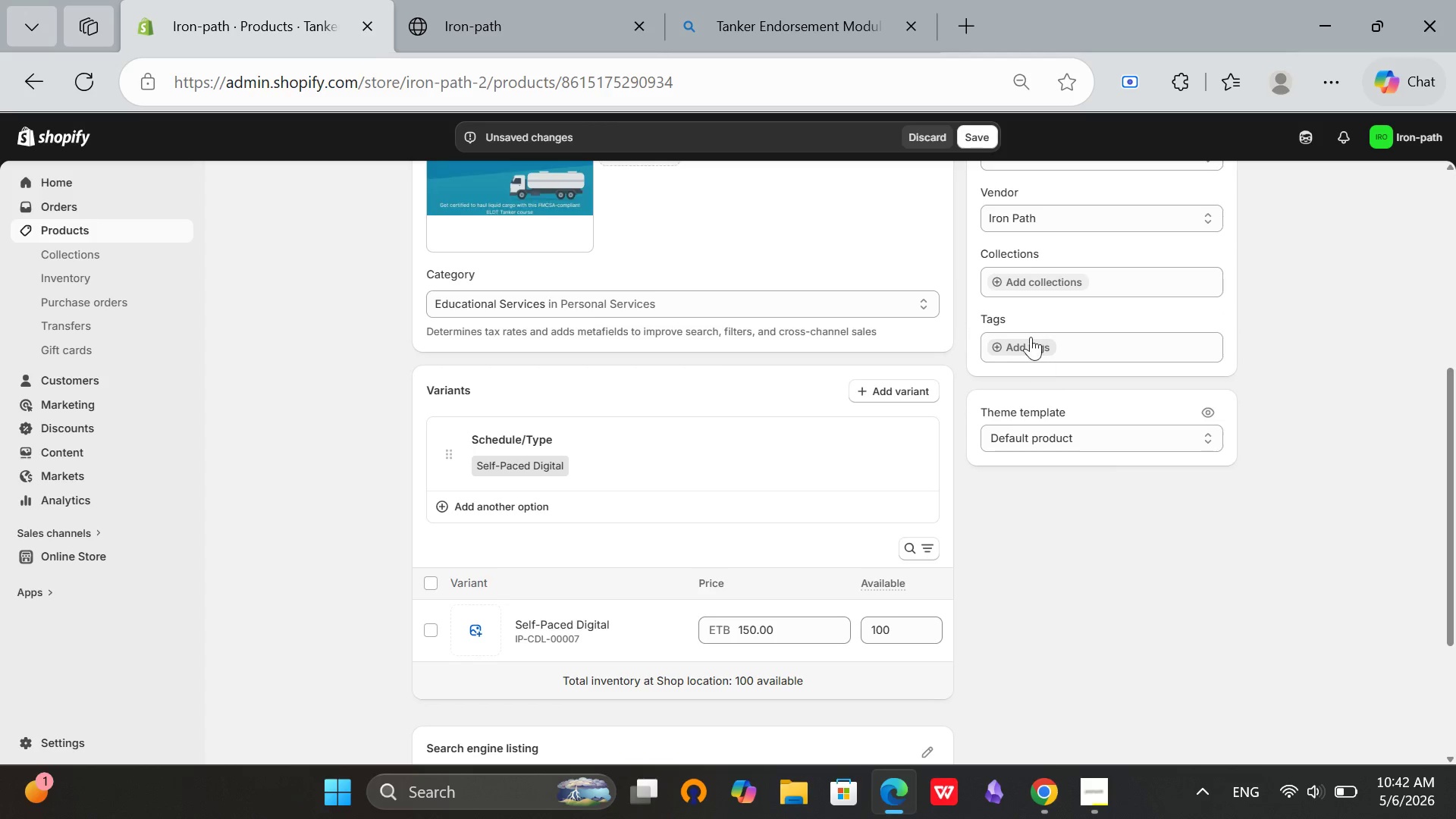 
left_click([1031, 346])
 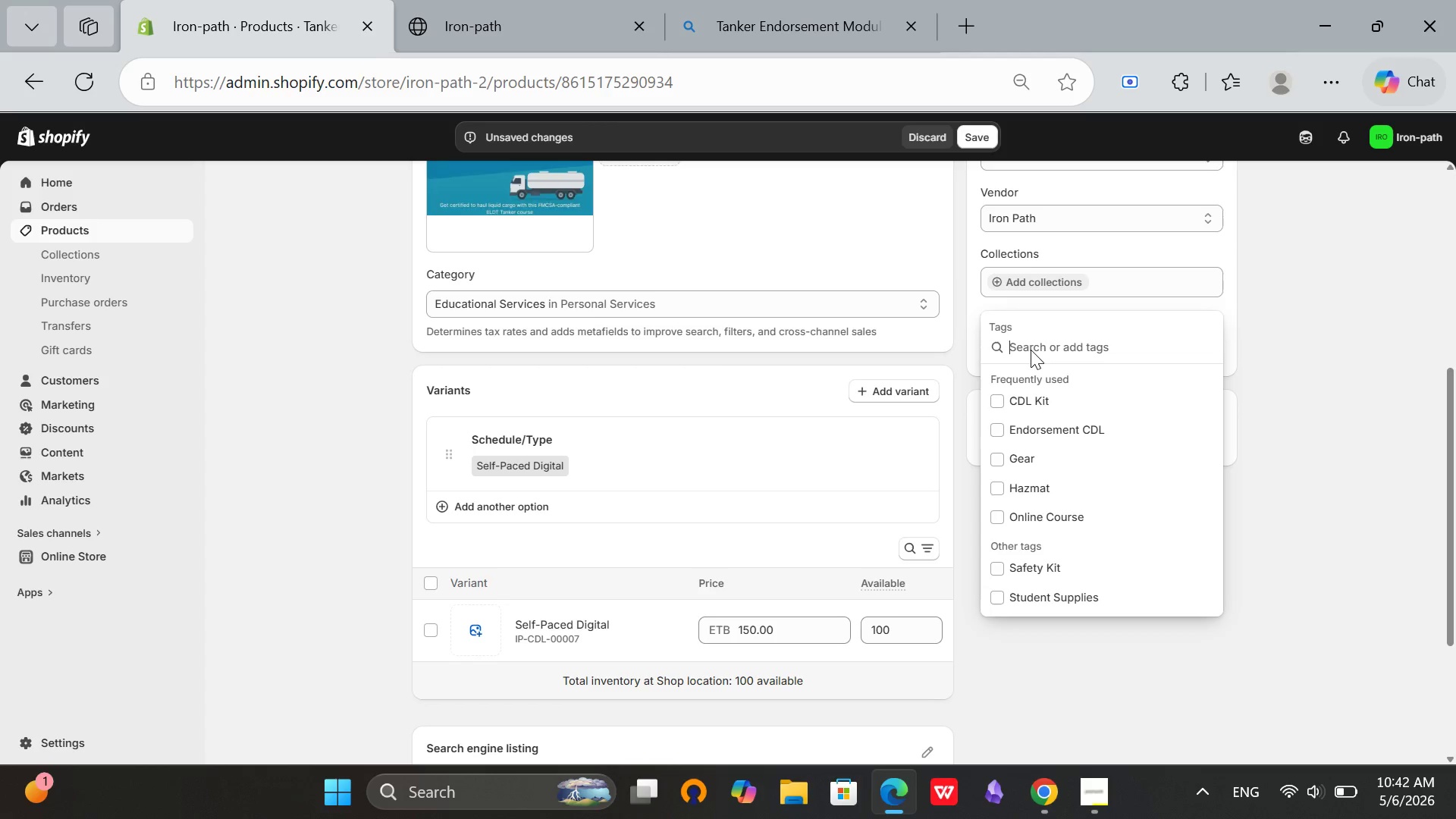 
type(Tannker)
 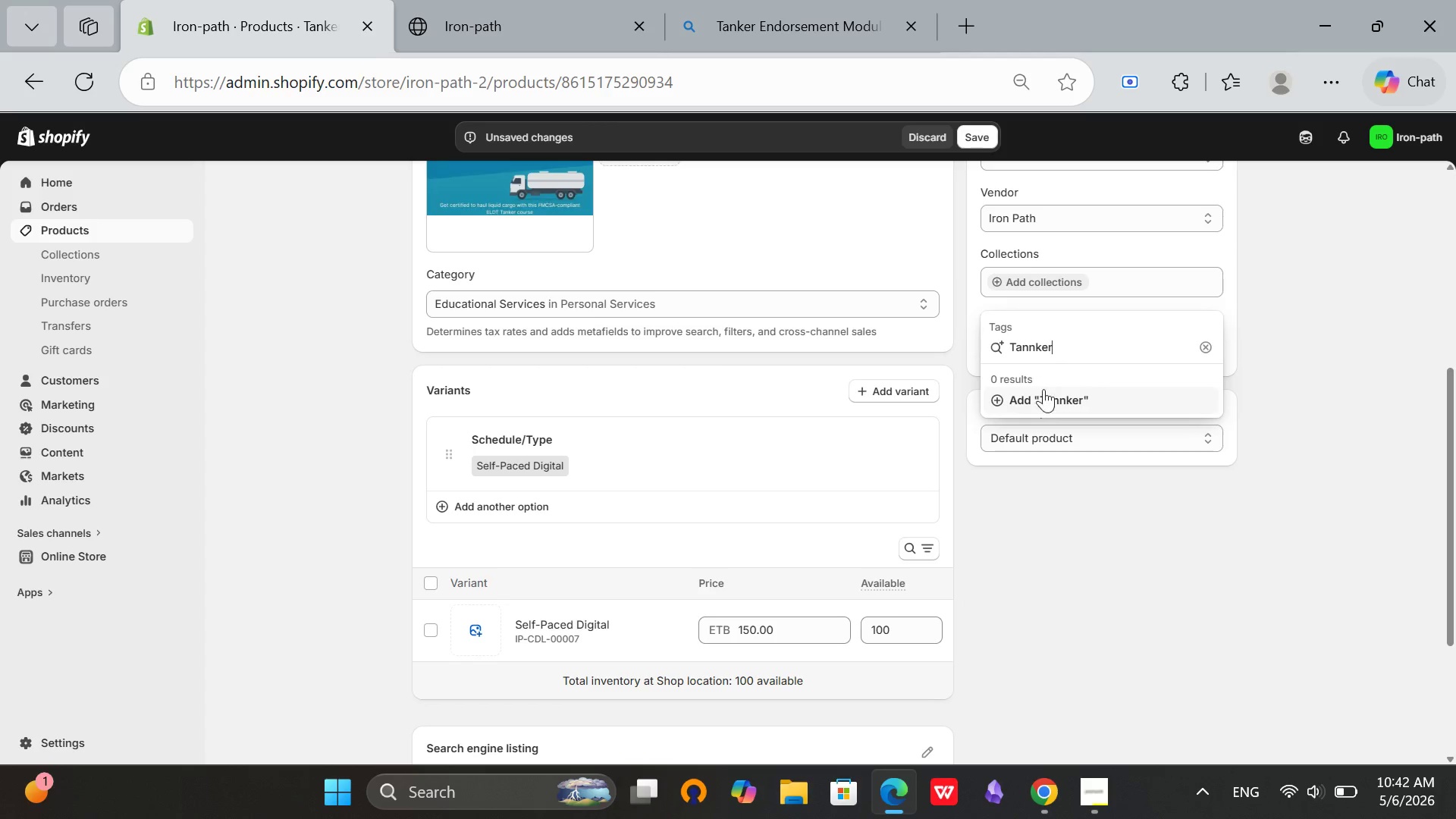 
left_click([1043, 404])
 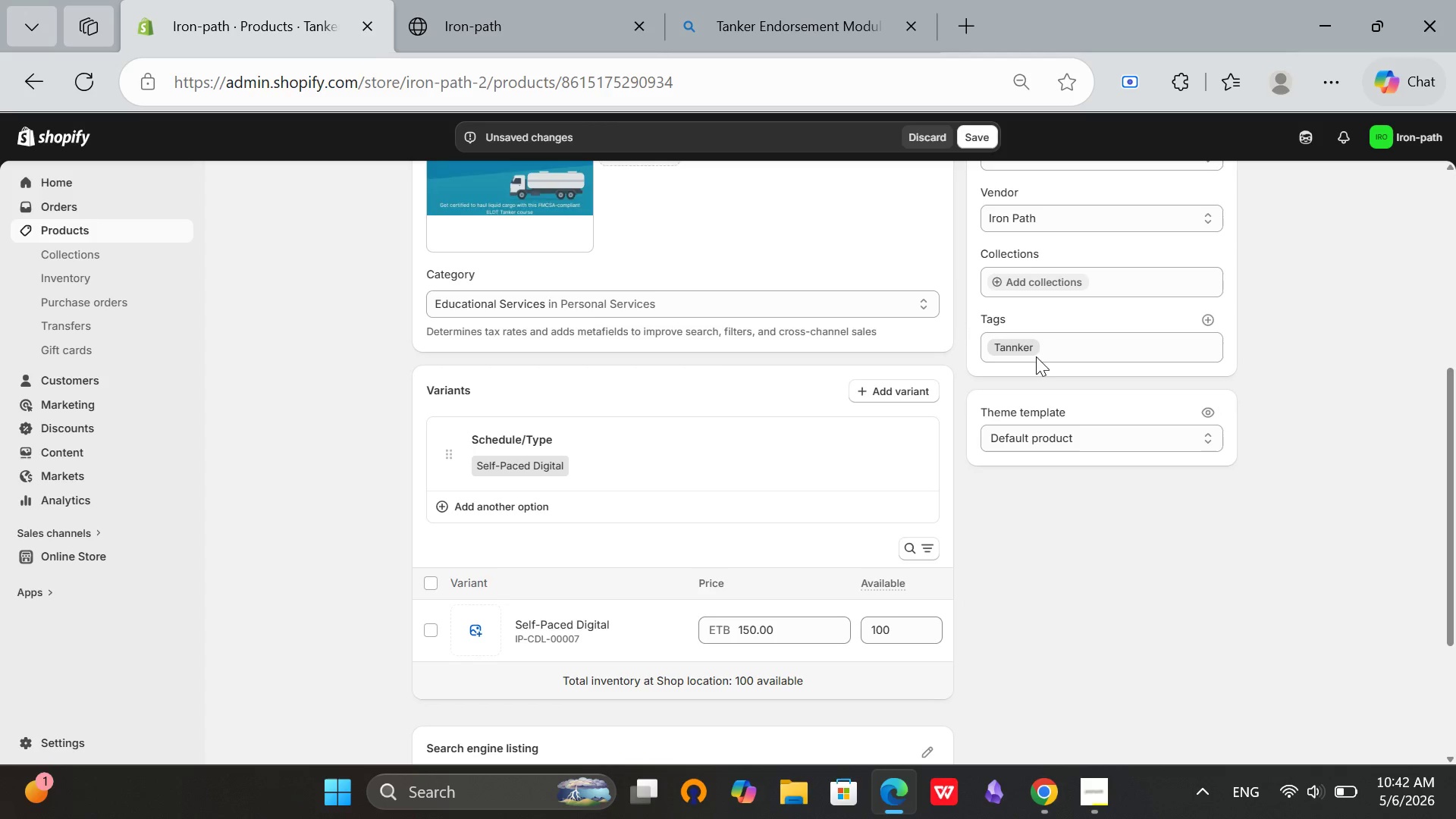 
left_click([1036, 344])
 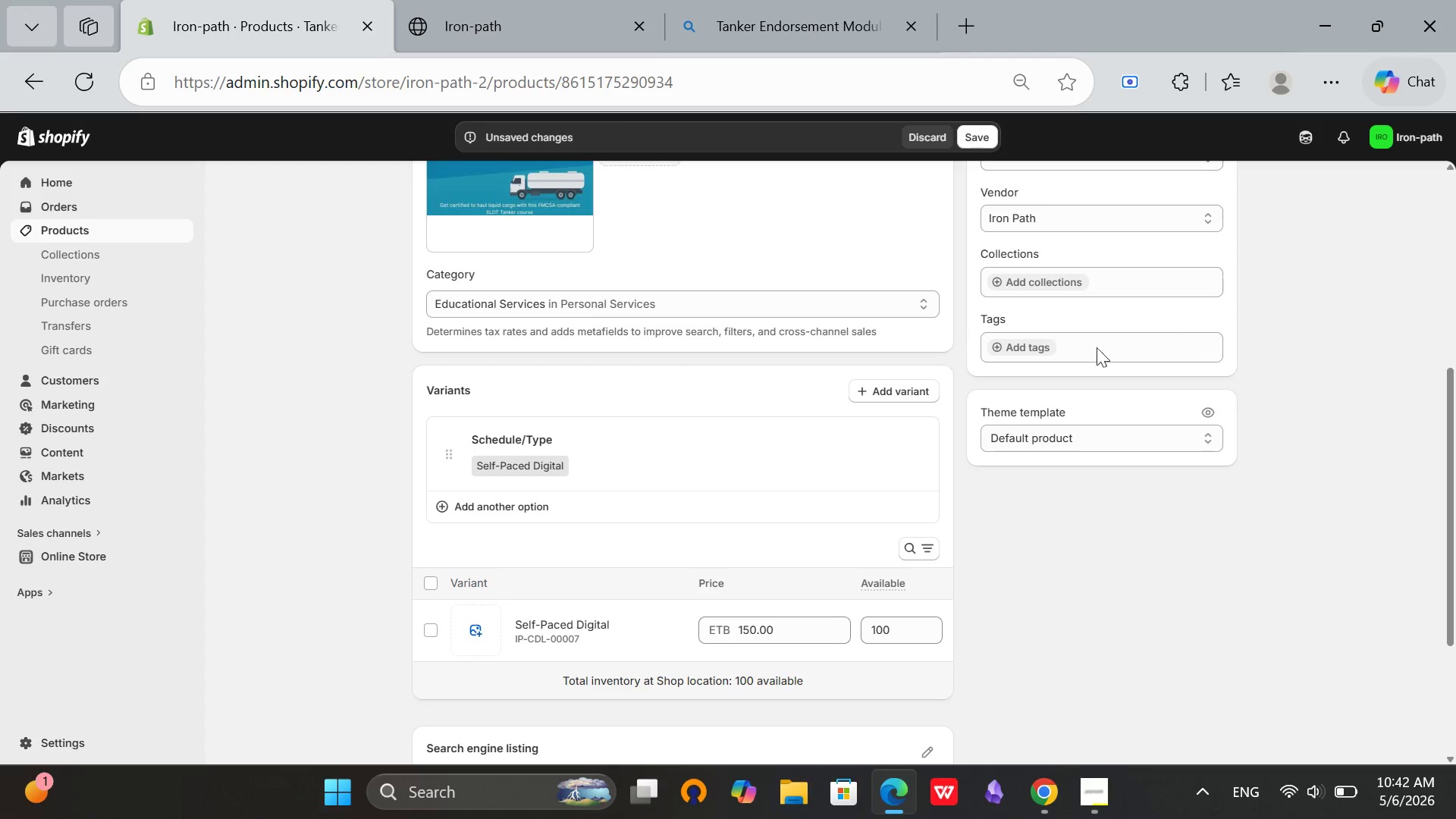 
left_click([1010, 349])
 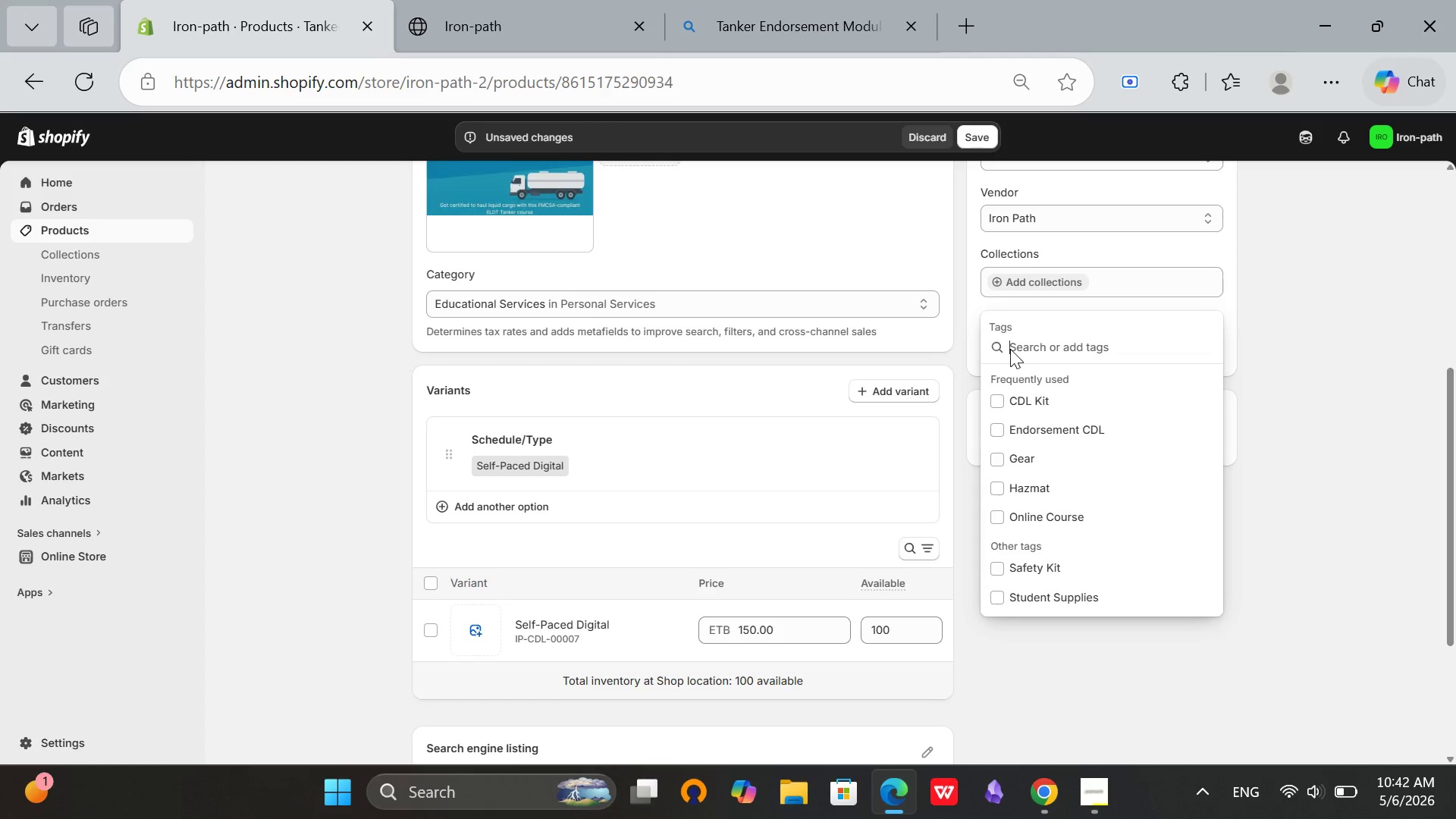 
type(Tanker)
 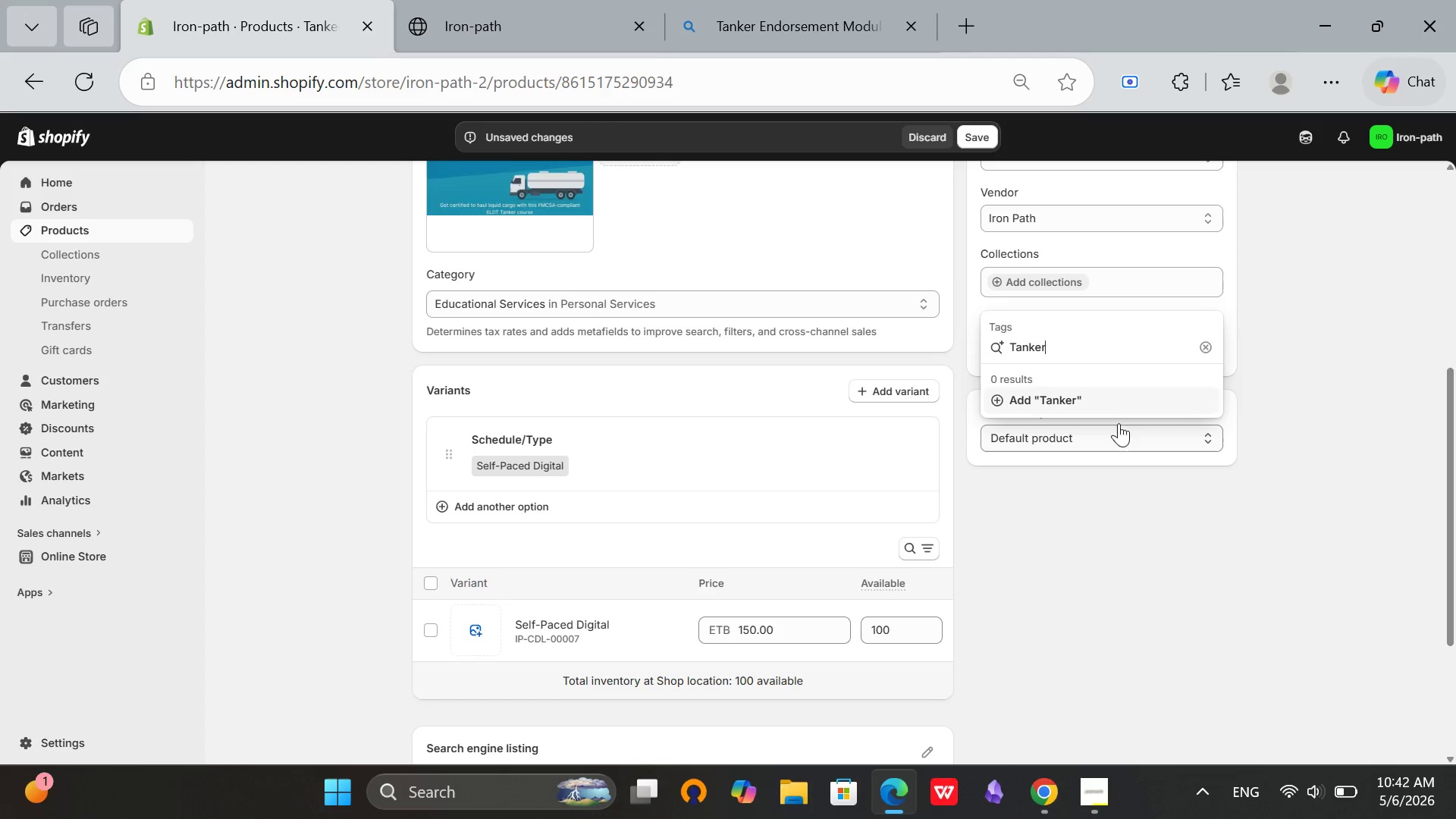 
left_click([1102, 410])
 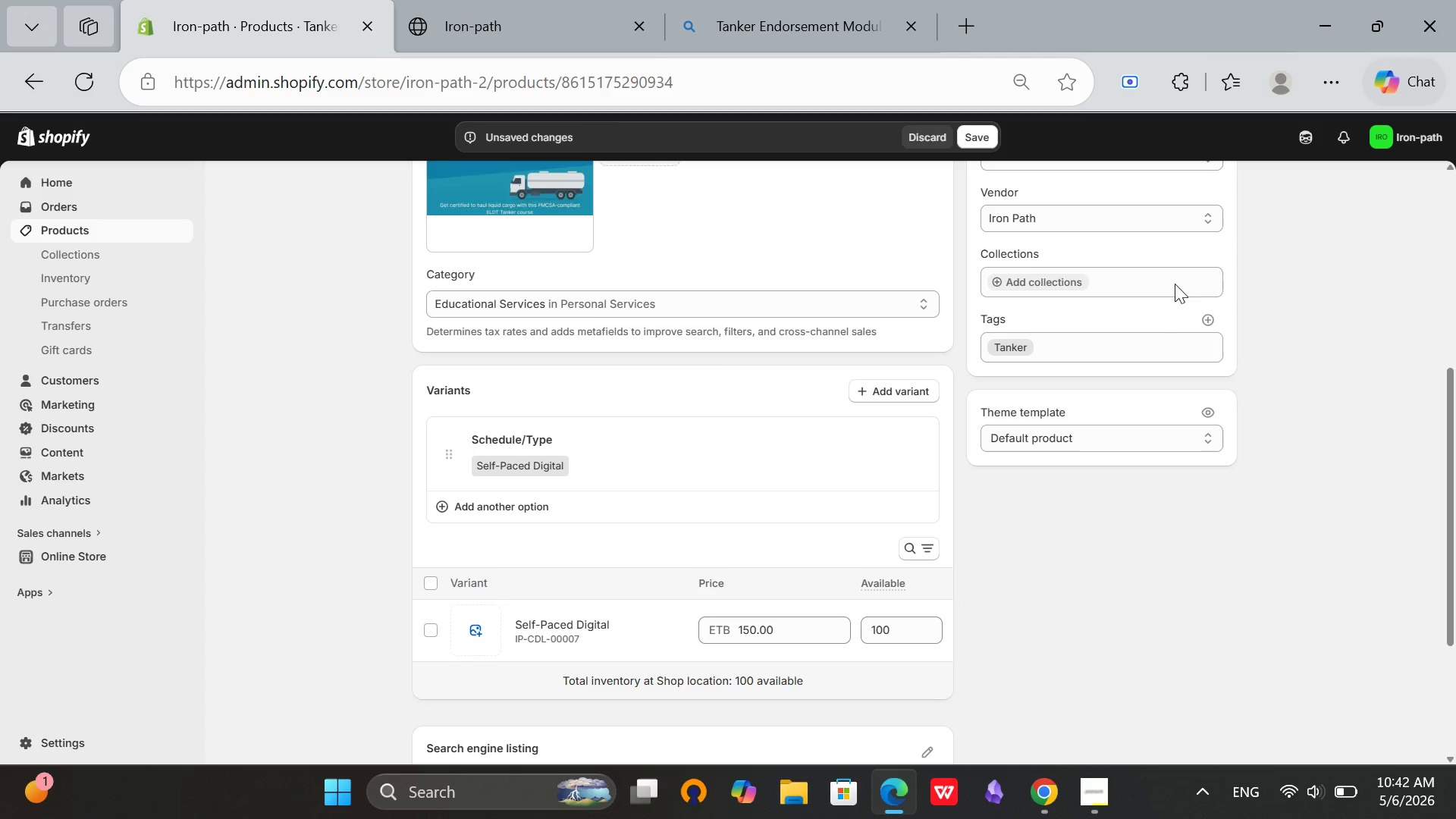 
left_click([1207, 316])
 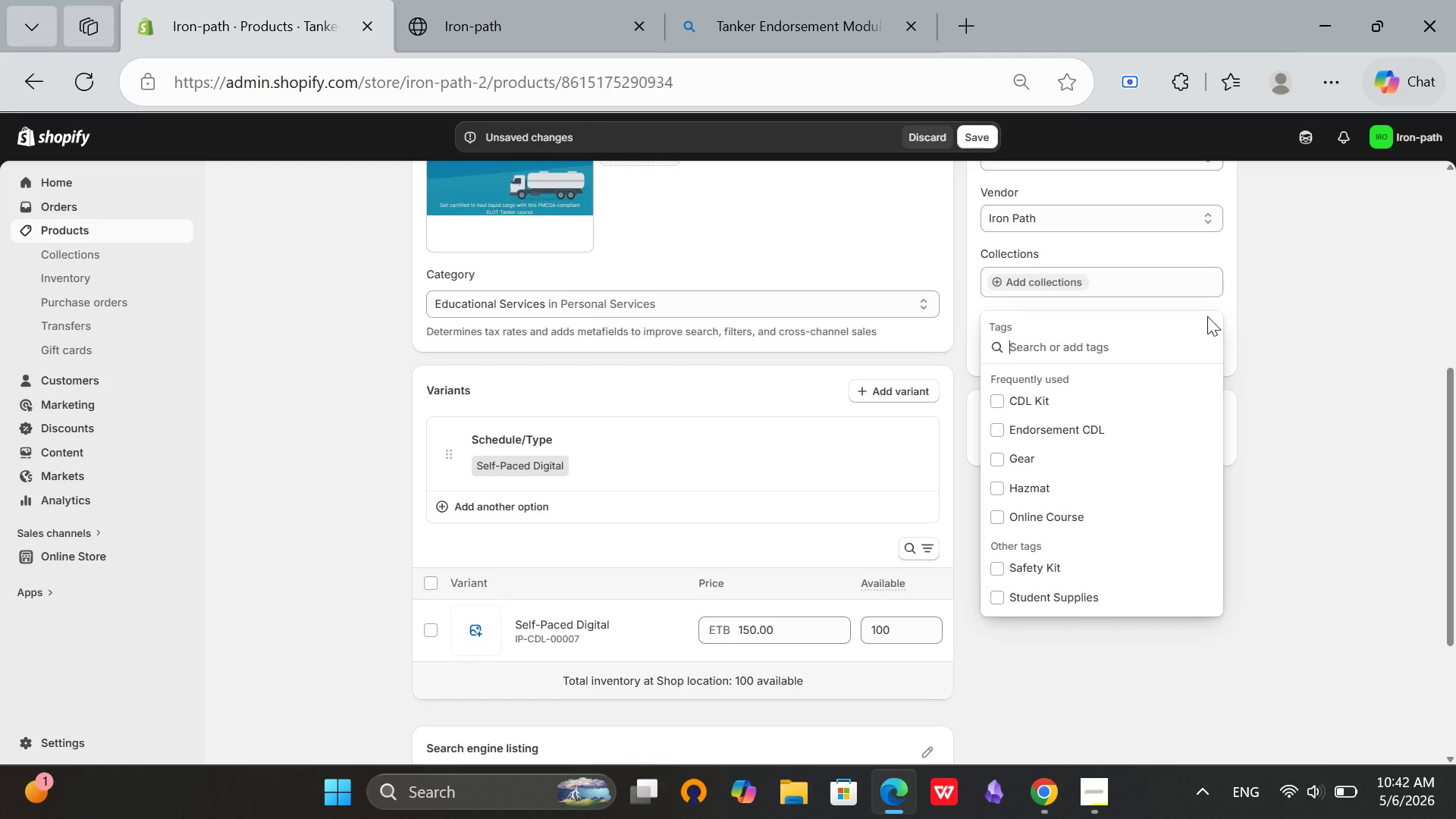 
type(Endorsement)
 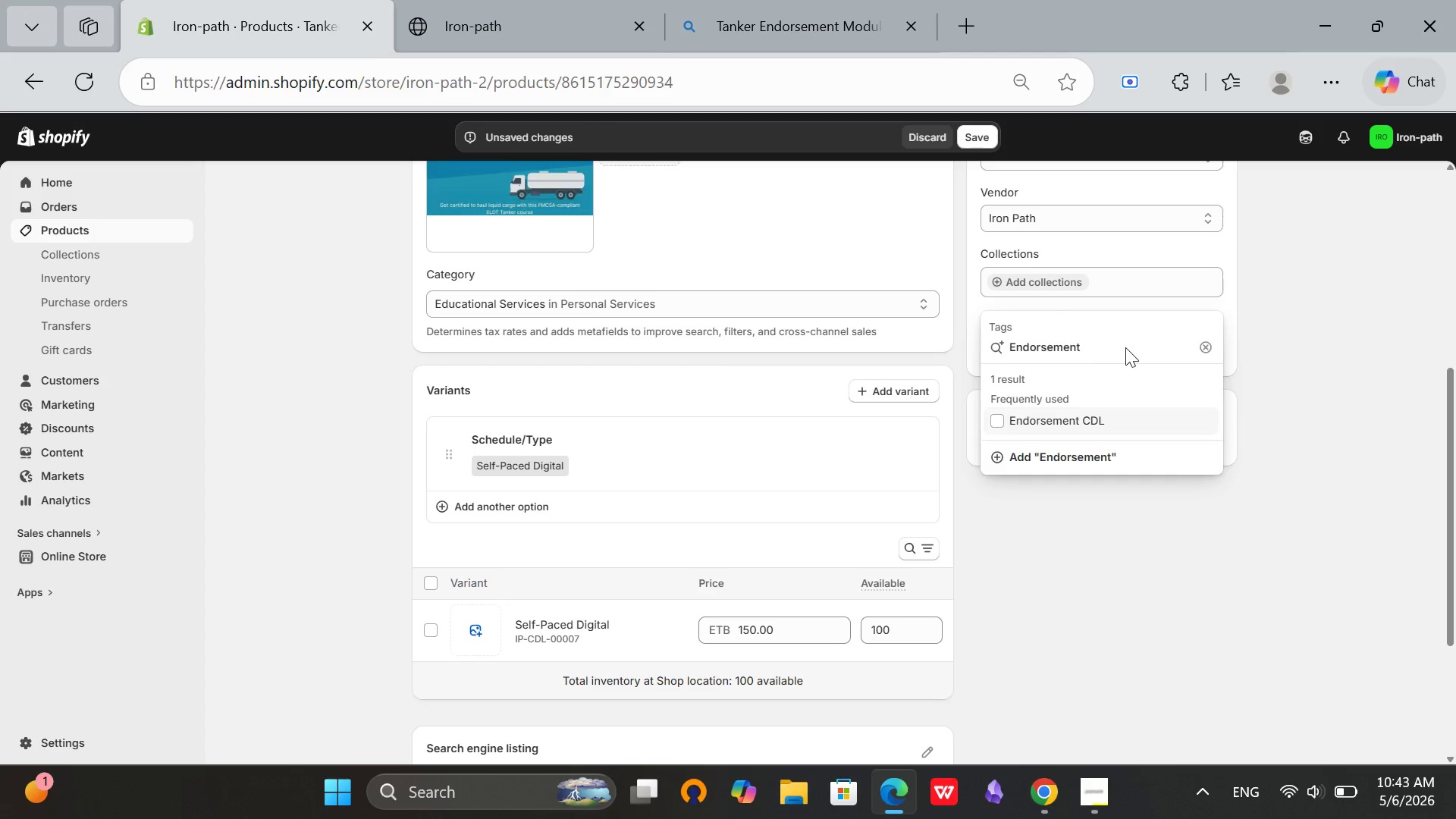 
left_click([1096, 454])
 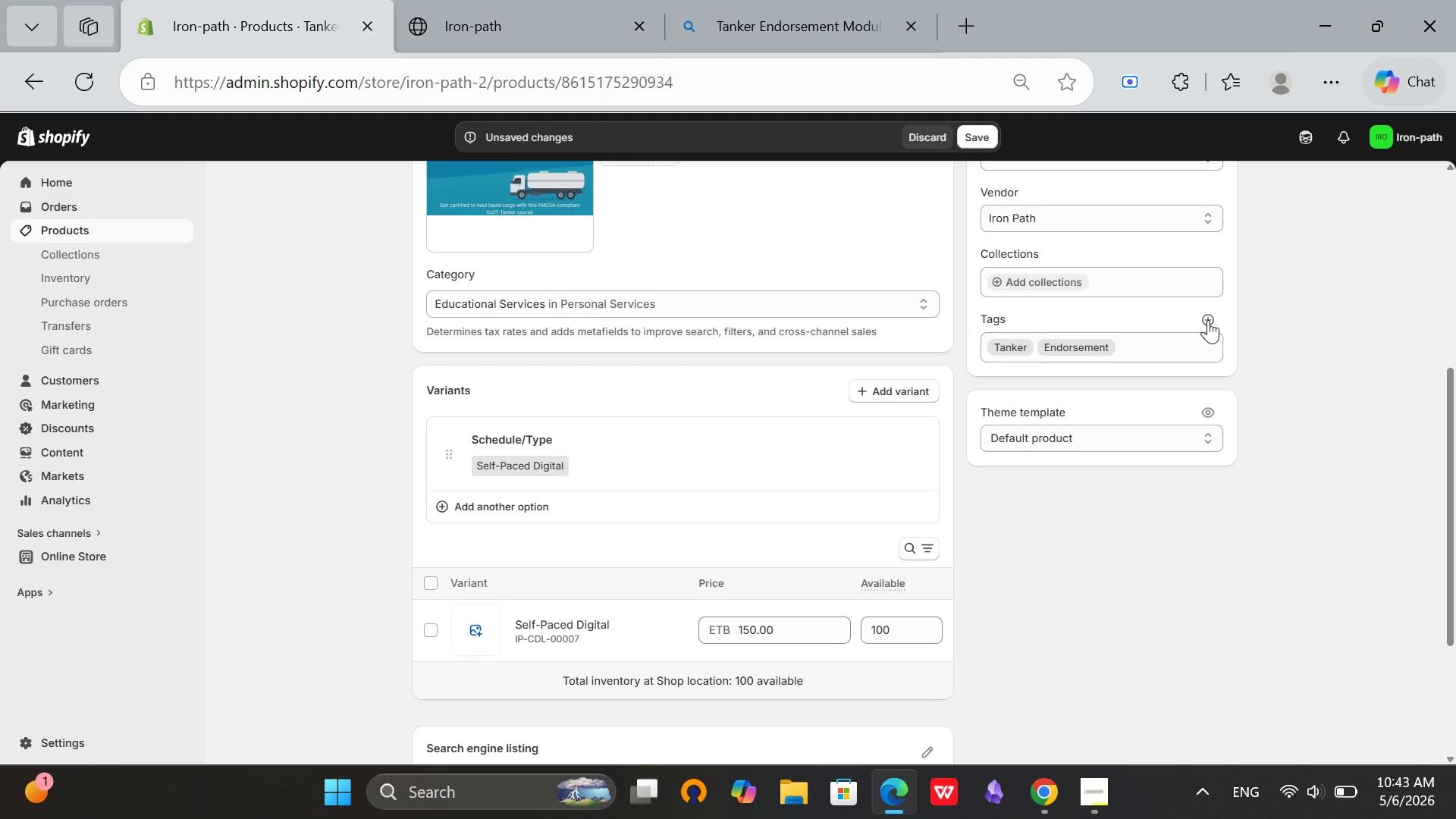 
left_click([1208, 320])
 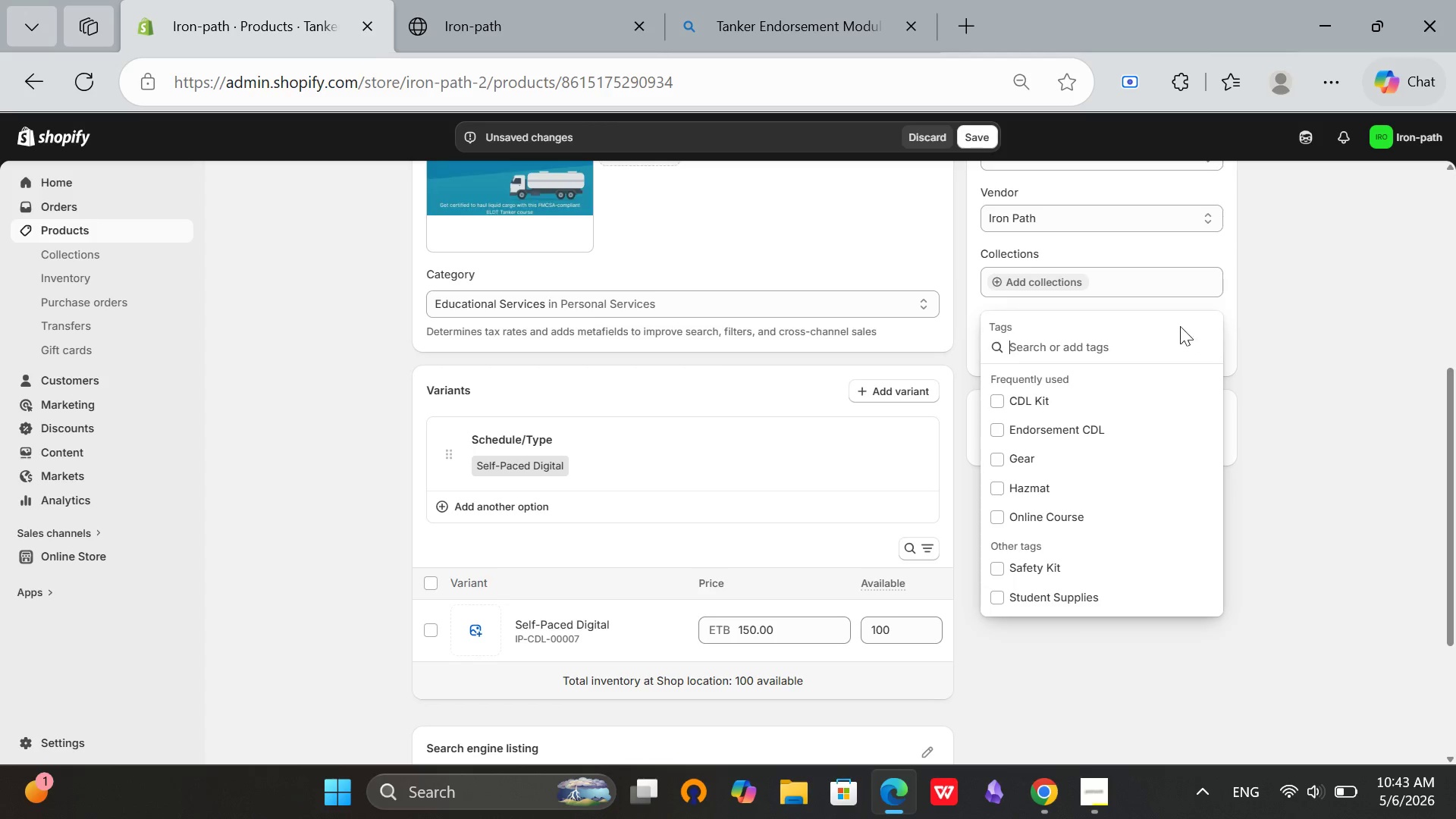 
type(CDL)
 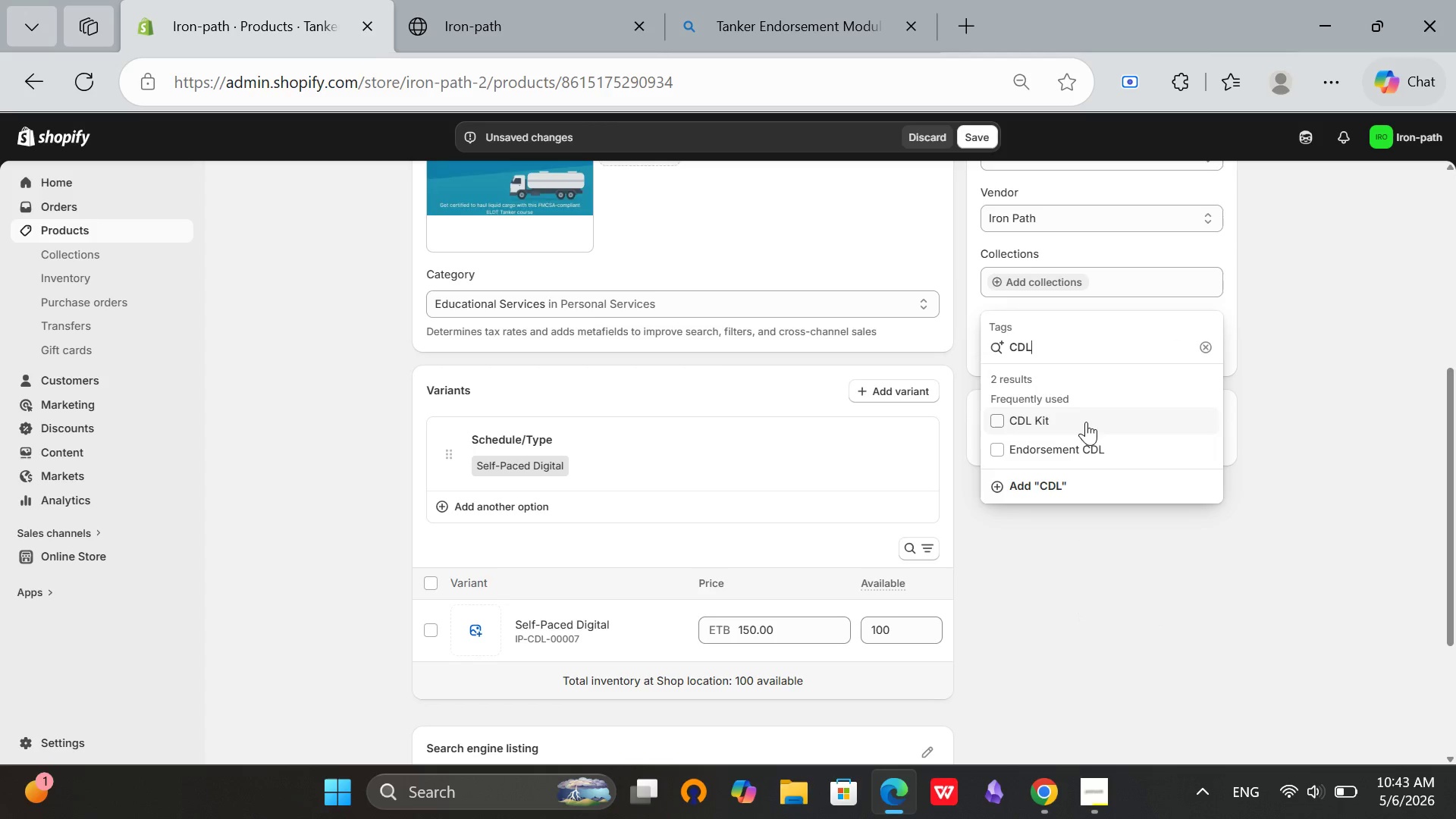 
left_click([1059, 491])
 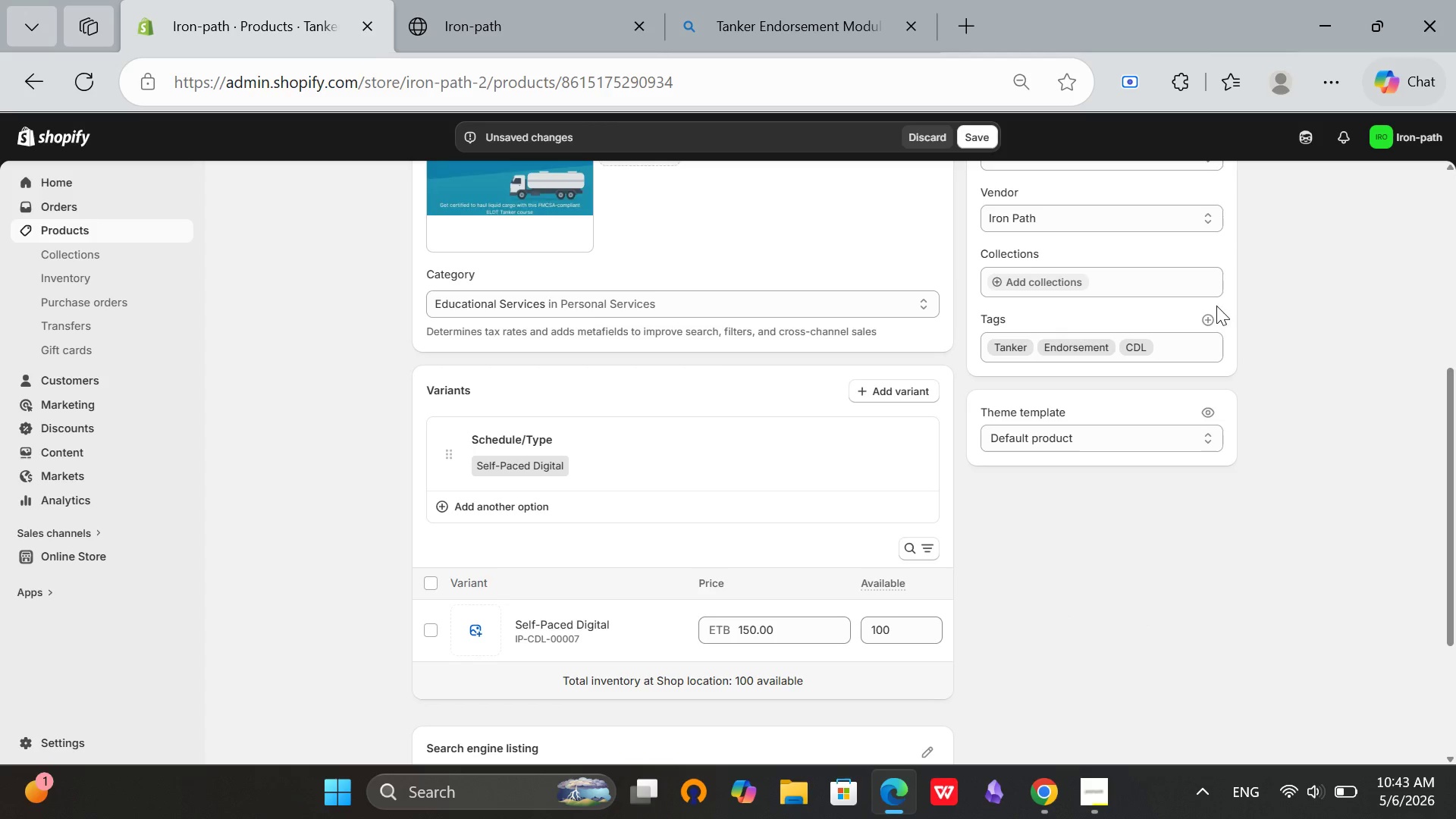 
left_click([1207, 315])
 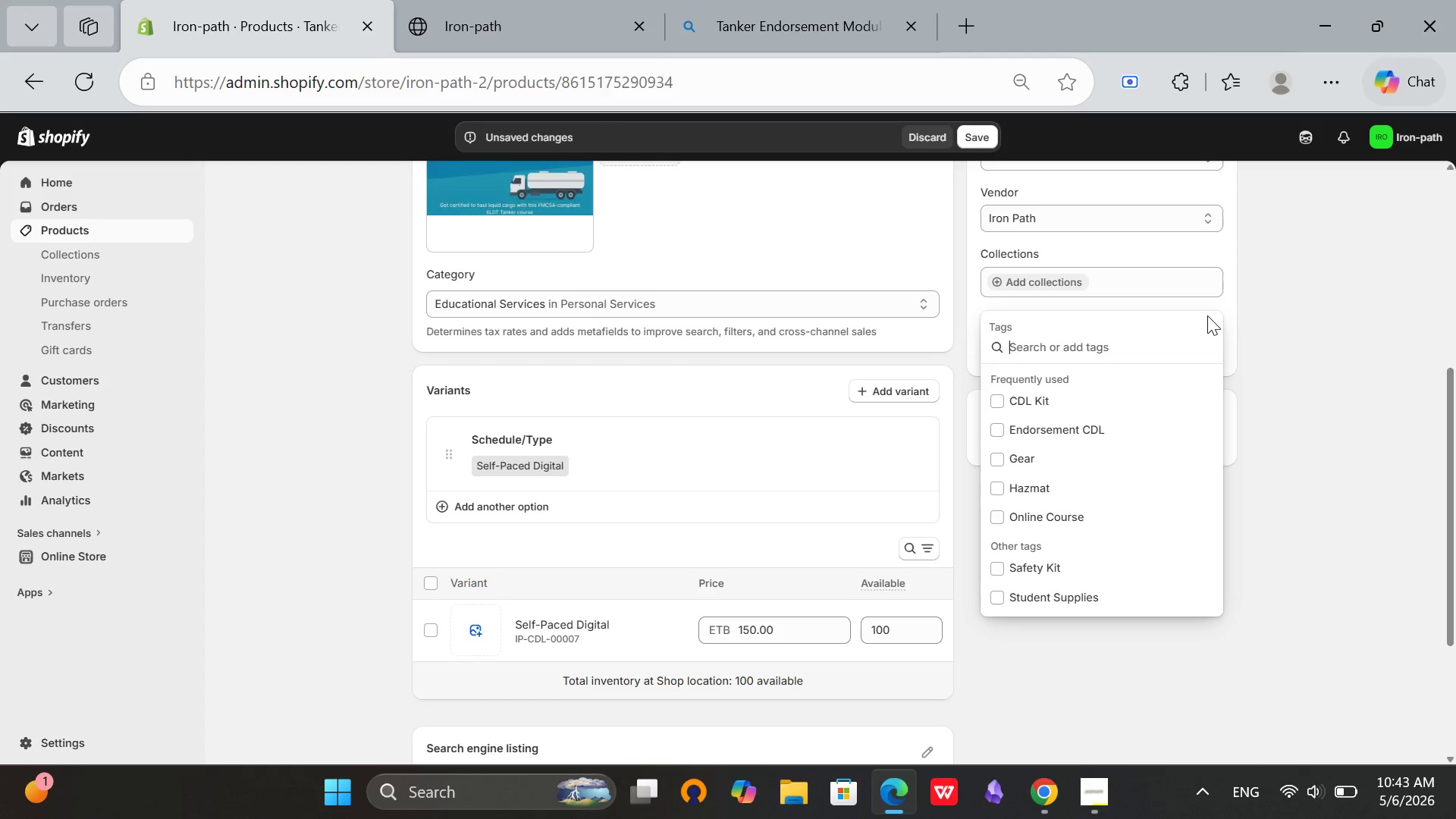 
type(Online ON)
 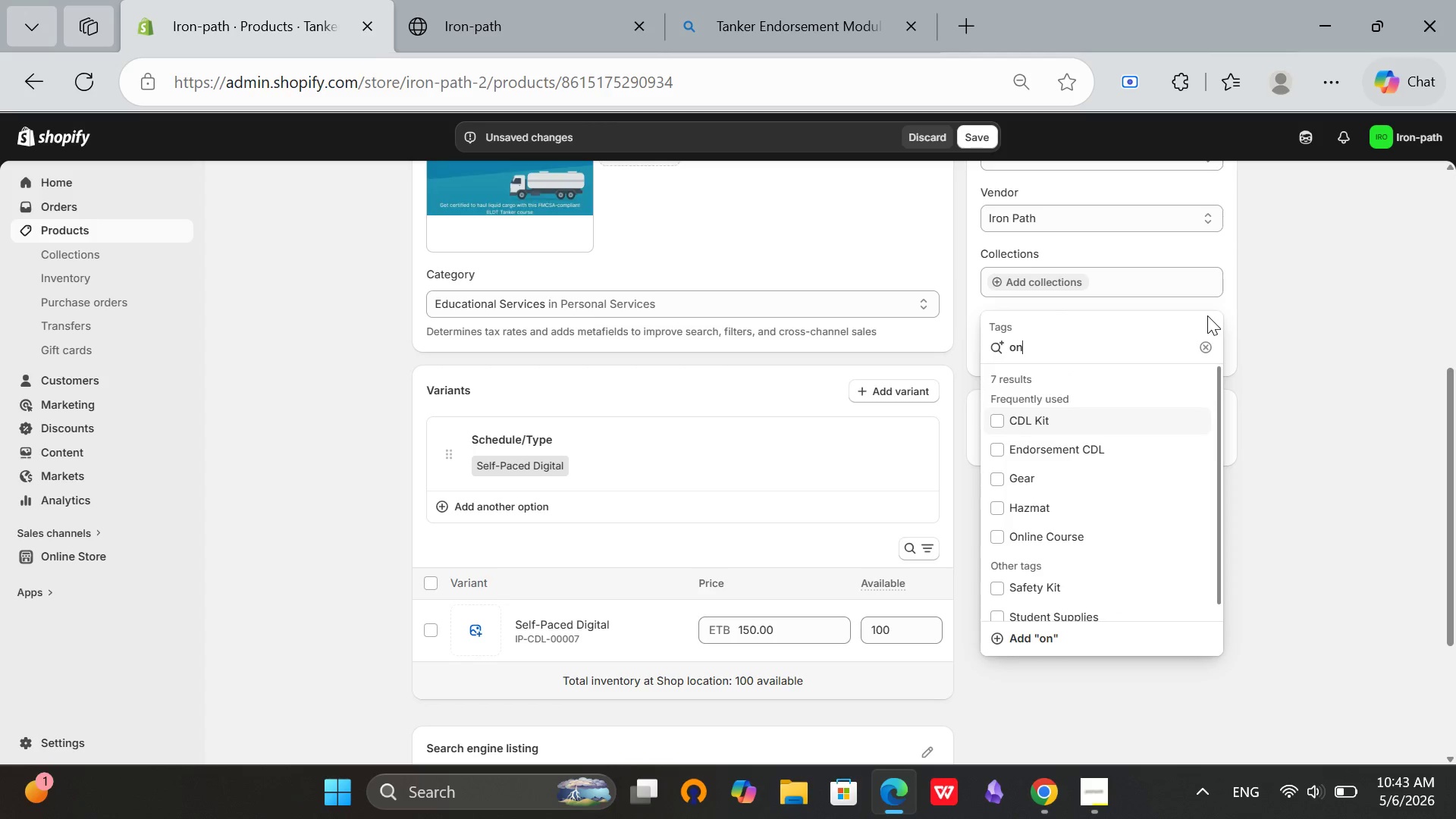 
hold_key(key=Backspace, duration=1.05)
 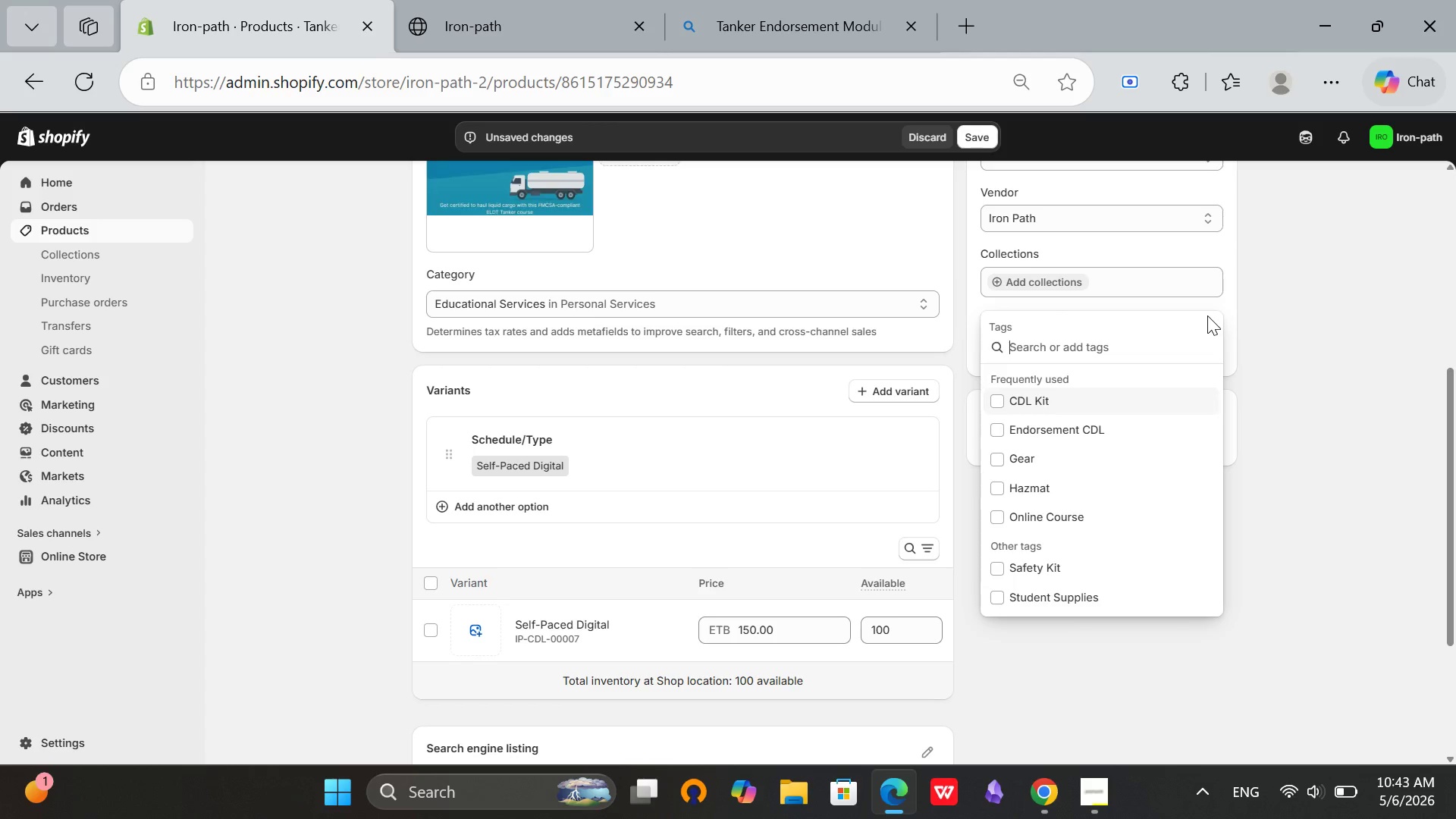 
hold_key(key=Backspace, duration=22.56)
 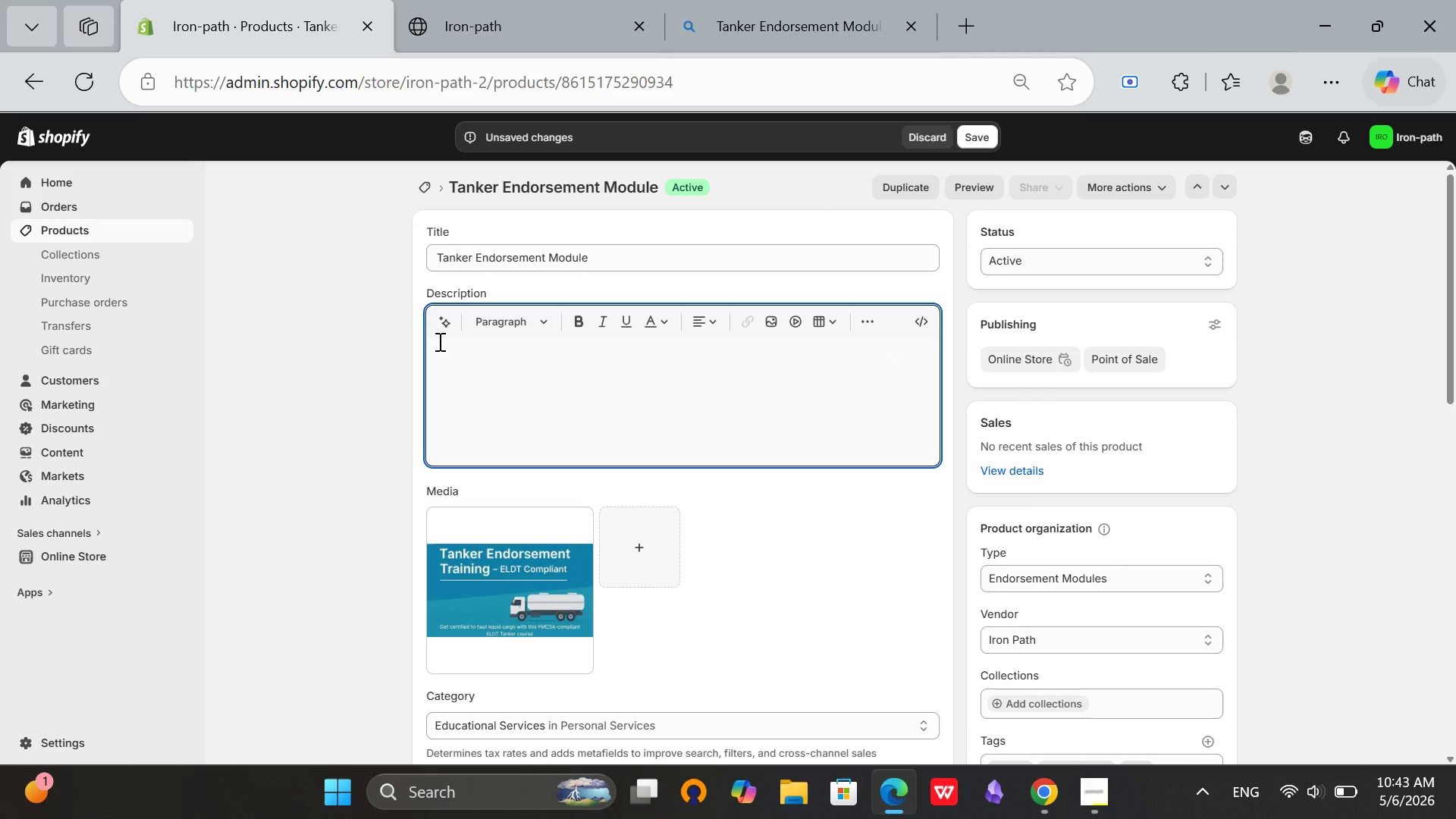 
left_click([1079, 429])
 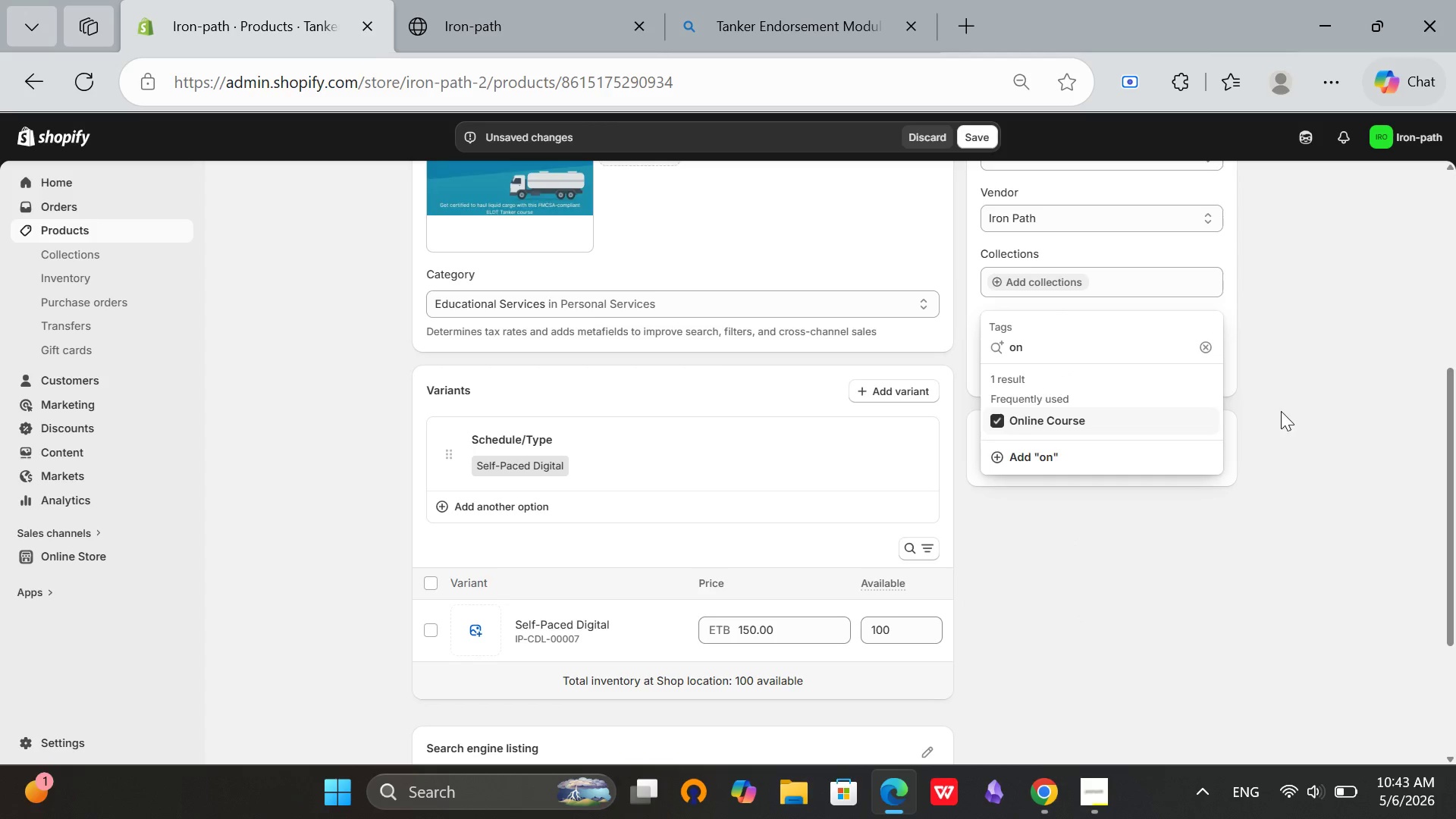 
left_click([1304, 421])
 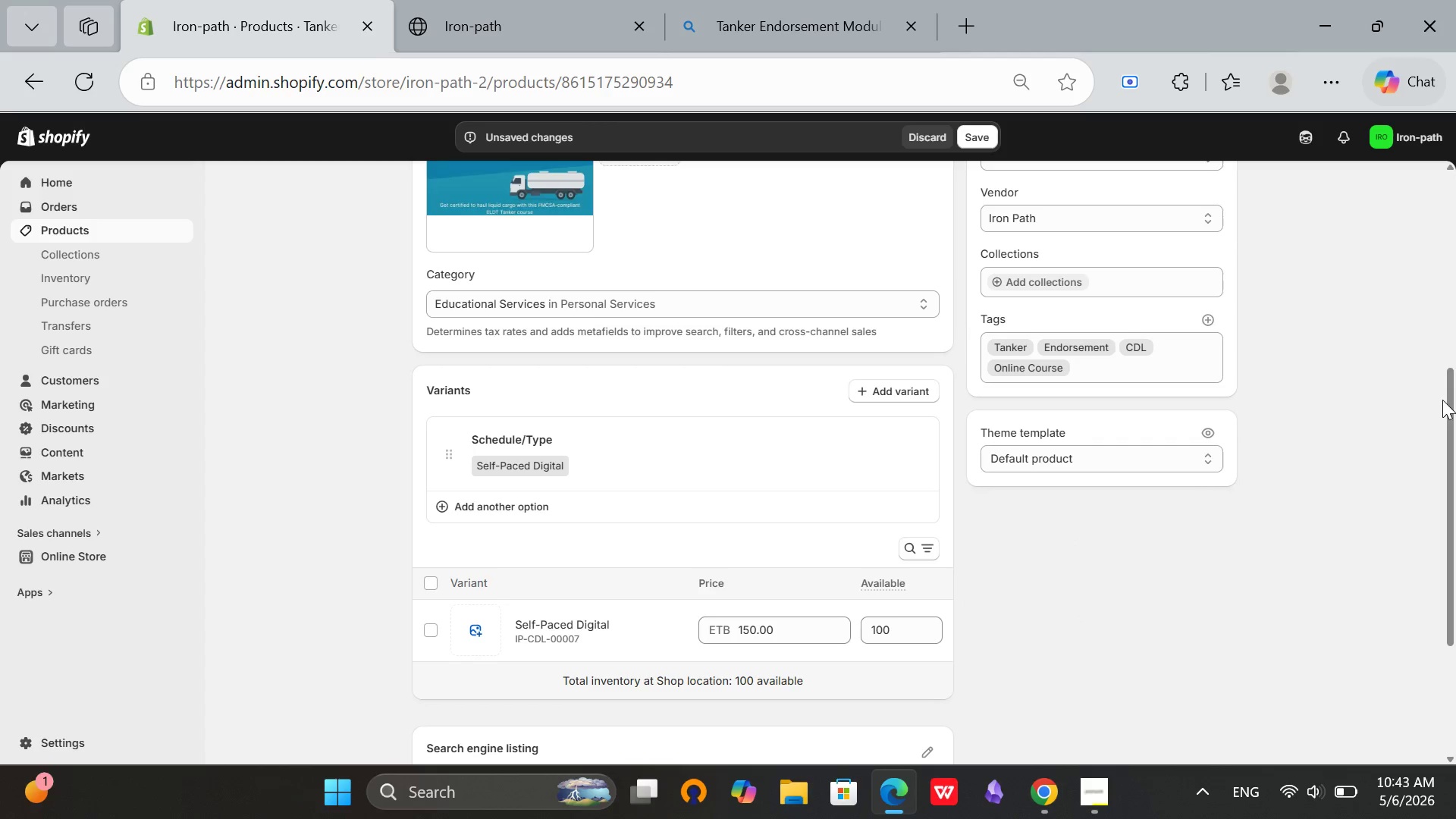 
left_click_drag(start_coordinate=[1452, 406], to_coordinate=[1452, 551])
 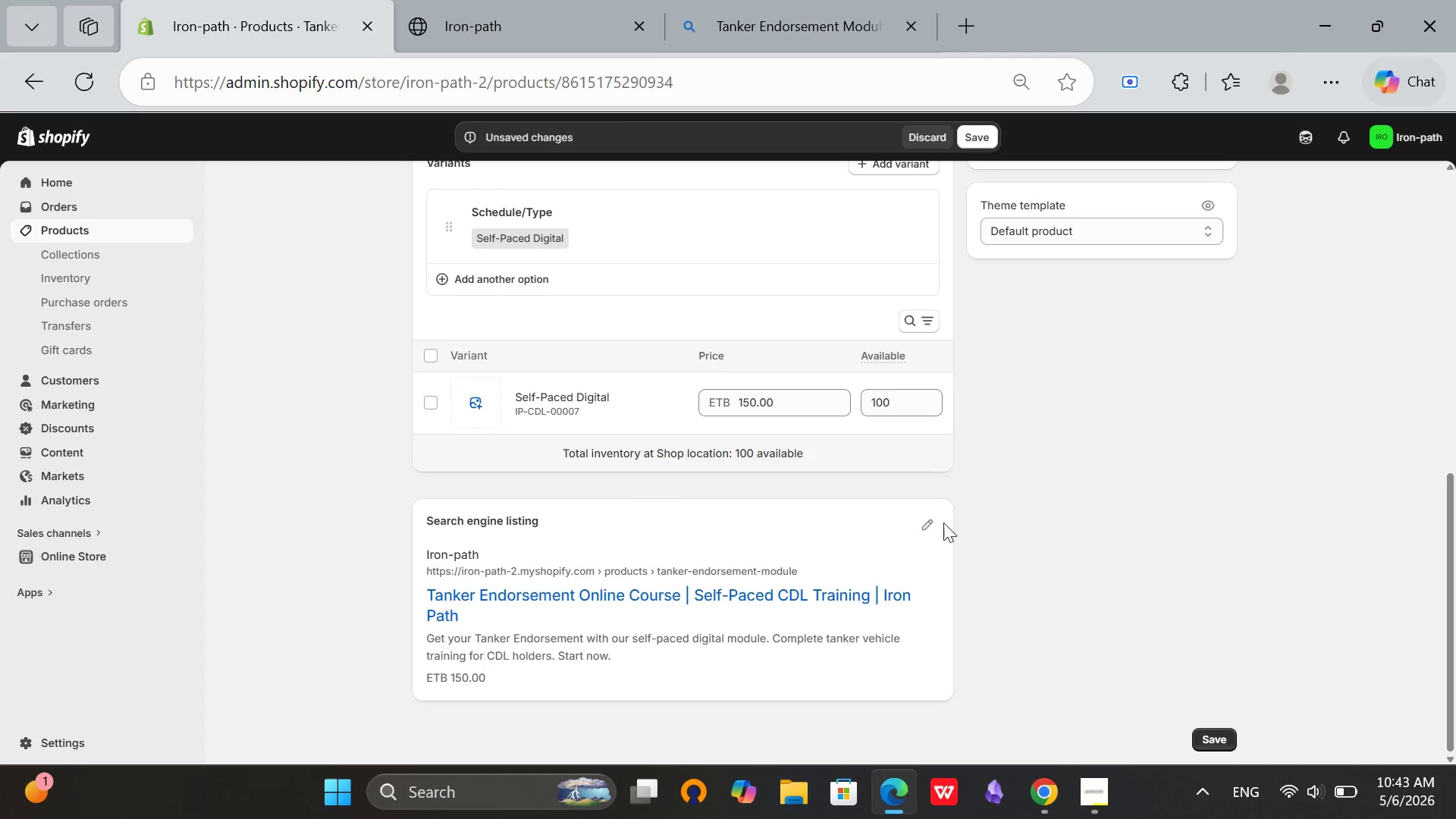 
left_click([929, 519])
 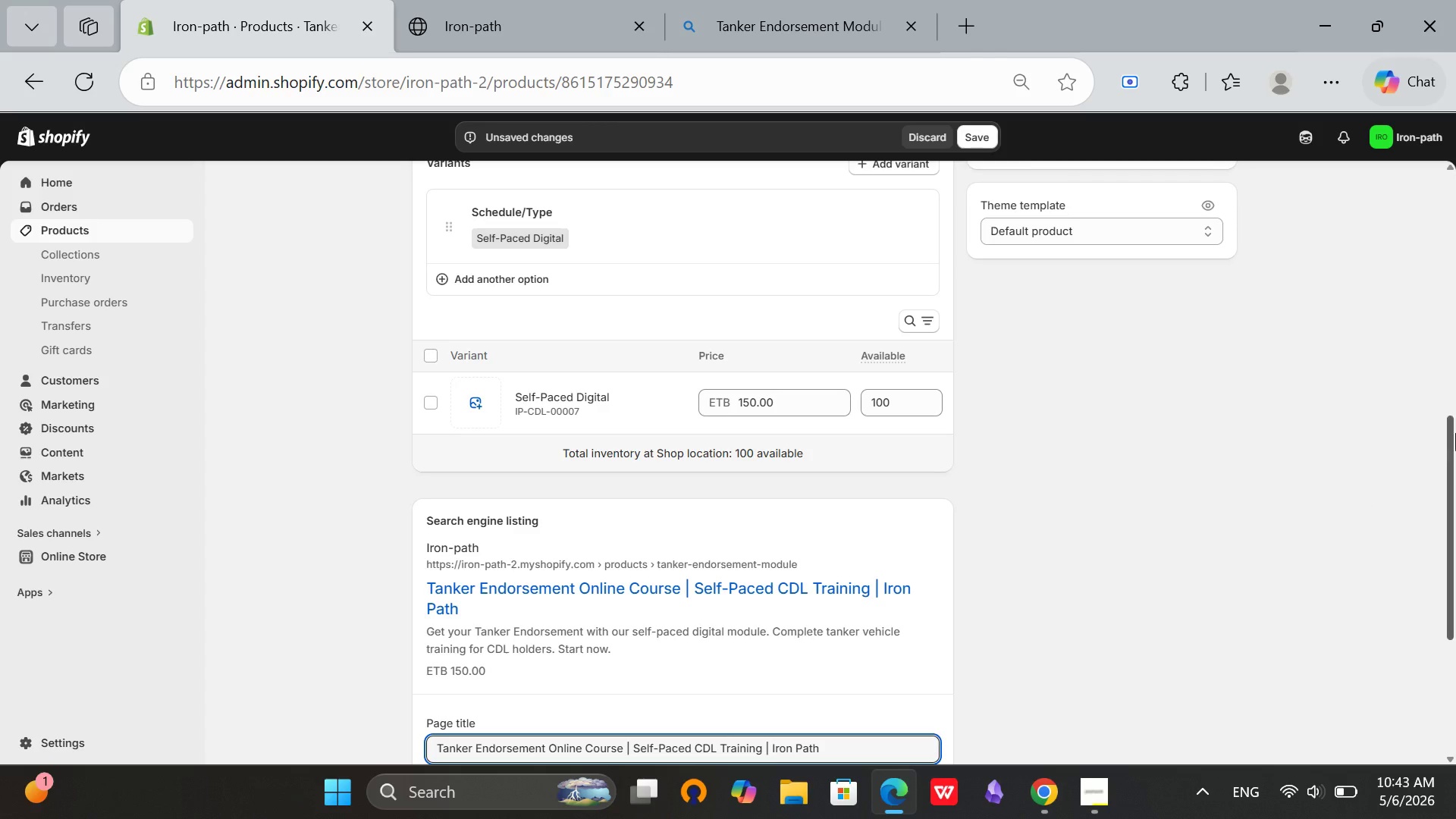 
left_click_drag(start_coordinate=[1455, 433], to_coordinate=[1455, 698])
 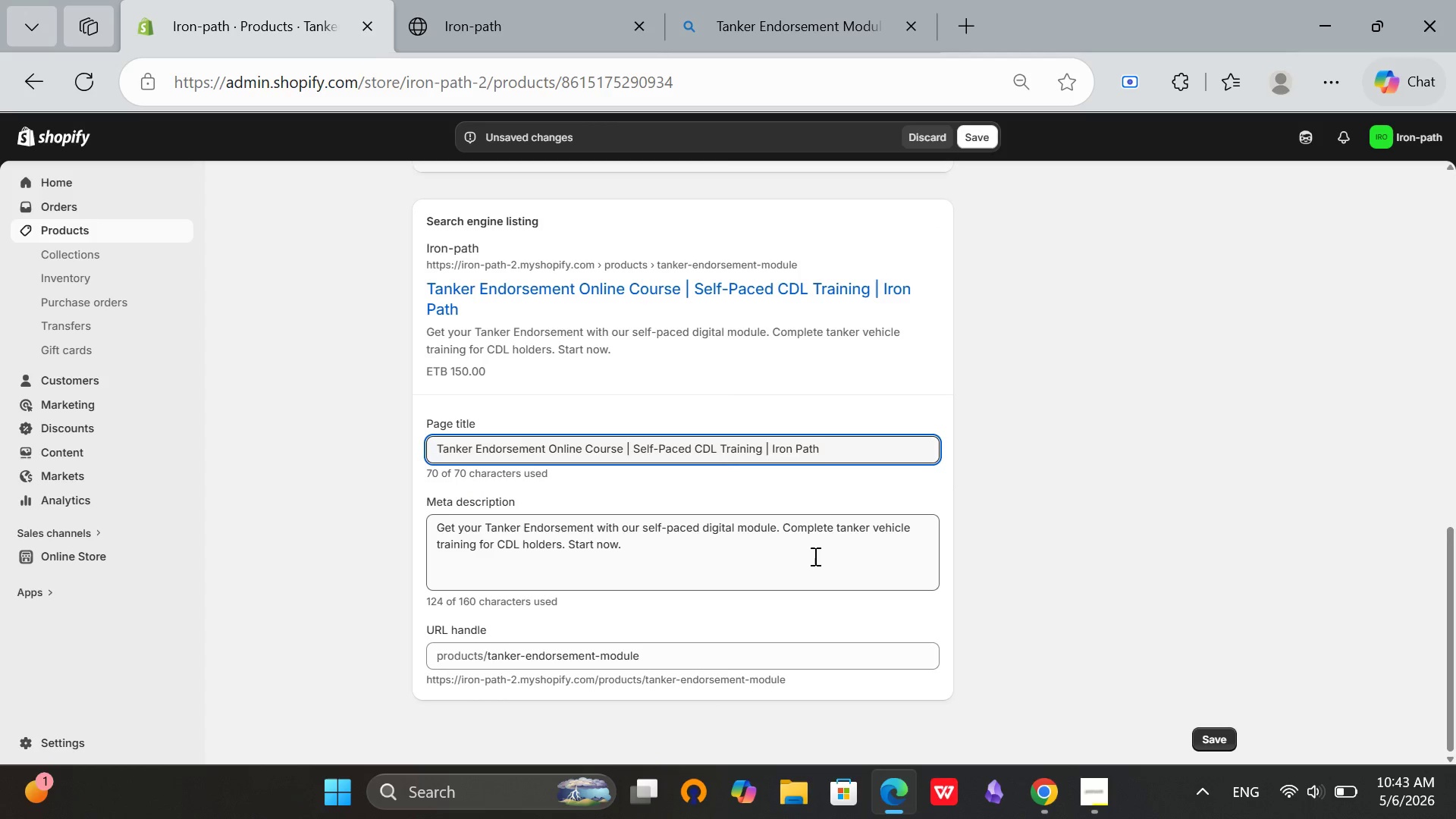 
left_click([814, 554])
 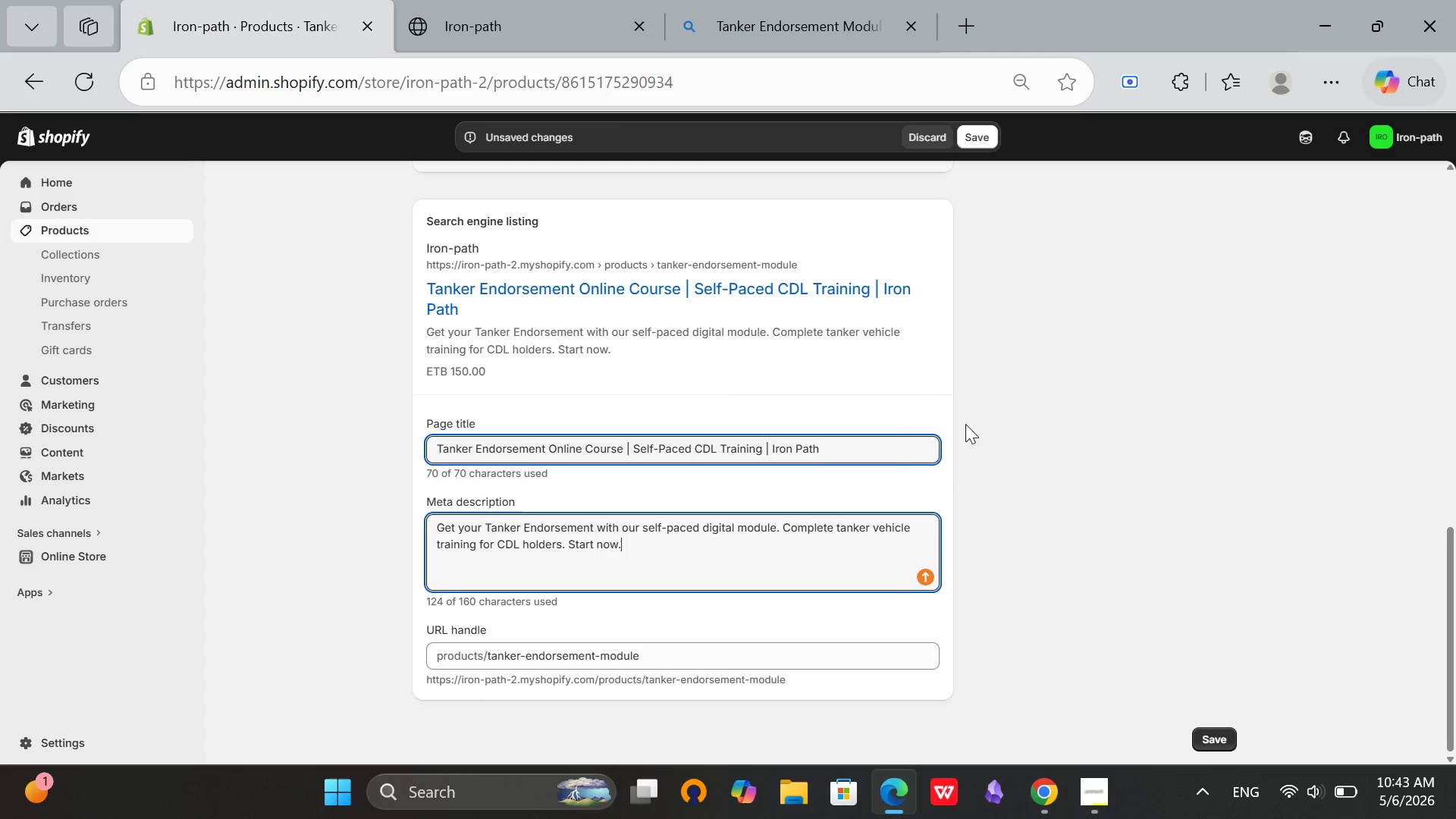 
left_click([893, 451])
 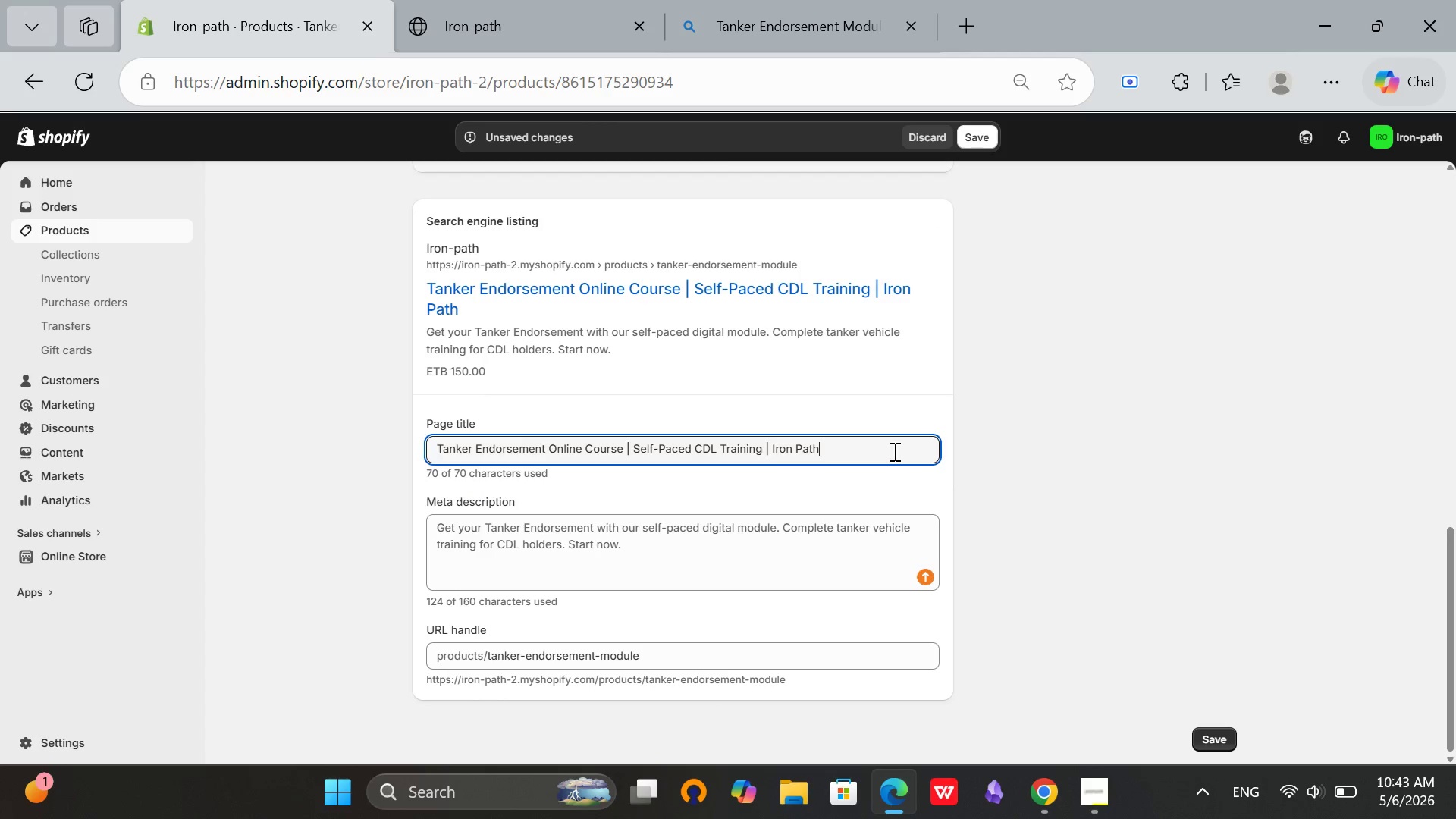 
left_click([893, 451])
 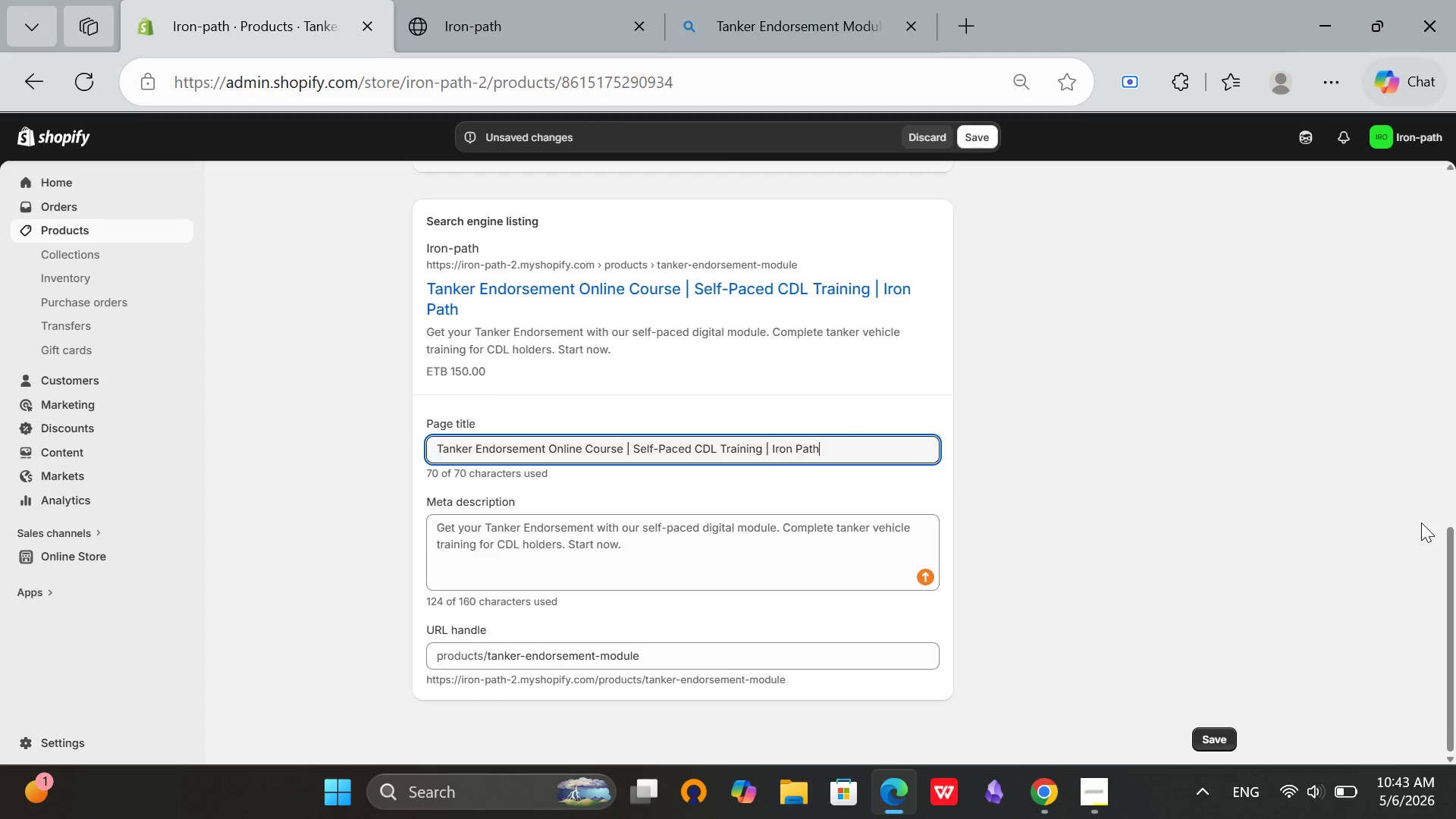 
left_click_drag(start_coordinate=[1451, 598], to_coordinate=[1455, 133])
 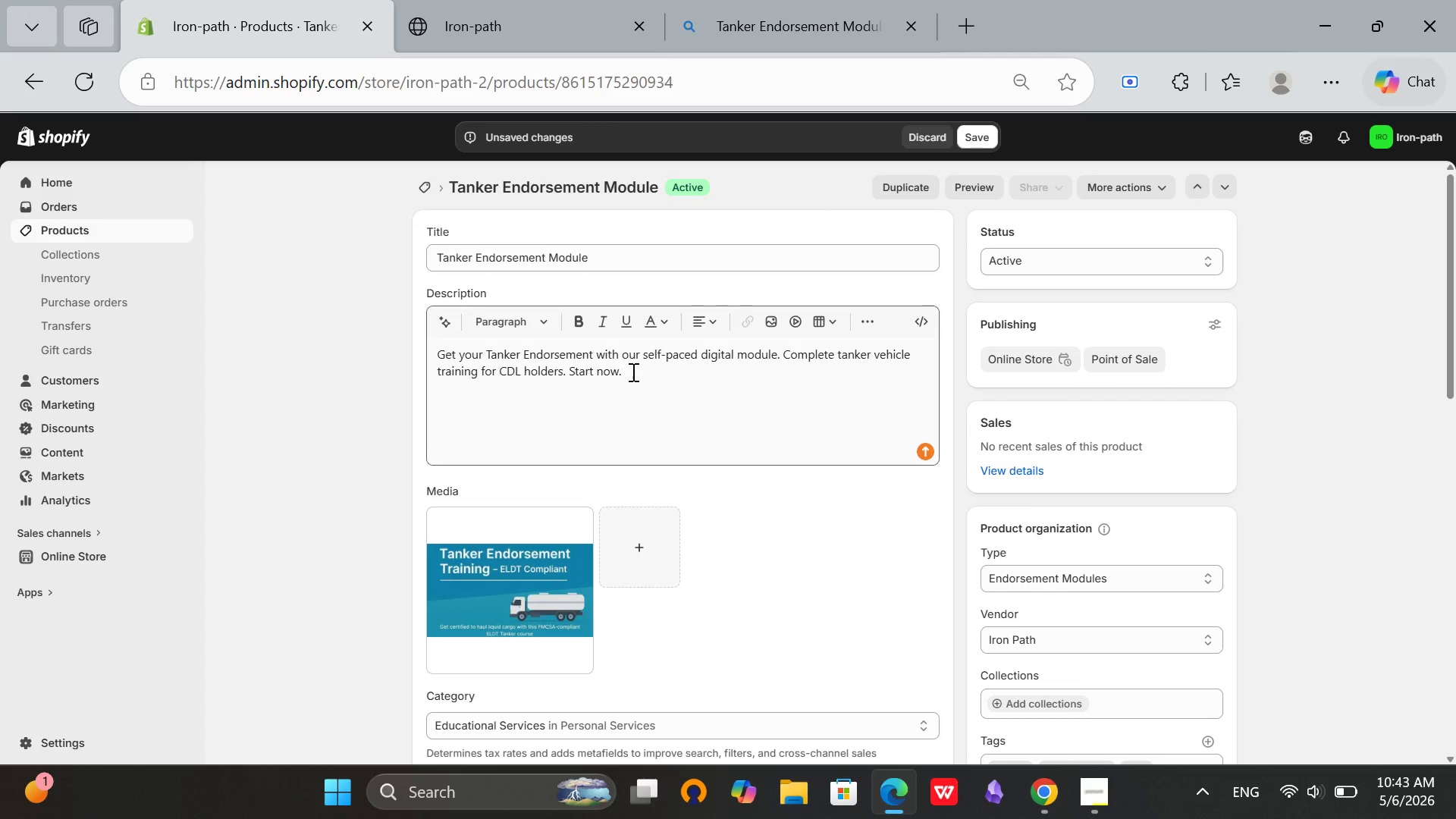 
left_click([634, 381])
 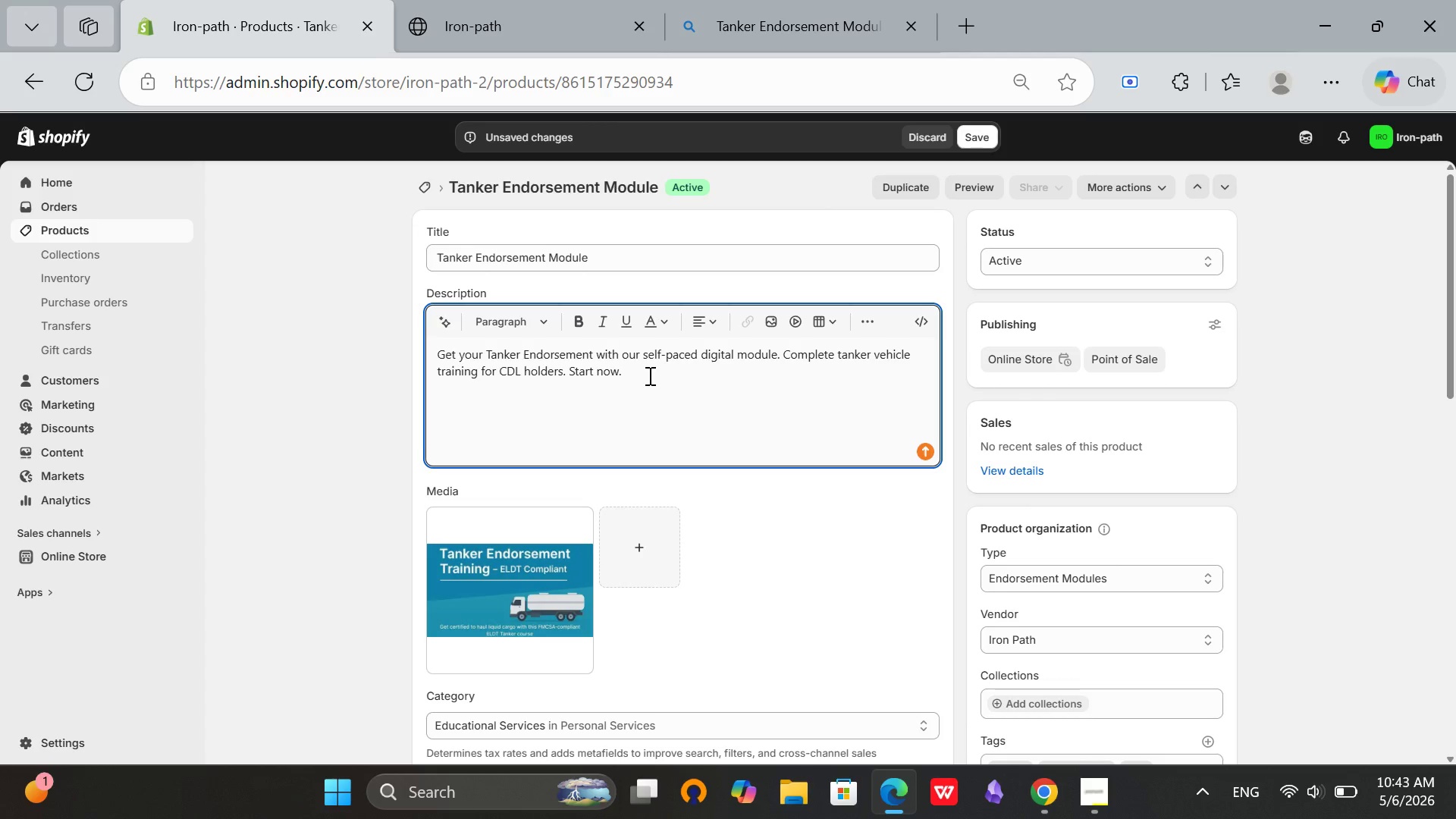 
left_click_drag(start_coordinate=[645, 373], to_coordinate=[438, 341])
 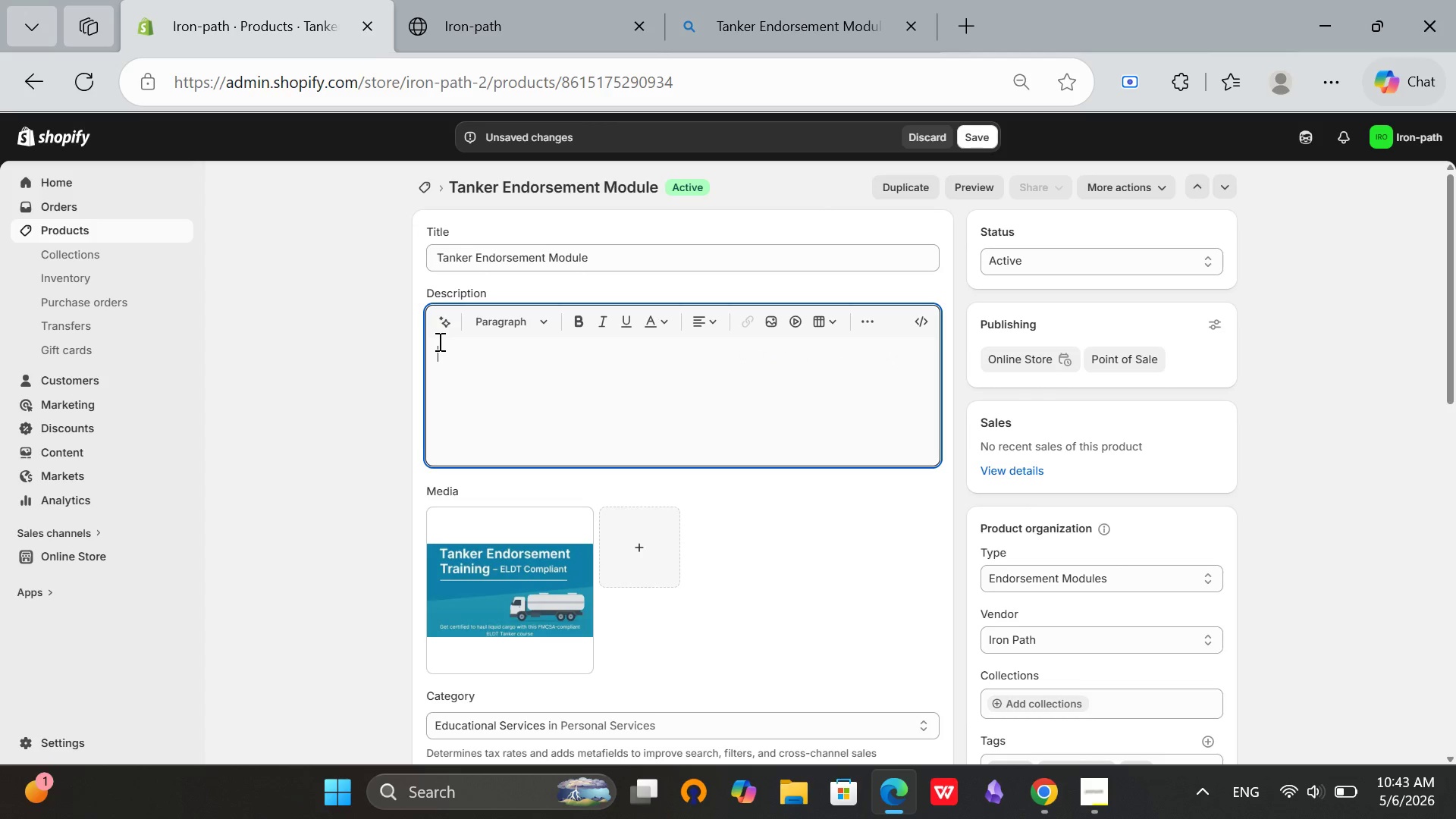 
wait(6.06)
 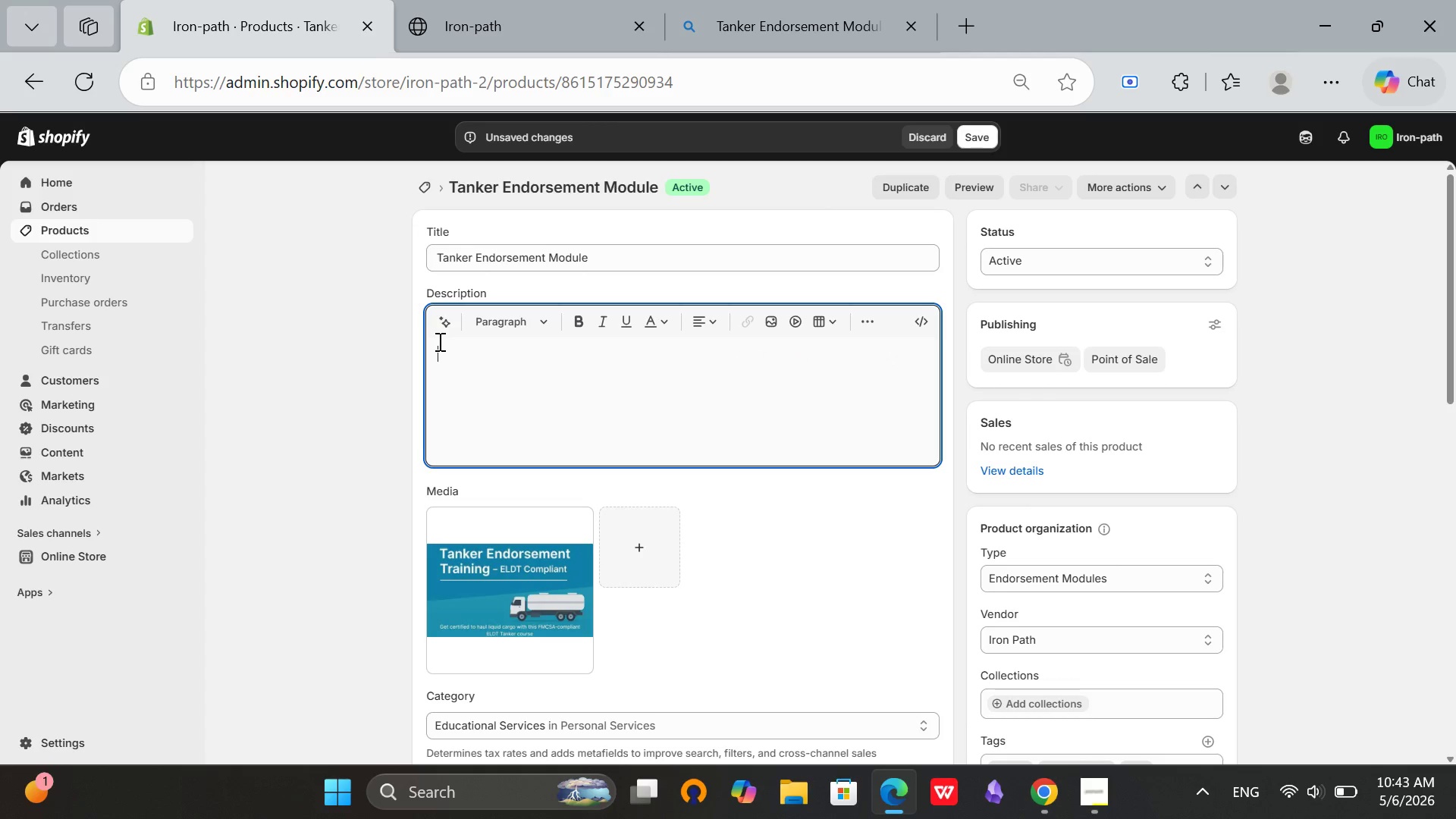 
type(Tan)
 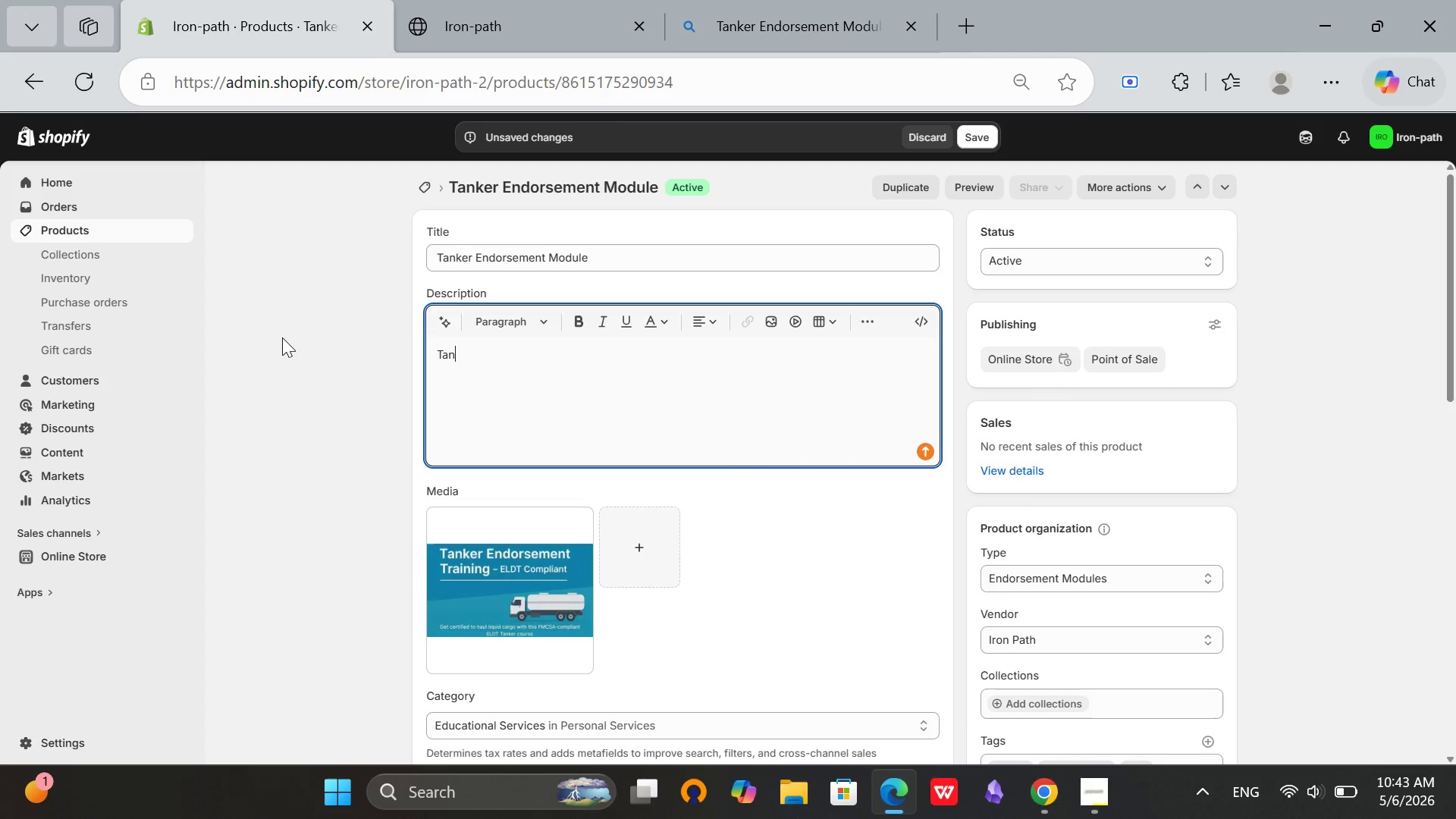 
type(ek)
key(Backspace)
key(Backspace)
type(ker)
 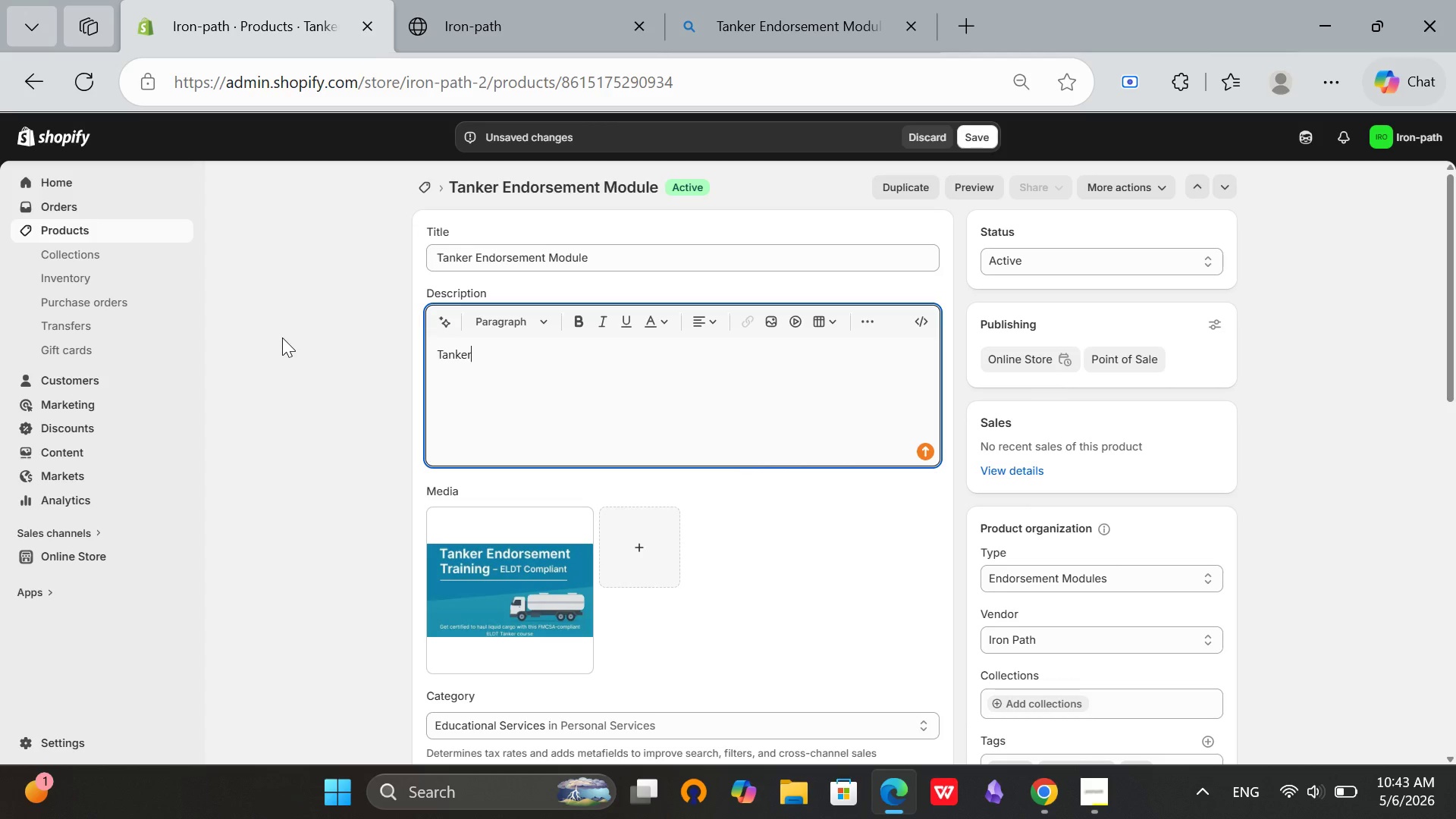 
type( Endorsement Training - Complete Online)
 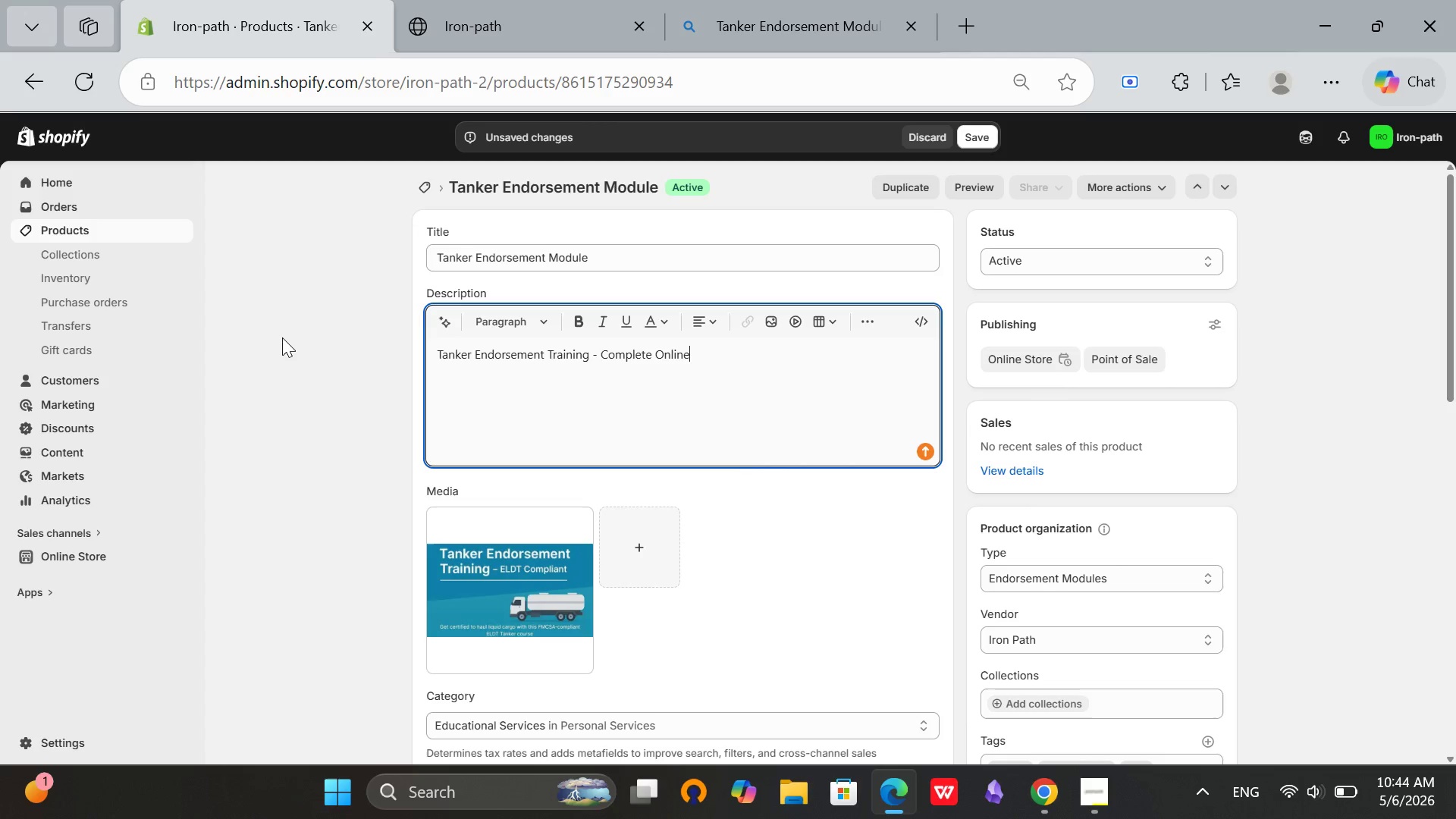 
key(Enter)
 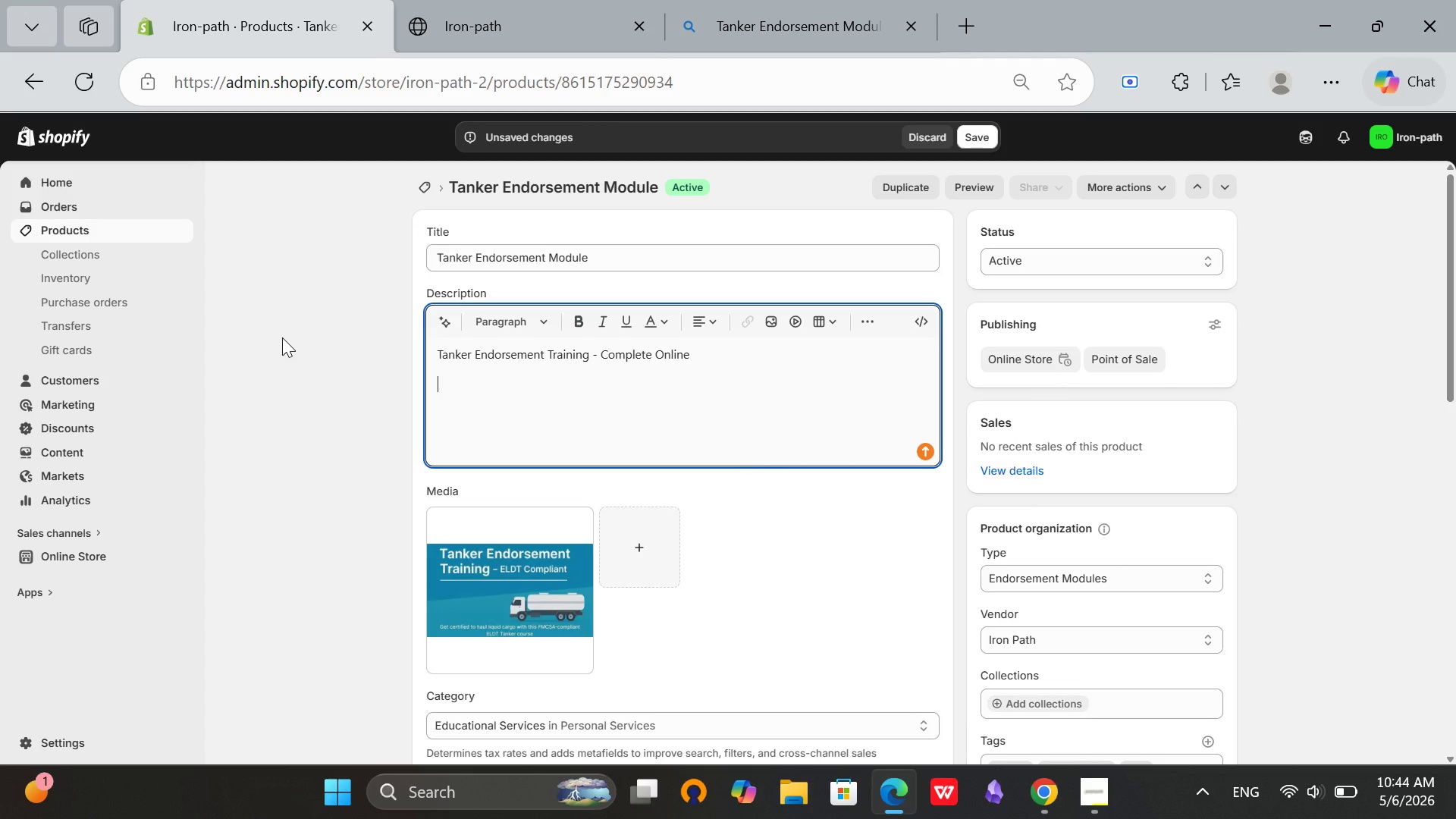 
type(ADD the tA)
key(Backspace)
key(Backspace)
type(Tanker)
 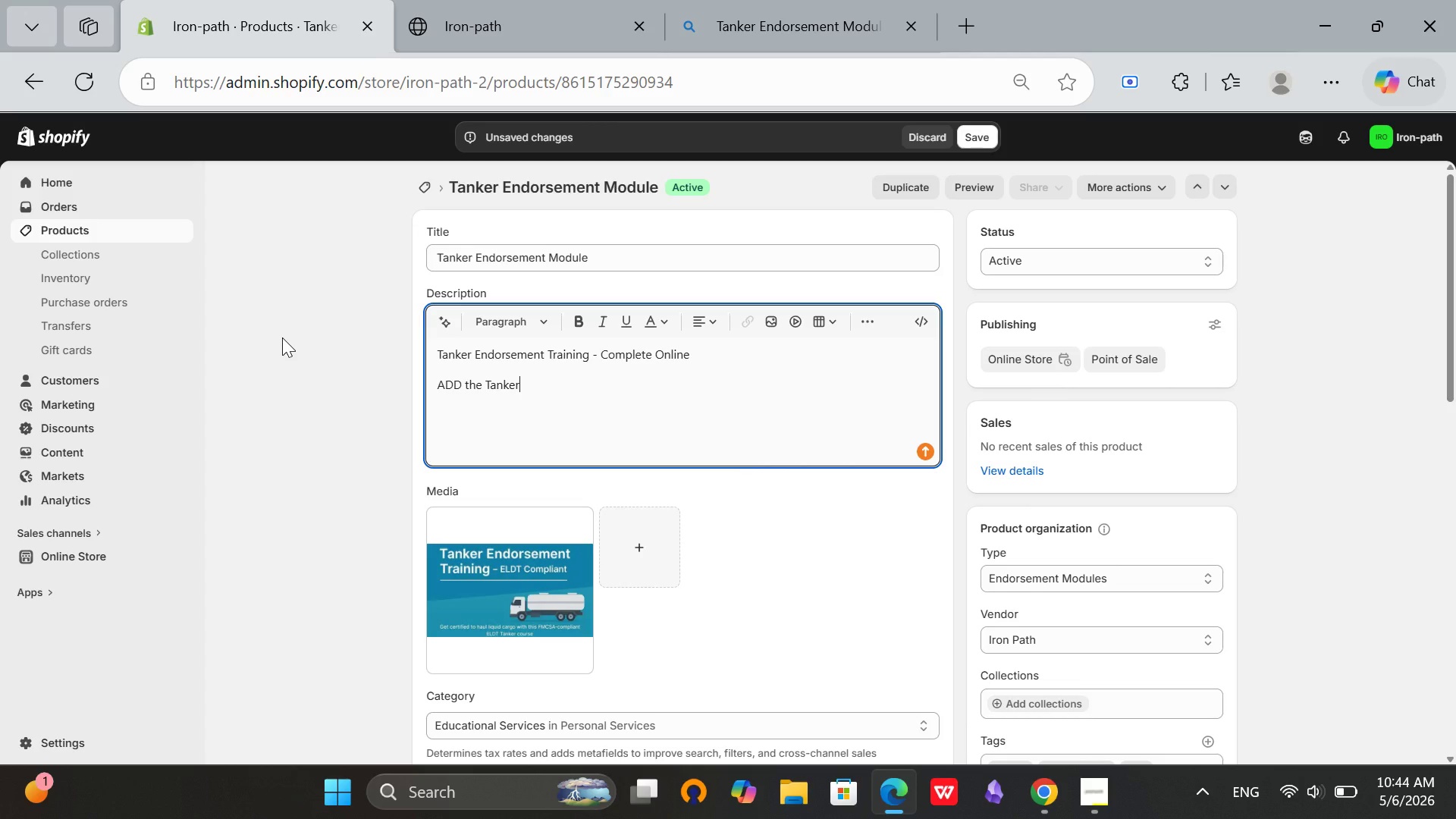 
type( (N) EN)
key(Backspace)
key(Backspace)
type(endorsement to your CDL and qualify for fuel, chemical, and )
 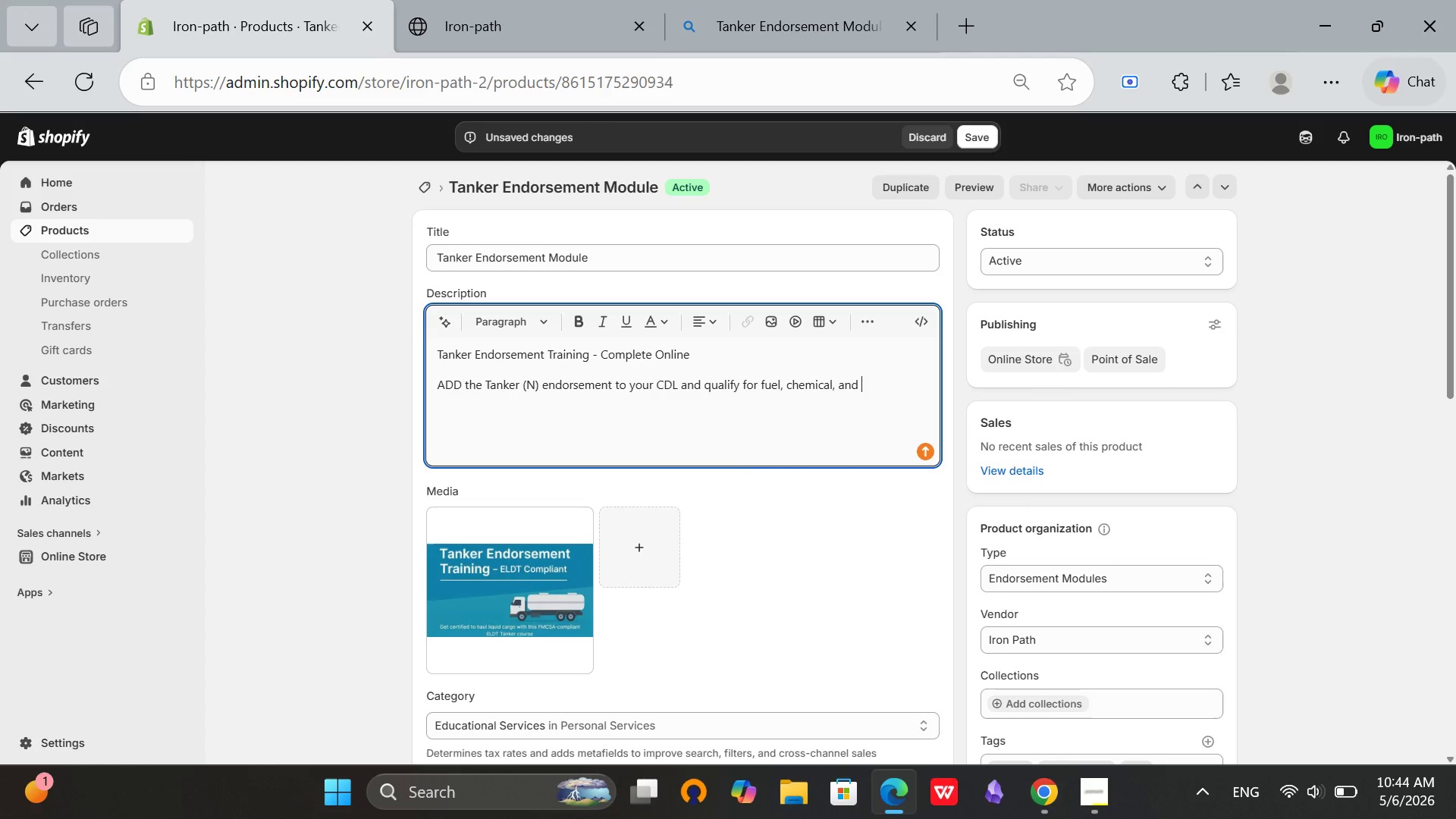 
wait(67.83)
 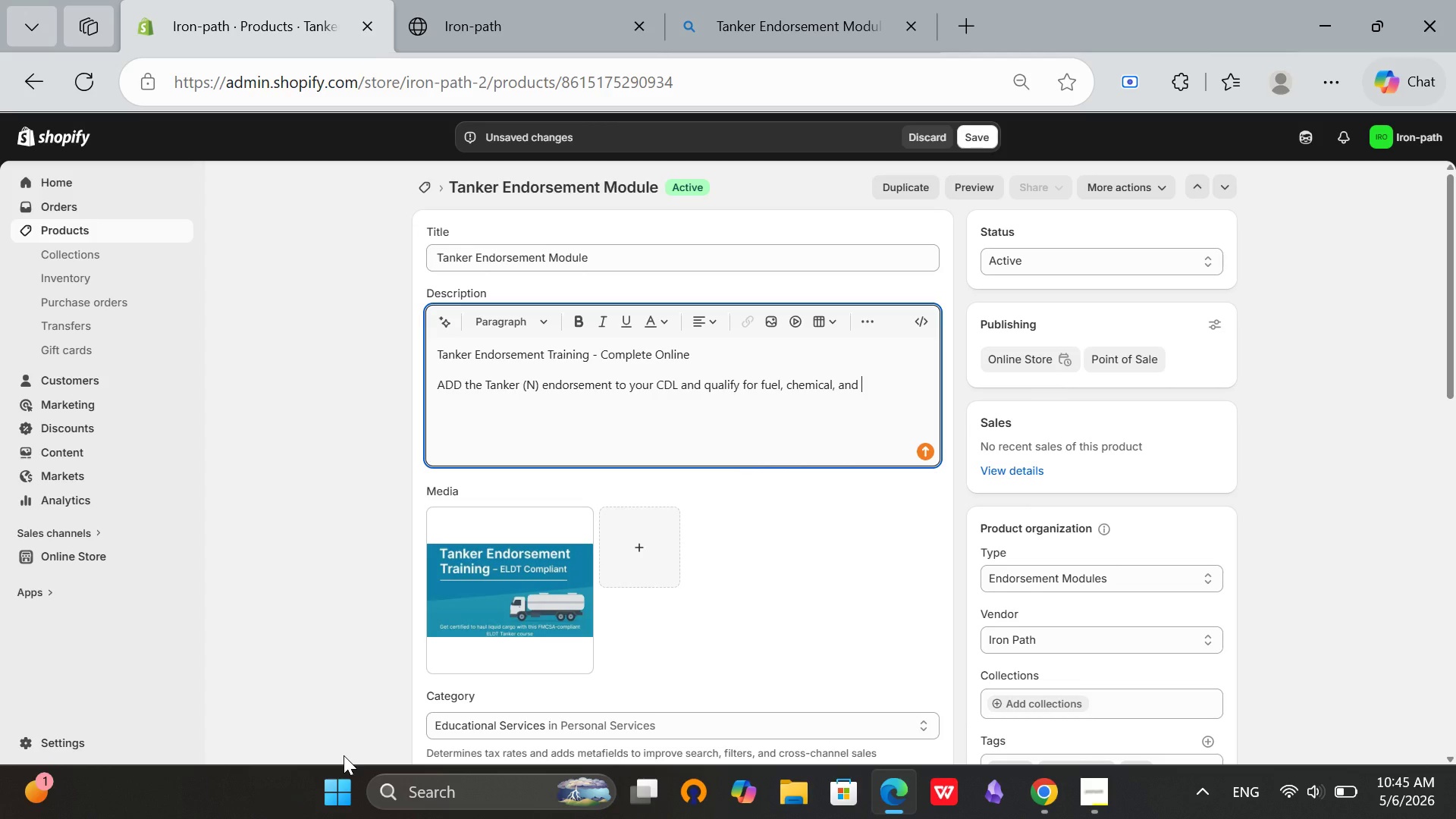 
type(bulk liquid transport jobs.)
 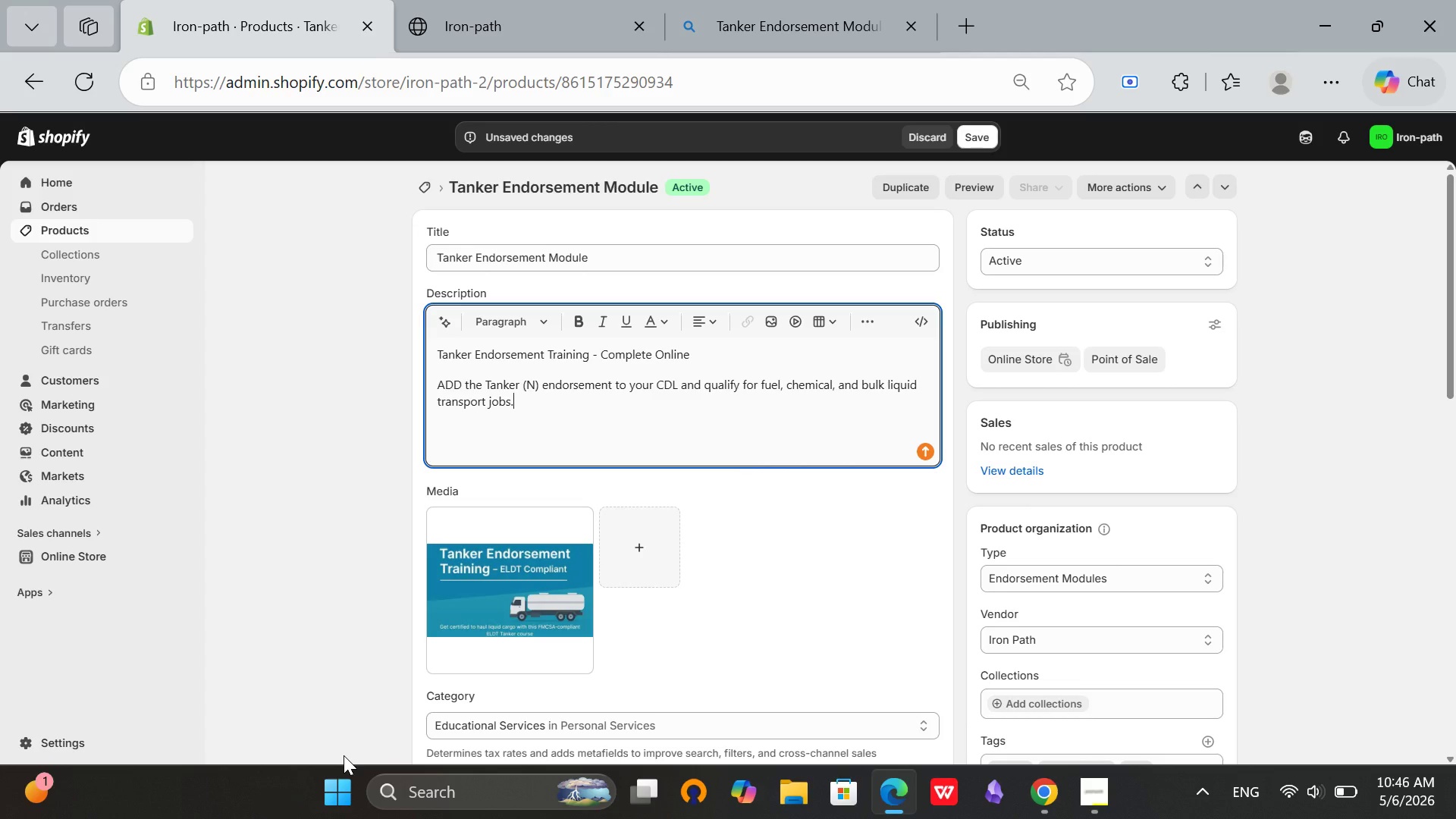 
key(Enter)
 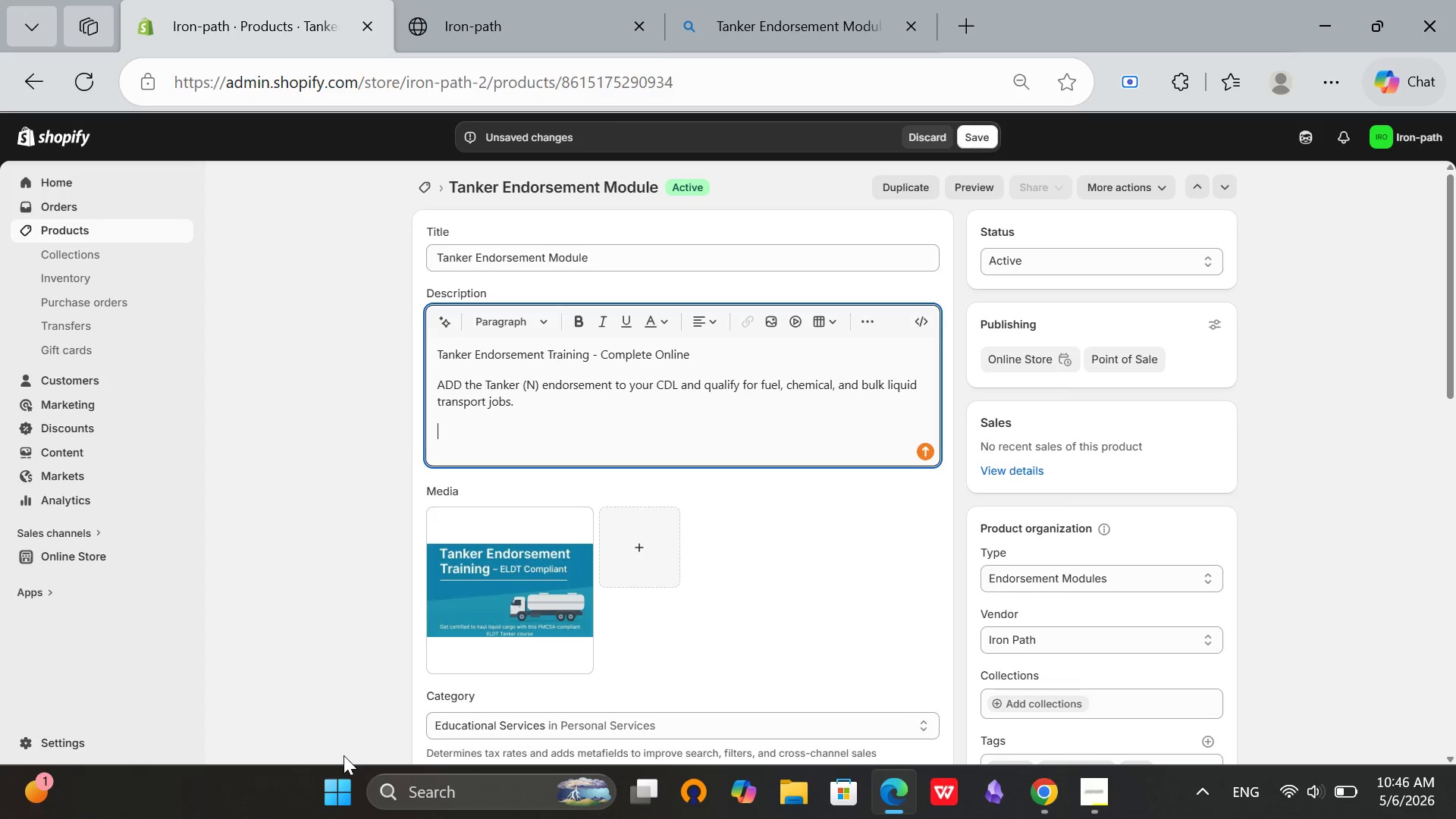 
type(Course Includes:)
 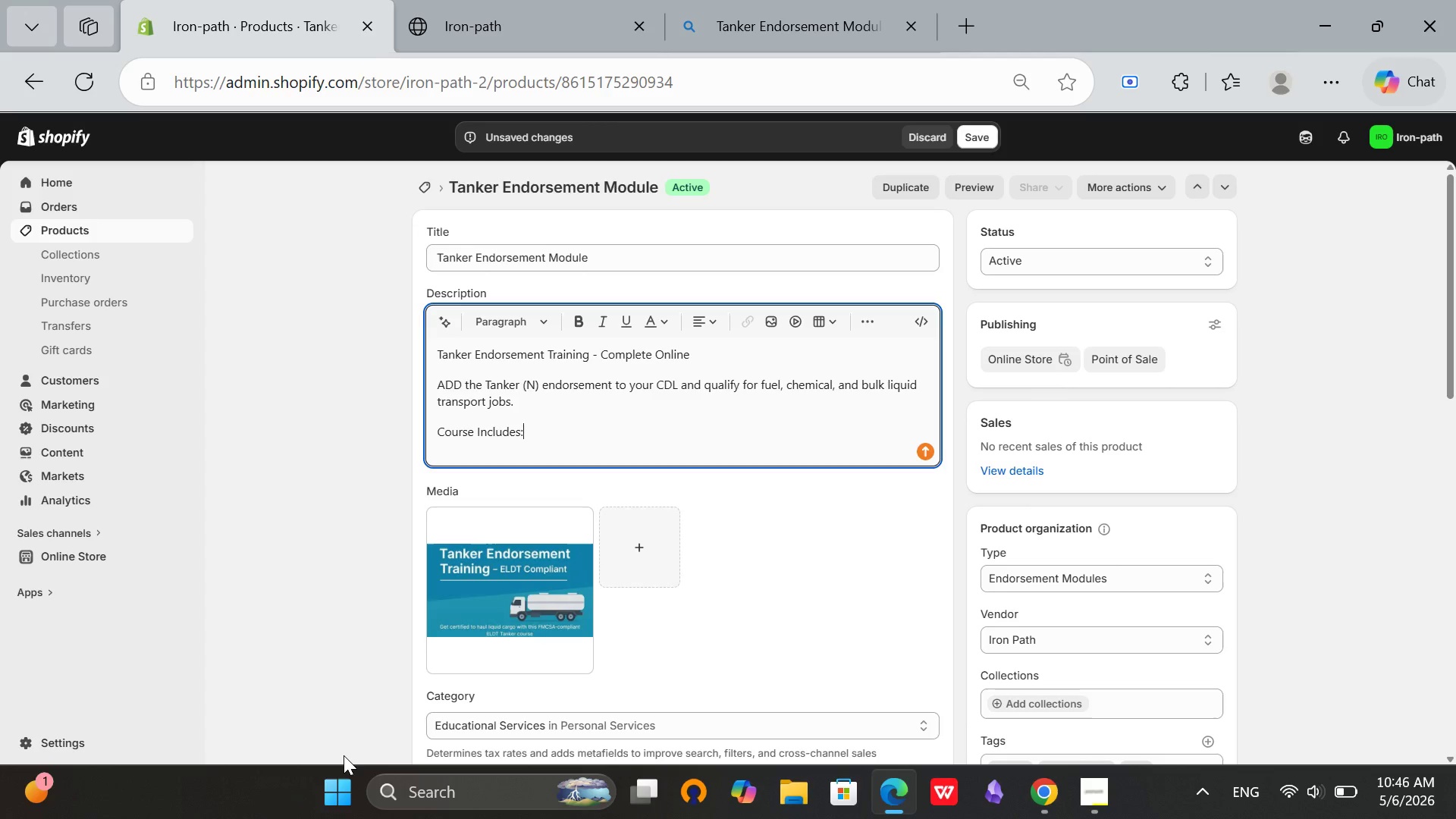 
key(Enter)
 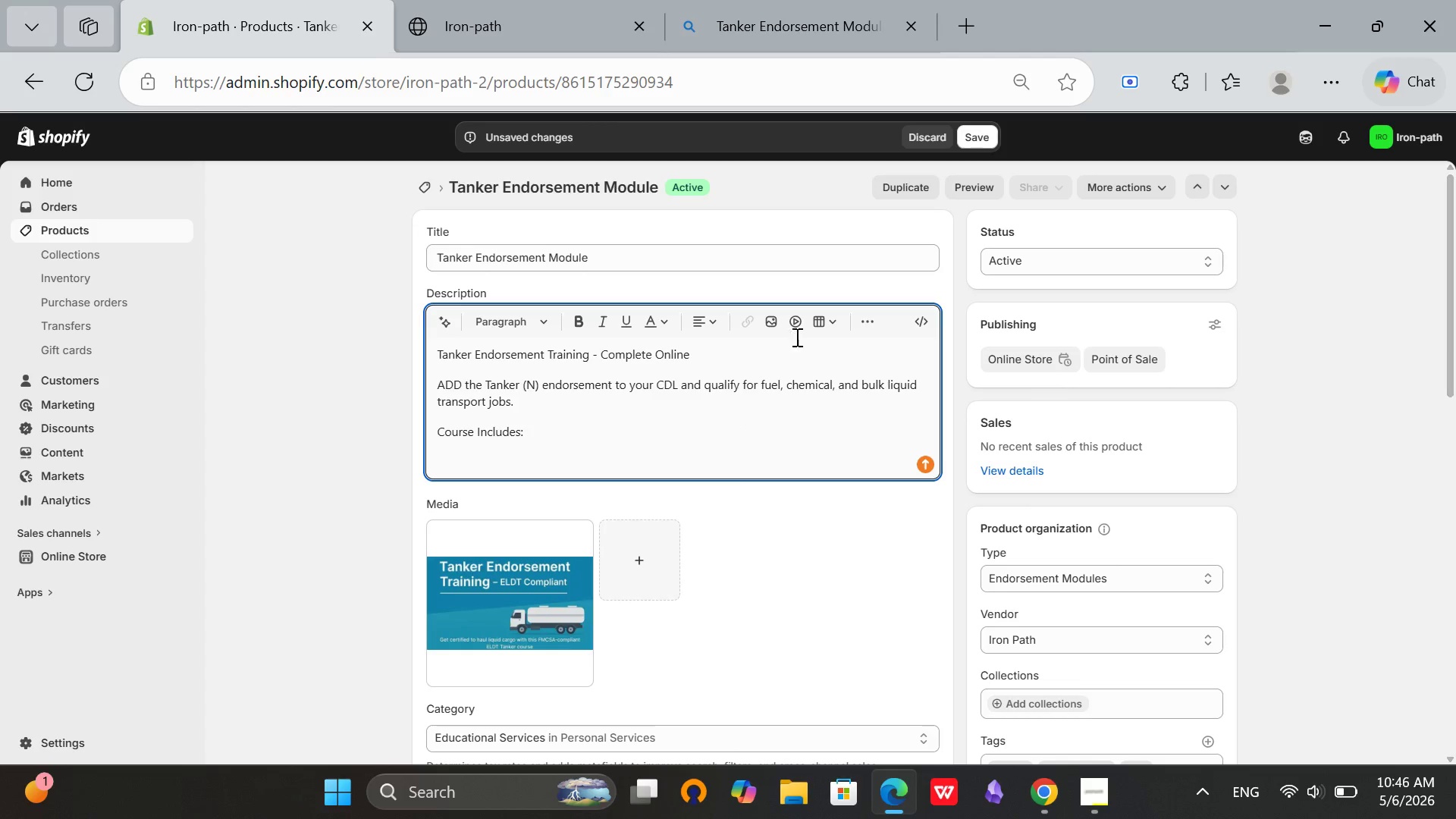 
left_click([865, 317])
 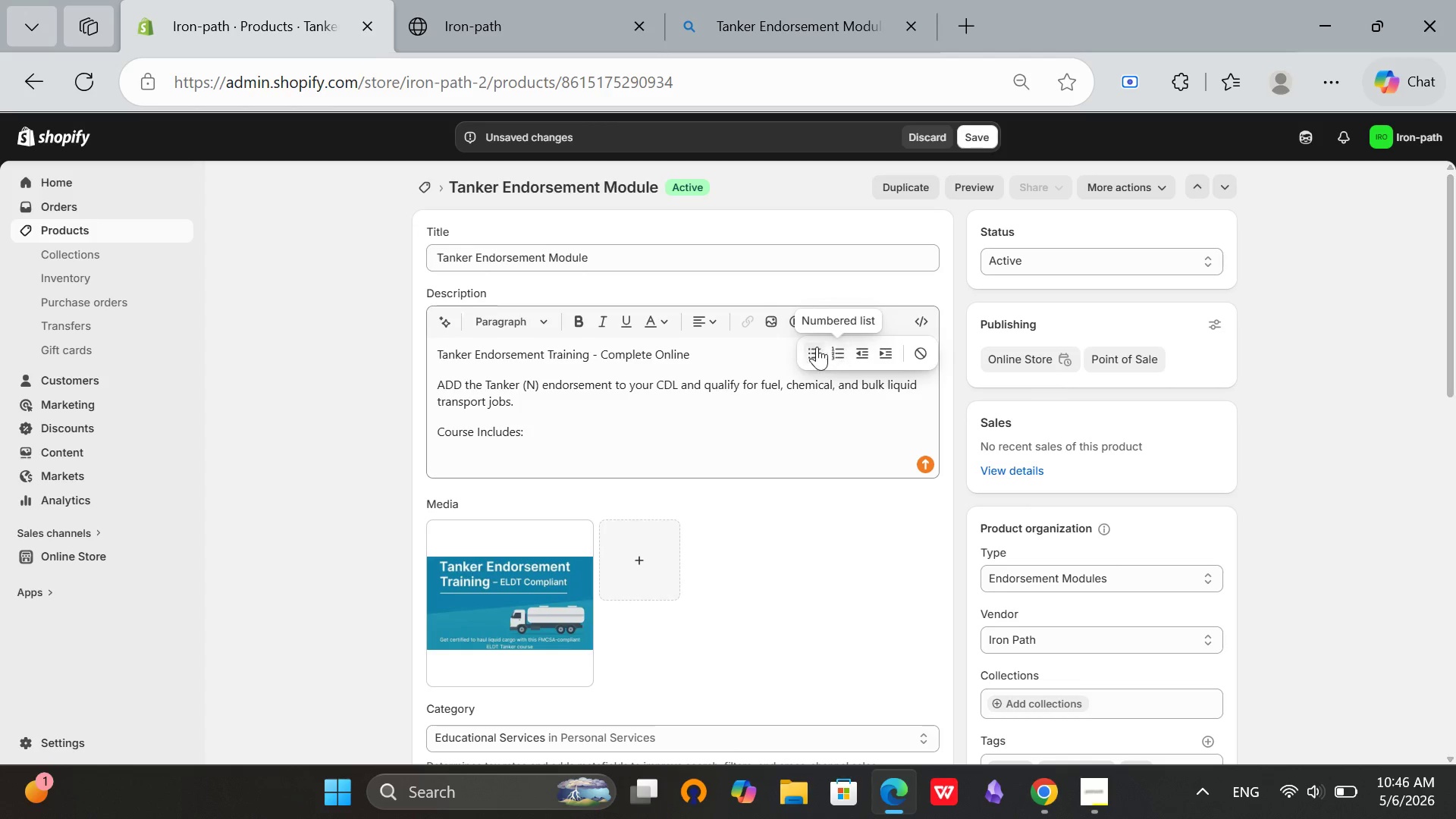 
left_click([813, 345])
 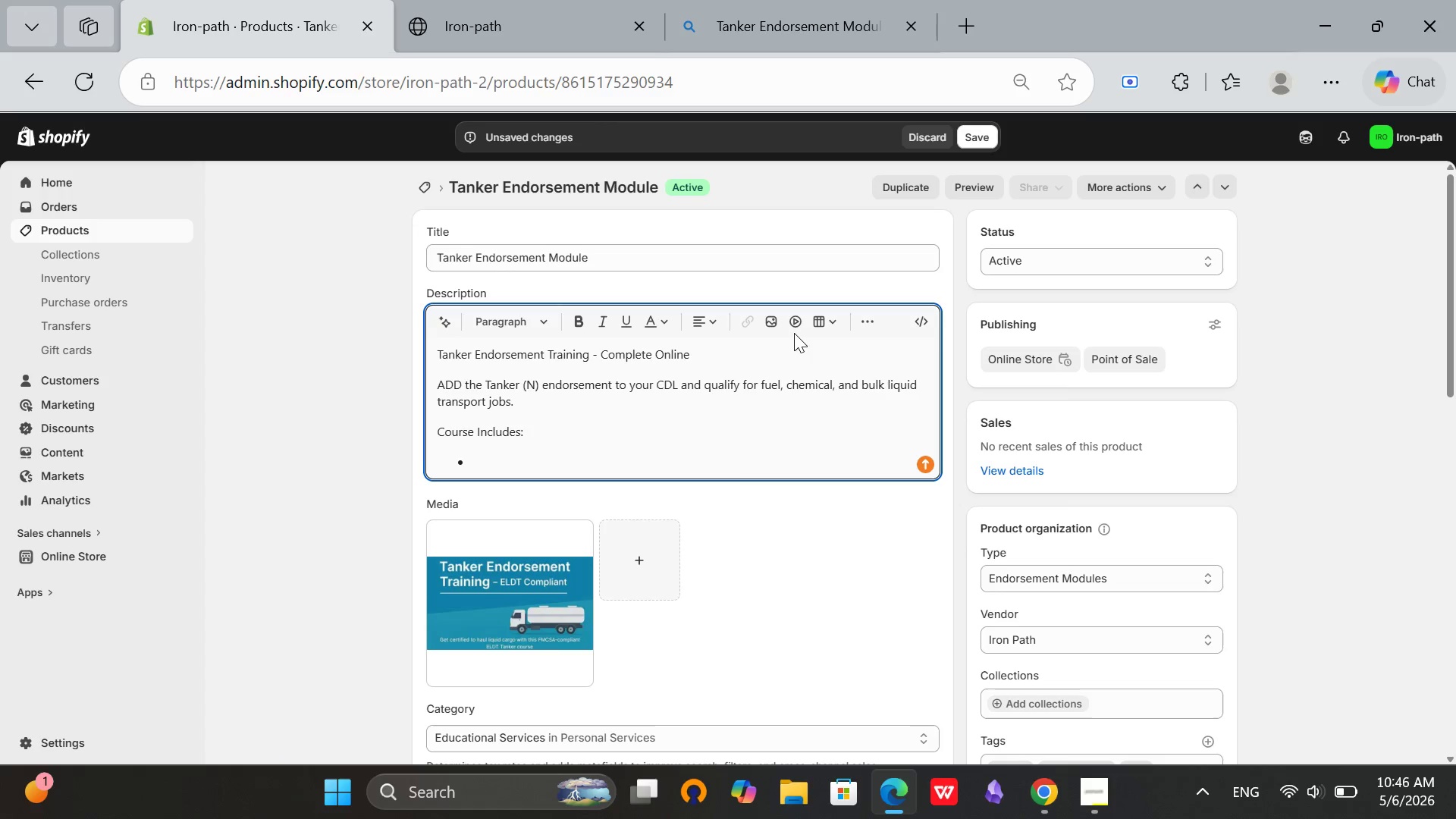 
type(Full tanker endorsement curriculum)
 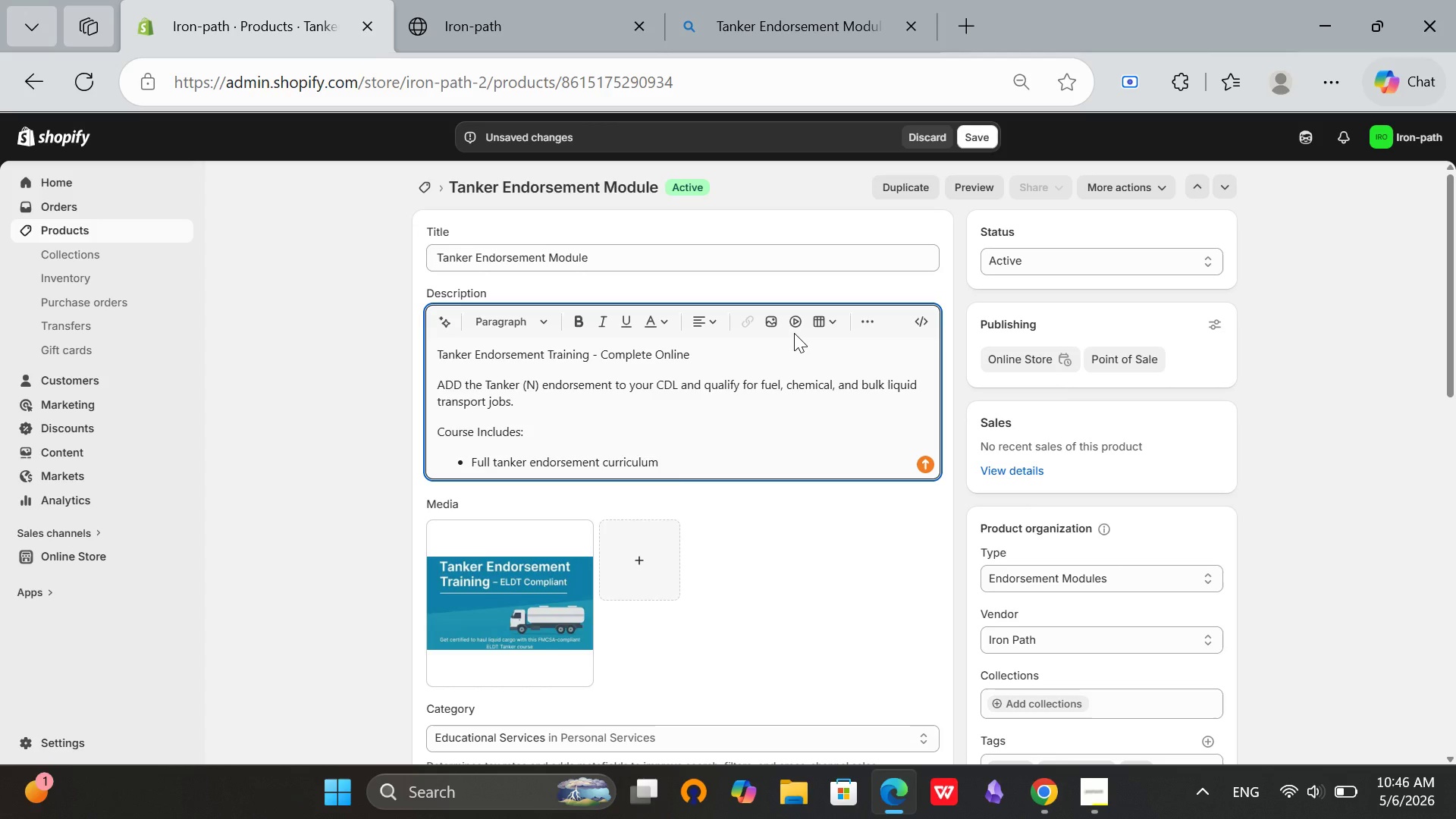 
key(Enter)
 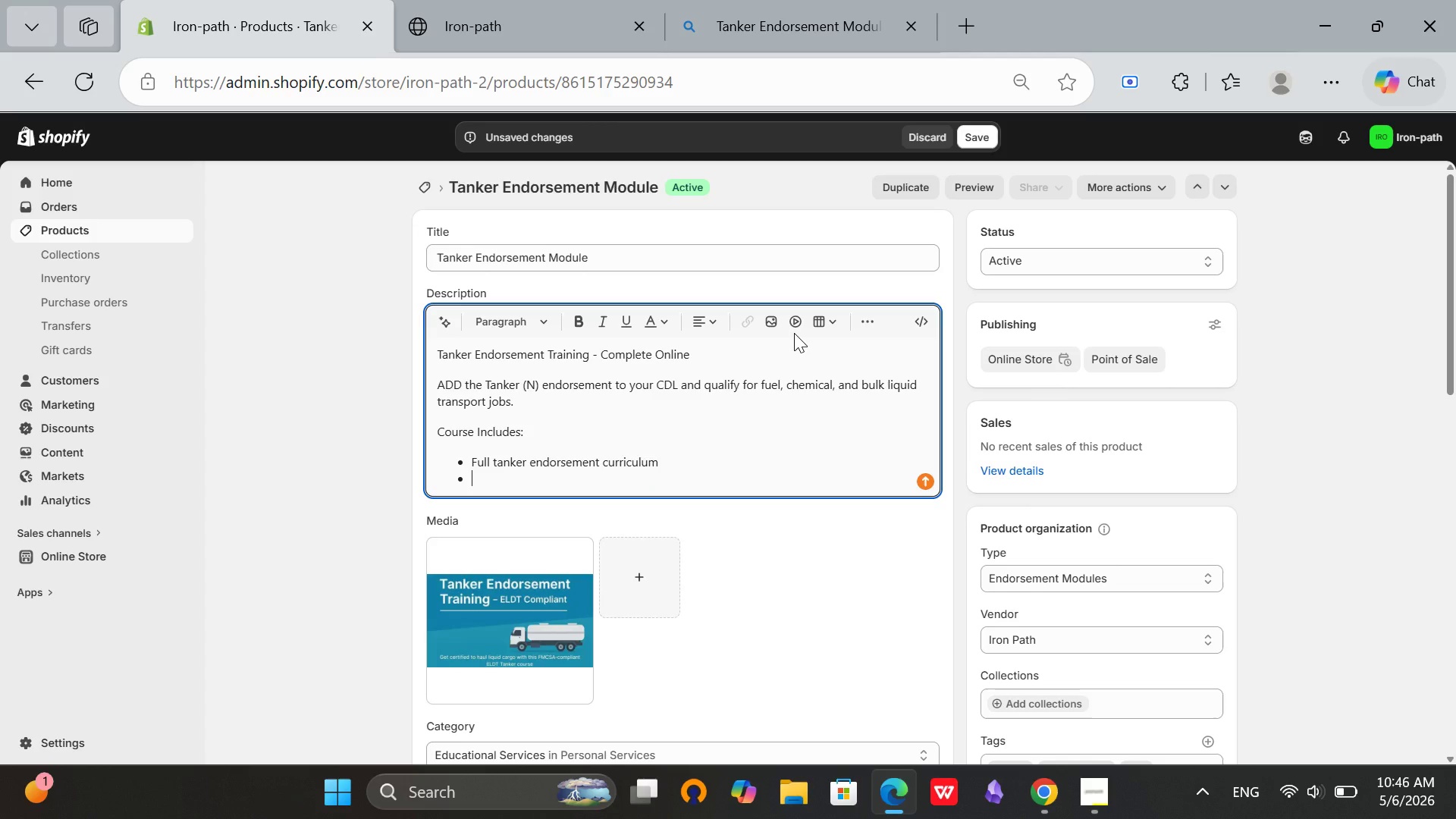 
type(Practice exams with 150+ questions)
 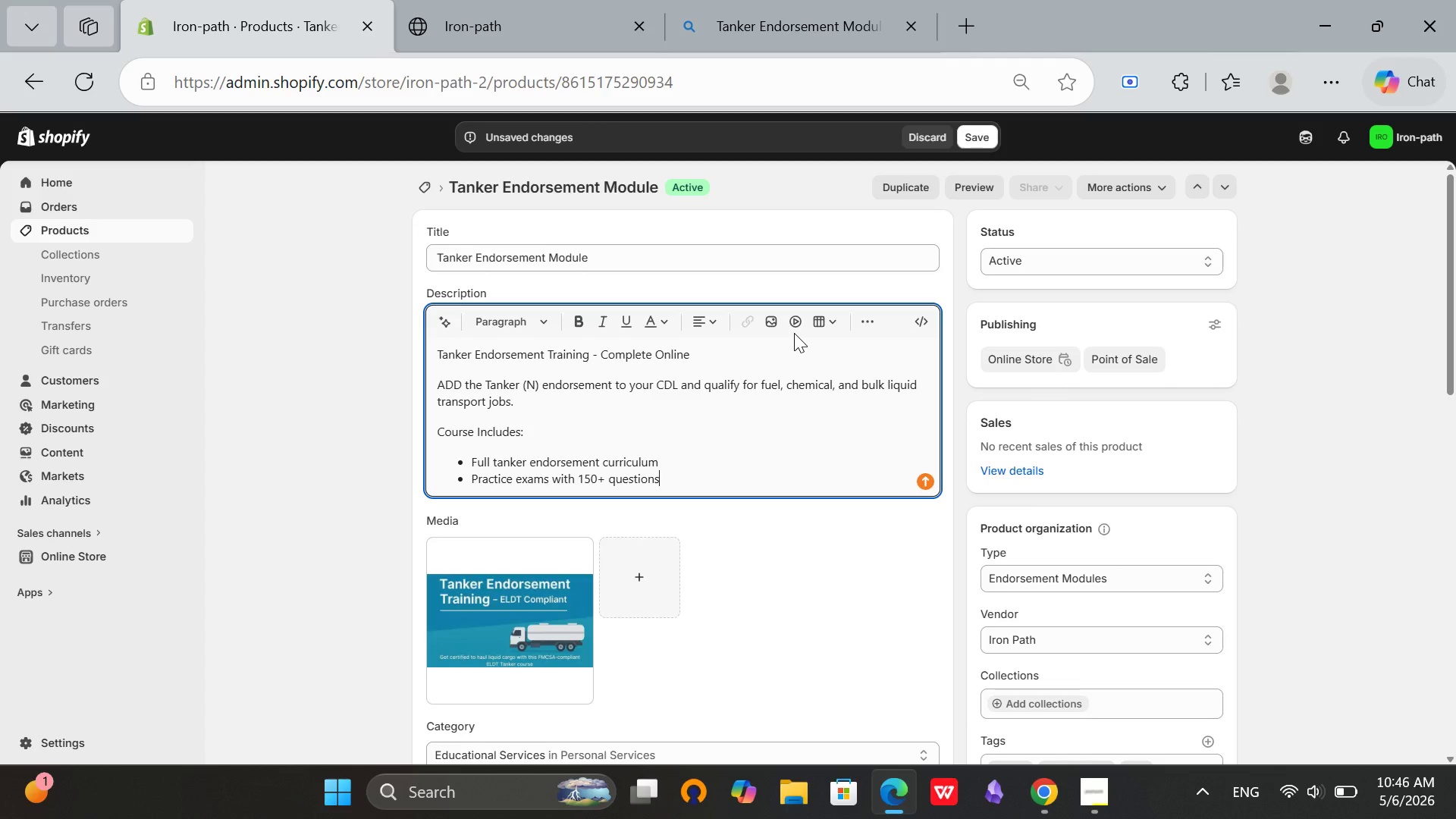 
key(Enter)
 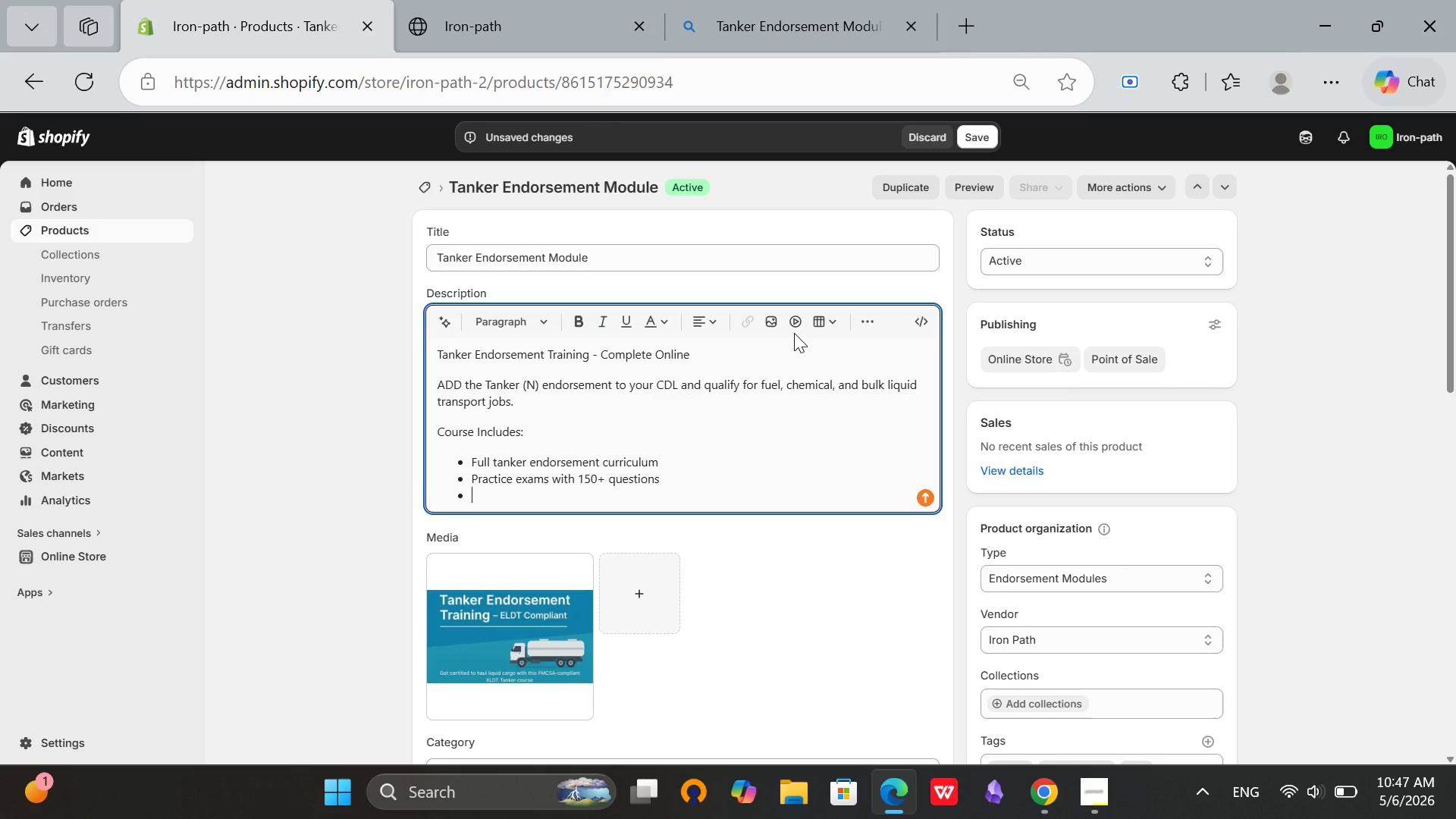 
type(Surge control and liquid load management)
 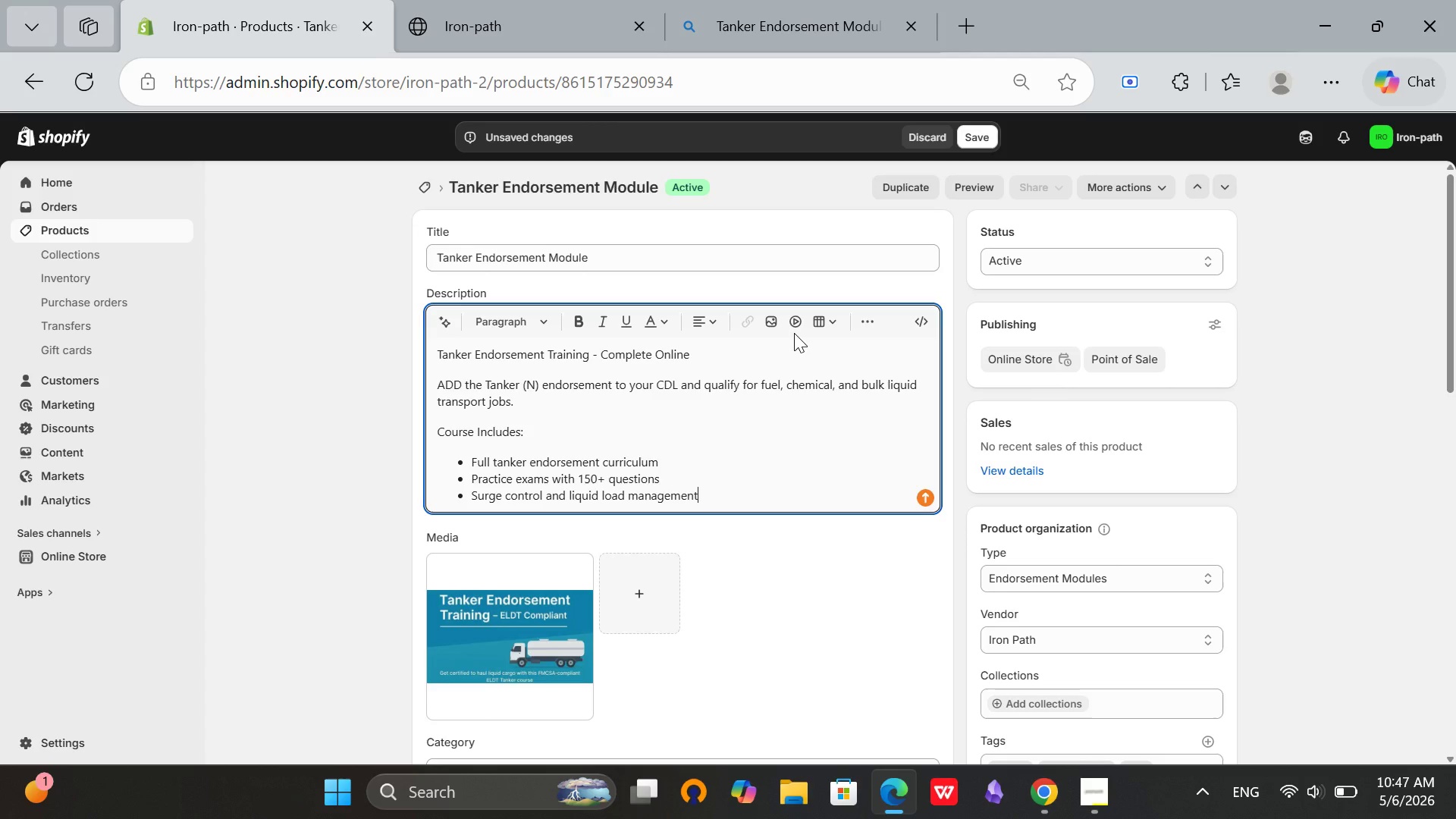 
key(Enter)
 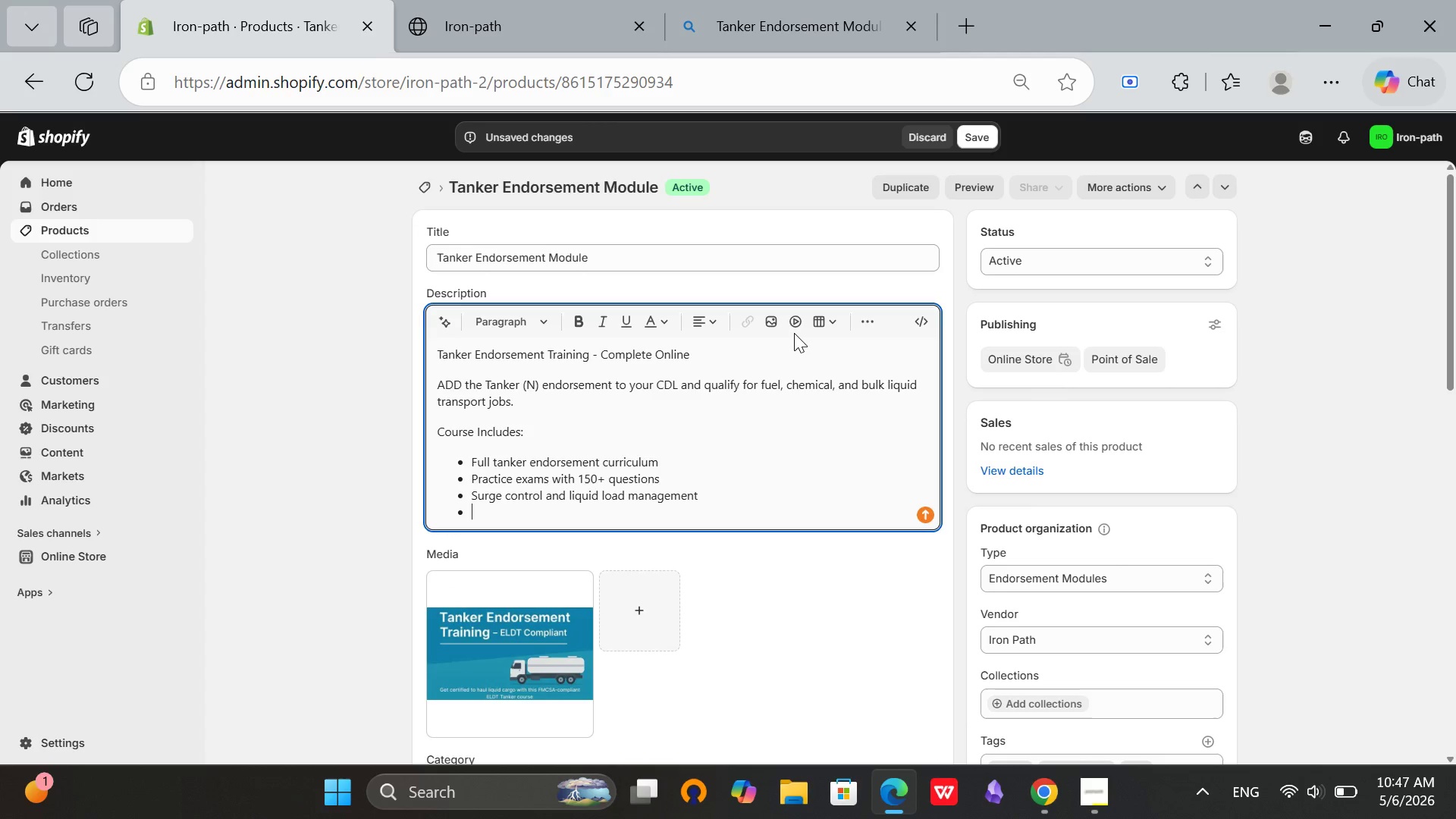 
type(Emergency procedures do)
key(Backspace)
key(Backspace)
type(fpr)
key(Backspace)
key(Backspace)
type(or tanker trucks)
 